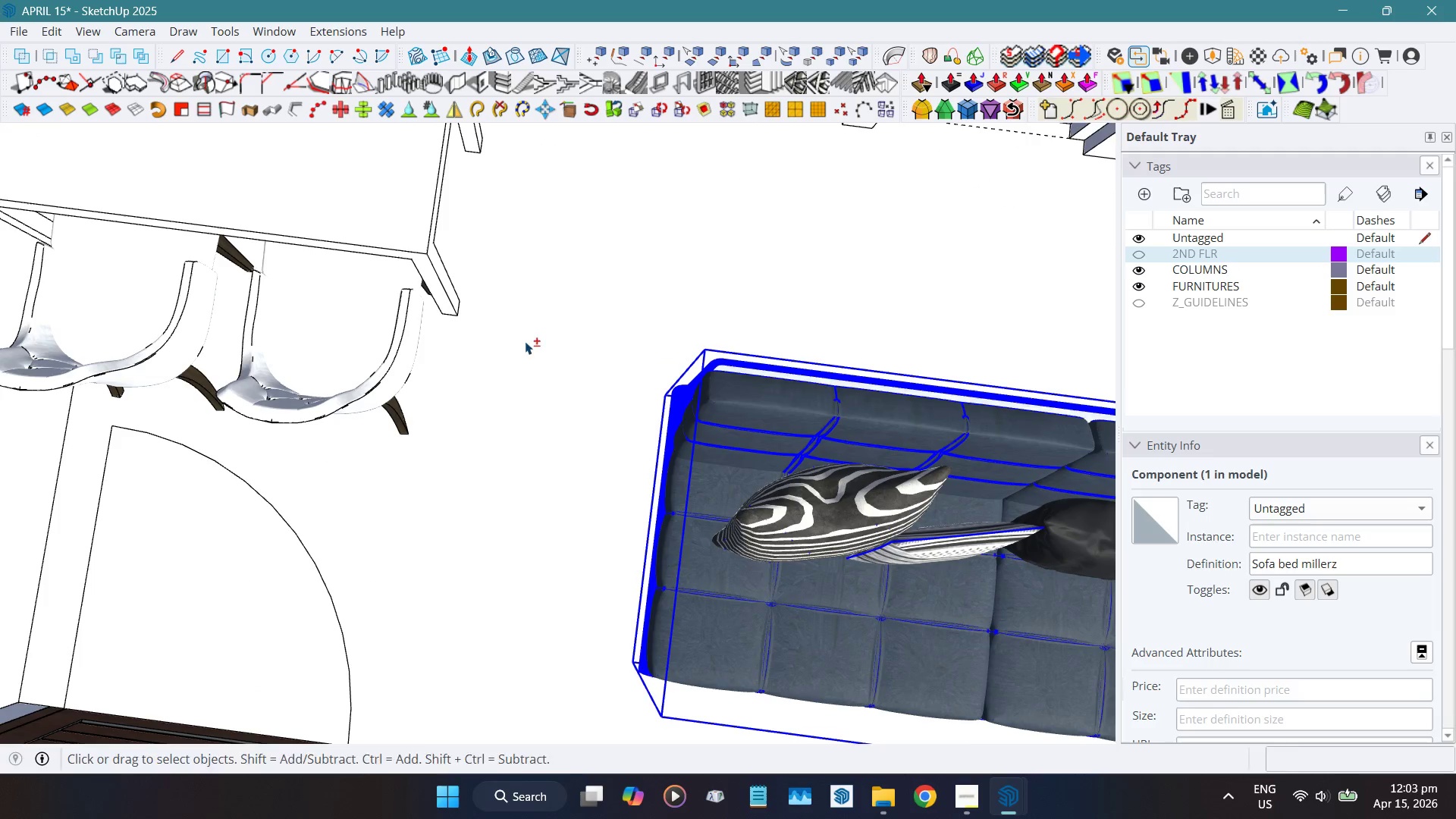 
key(Shift+R)
 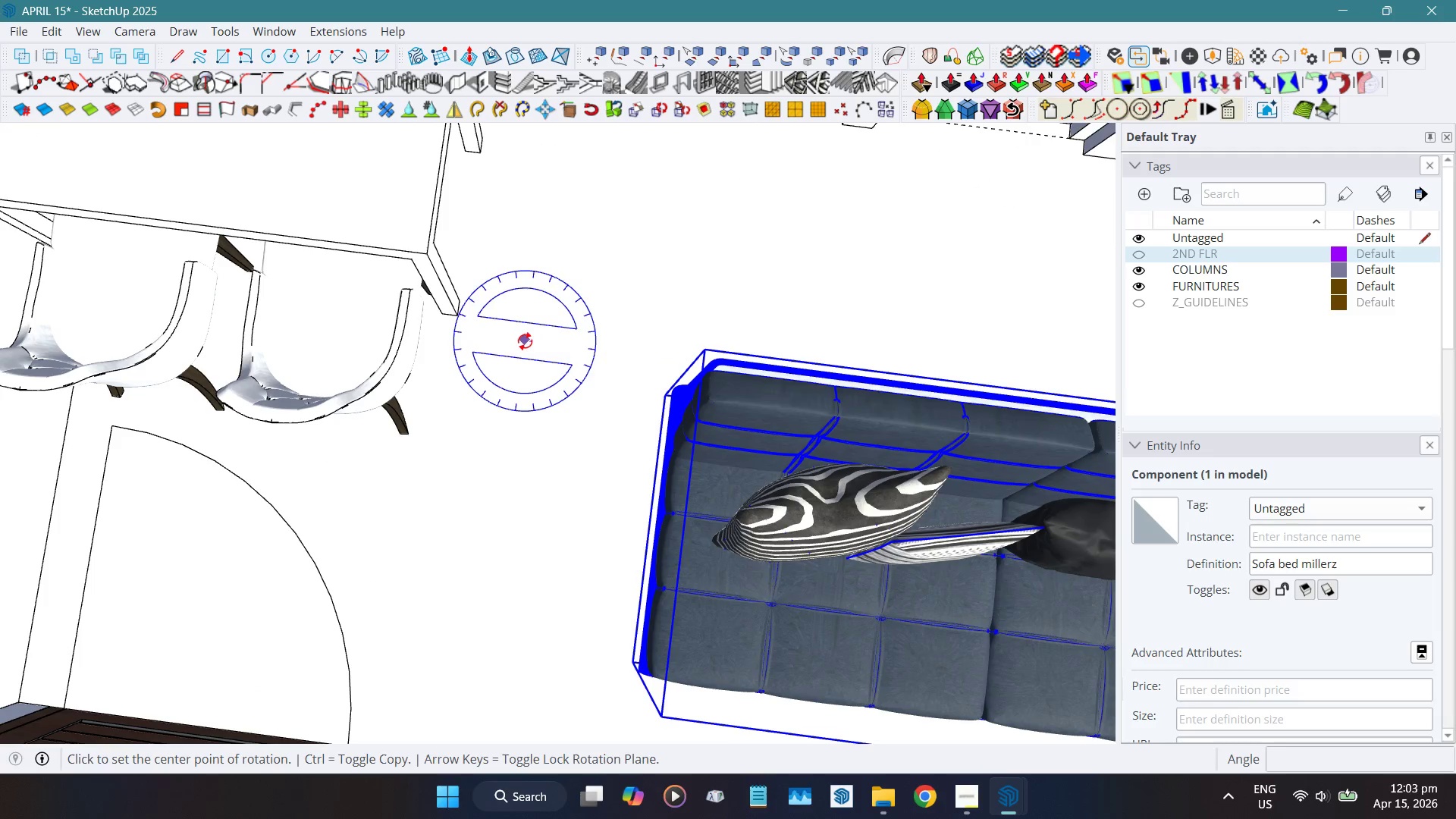 
left_click([525, 341])
 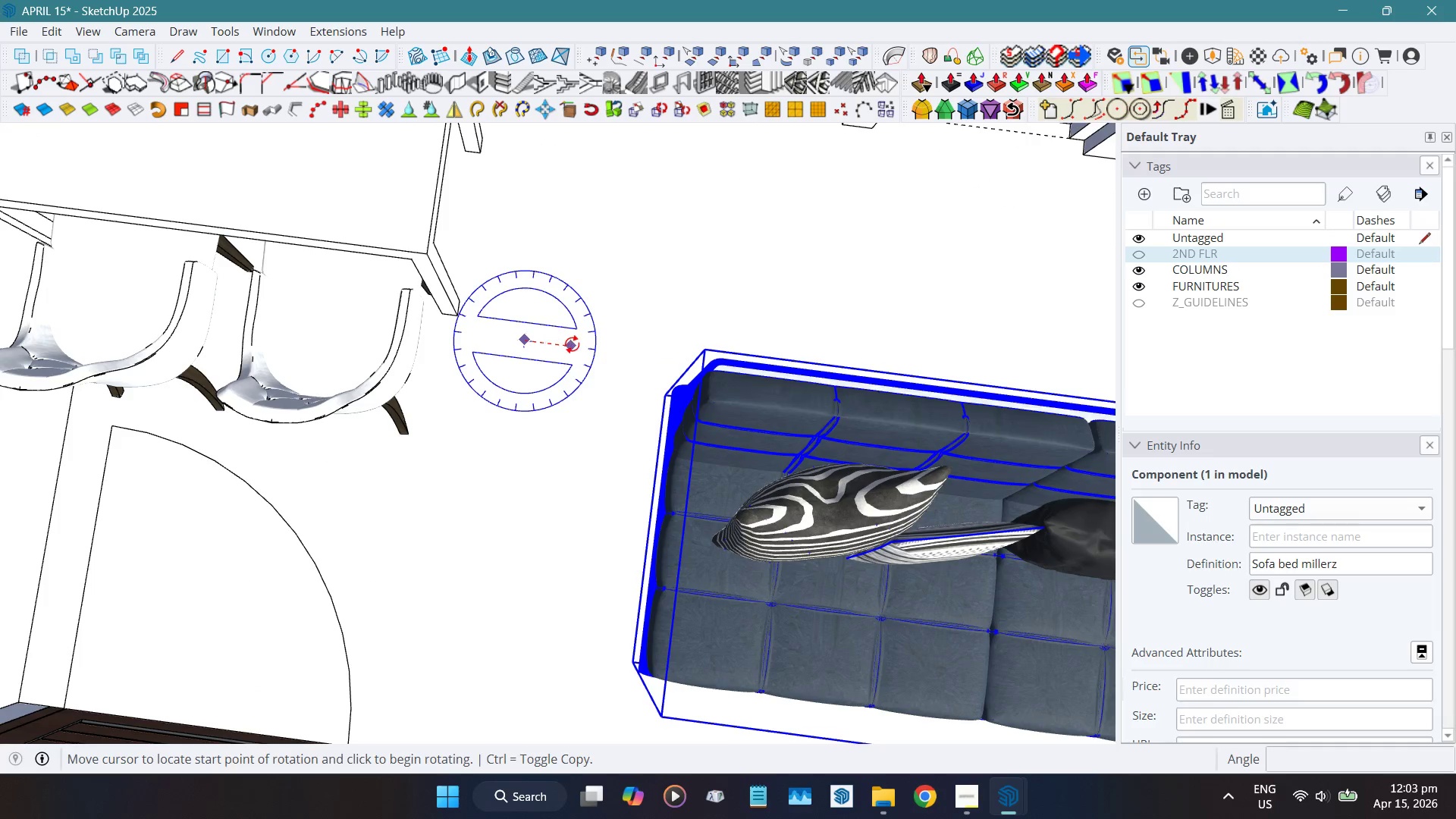 
left_click([572, 344])
 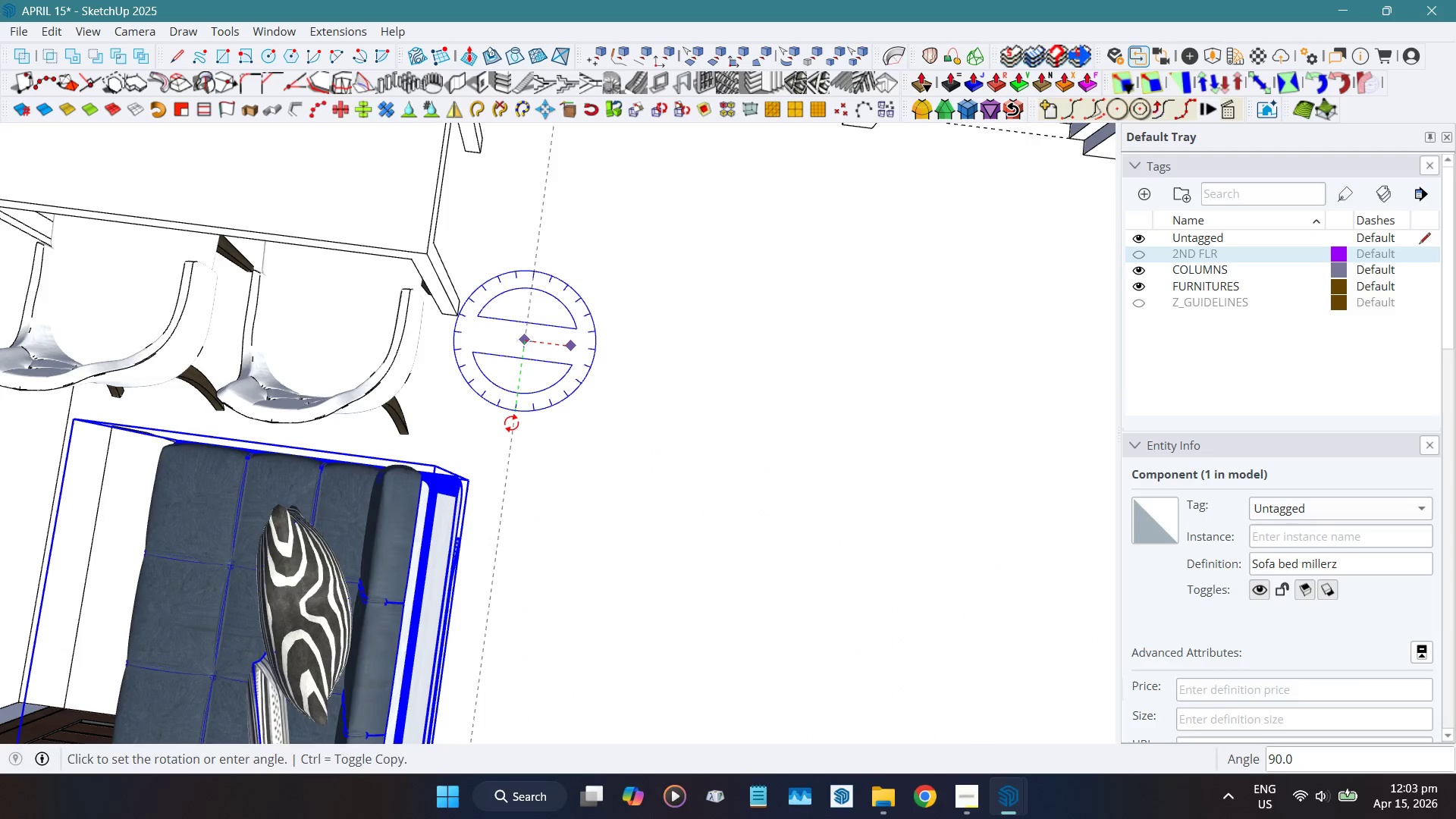 
left_click([511, 423])
 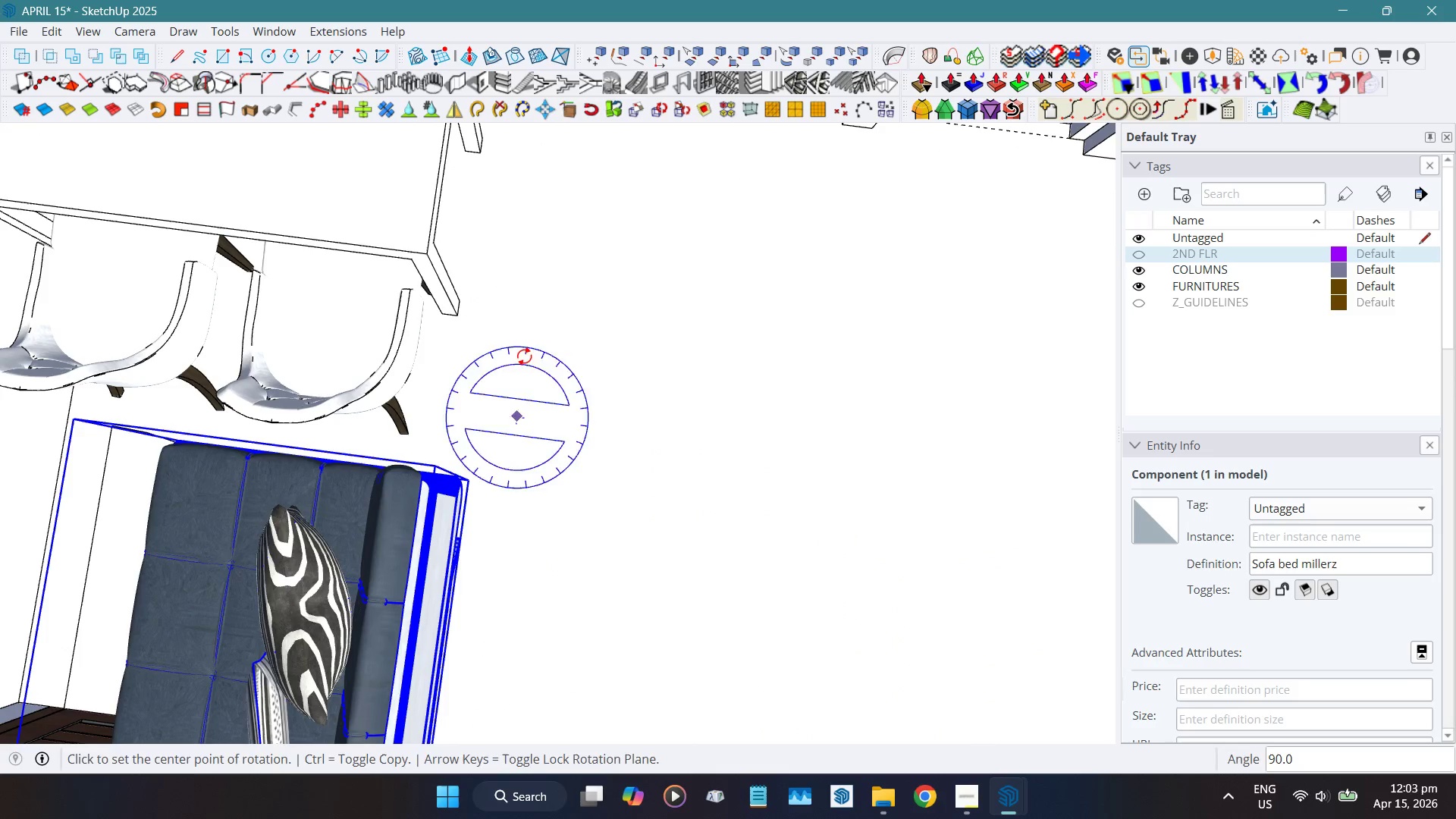 
key(Space)
 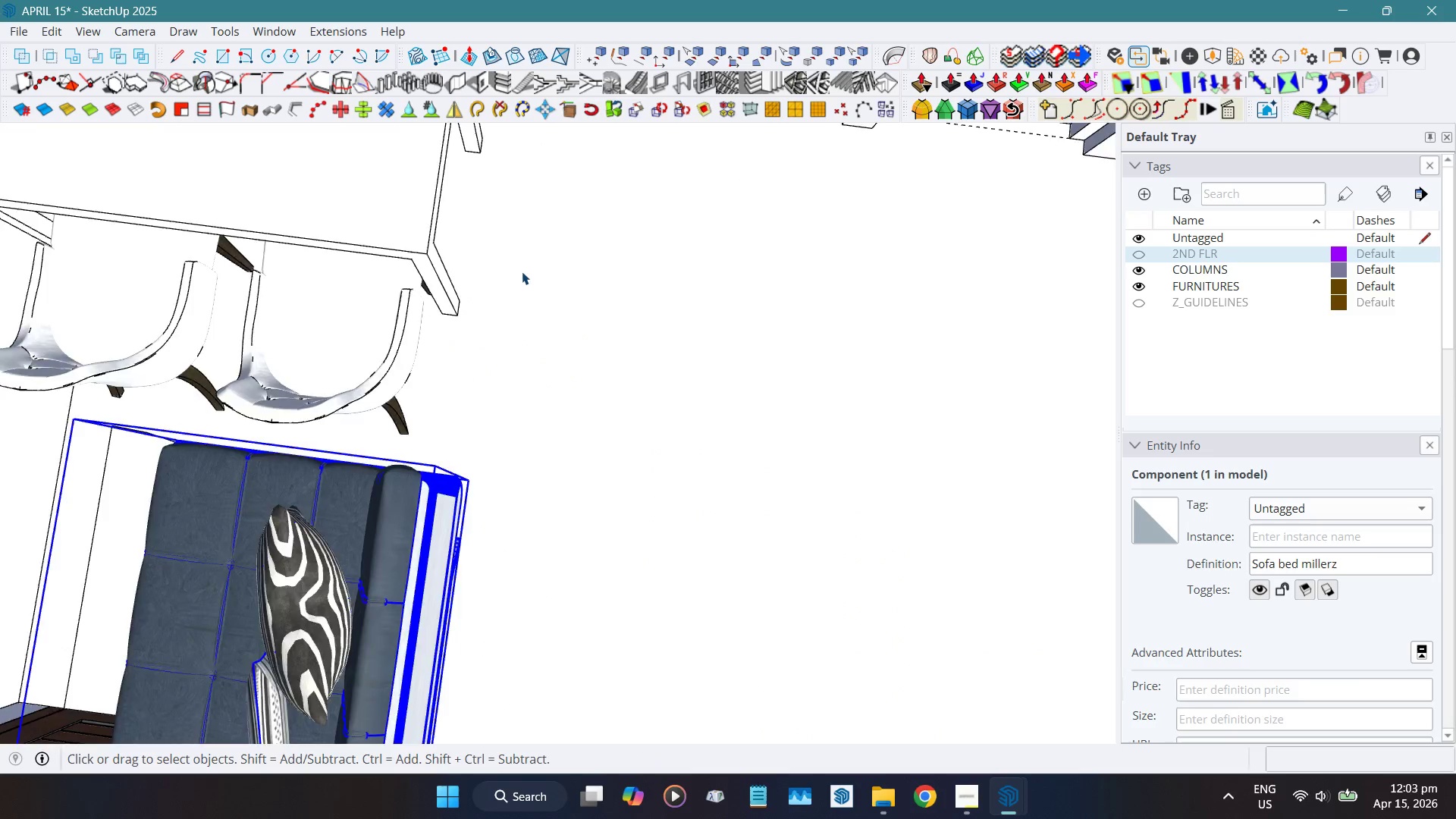 
scroll: coordinate [522, 287], scroll_direction: down, amount: 11.0
 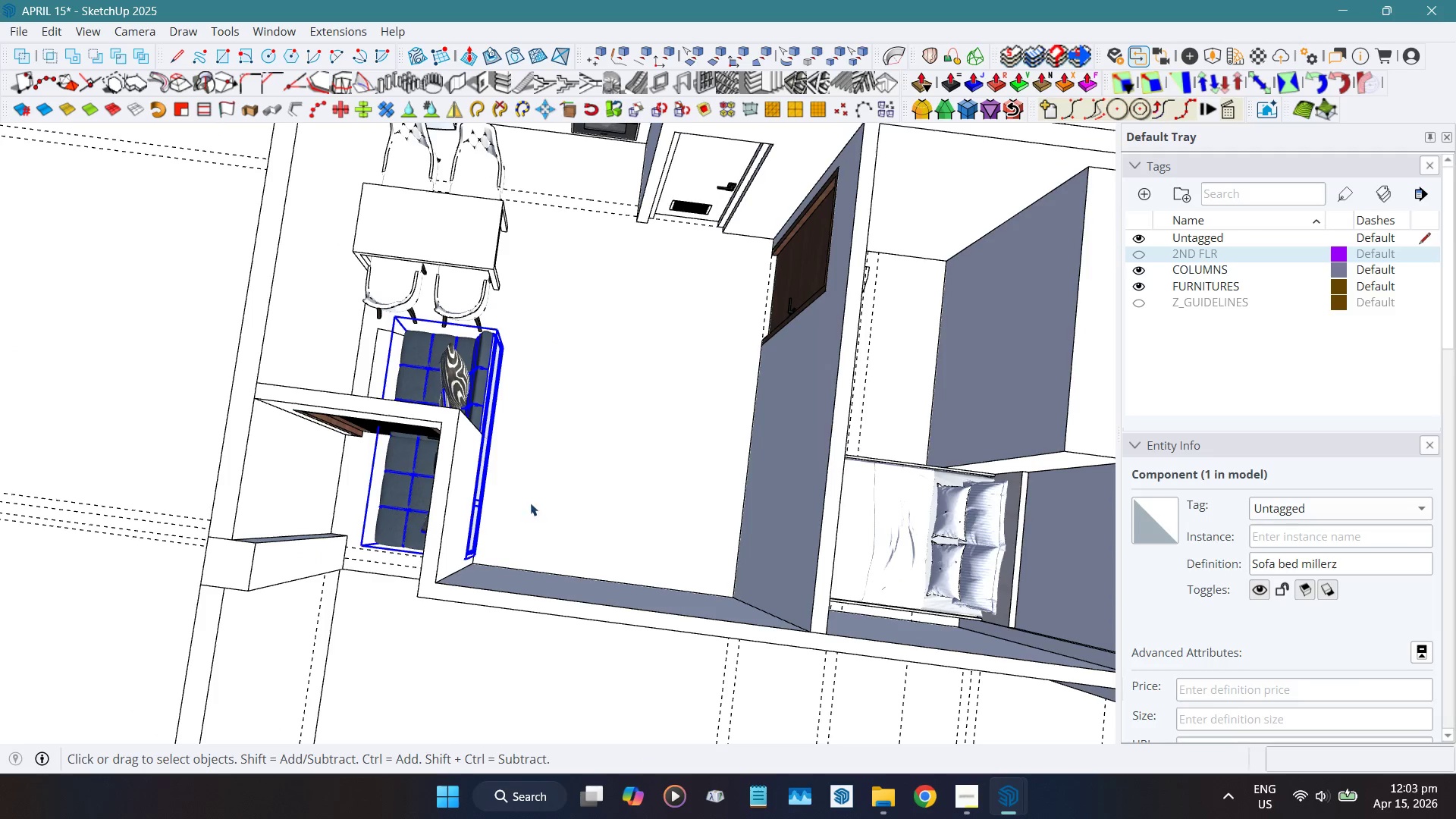 
key(Shift+ShiftLeft)
 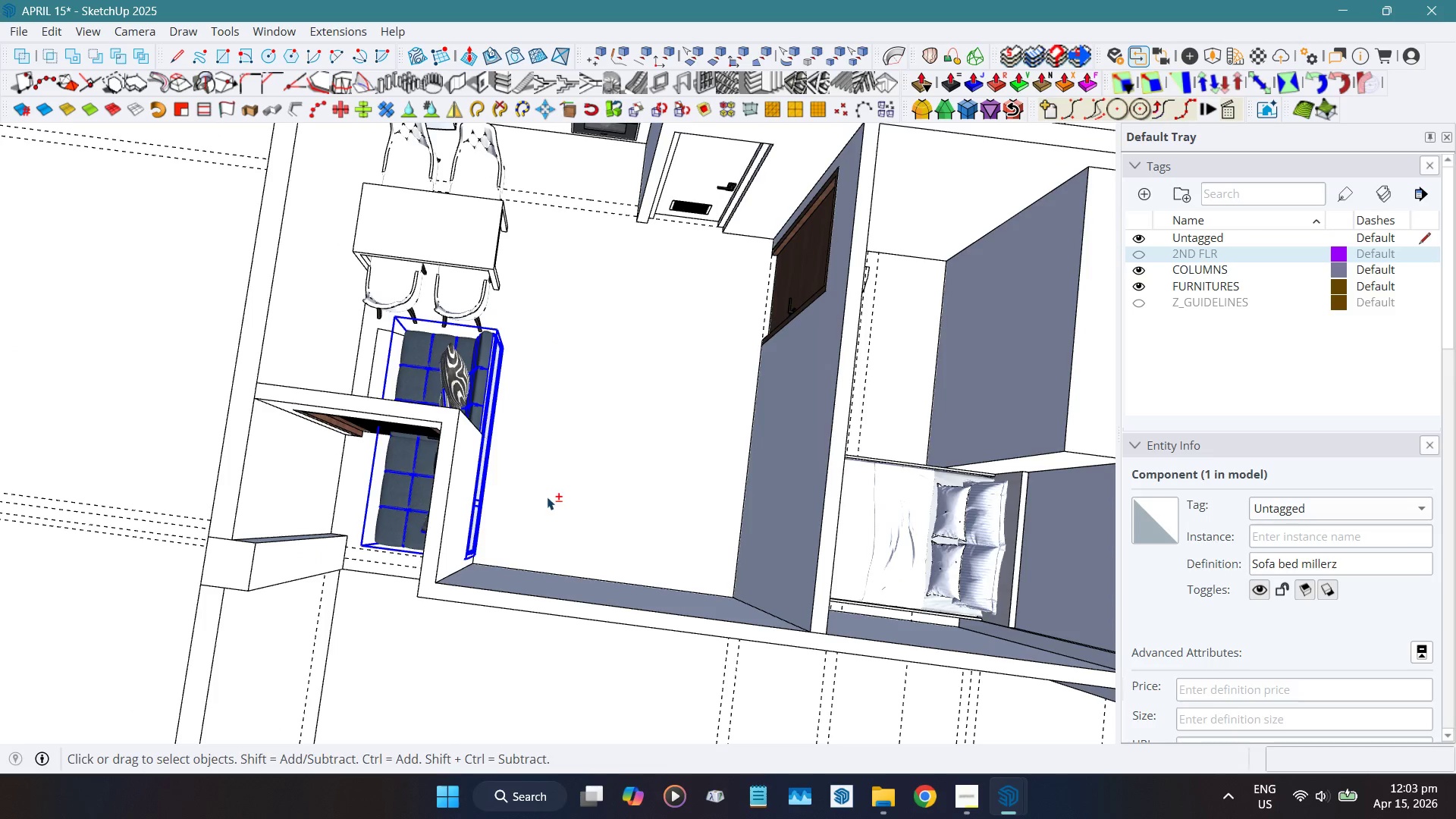 
key(Shift+W)
 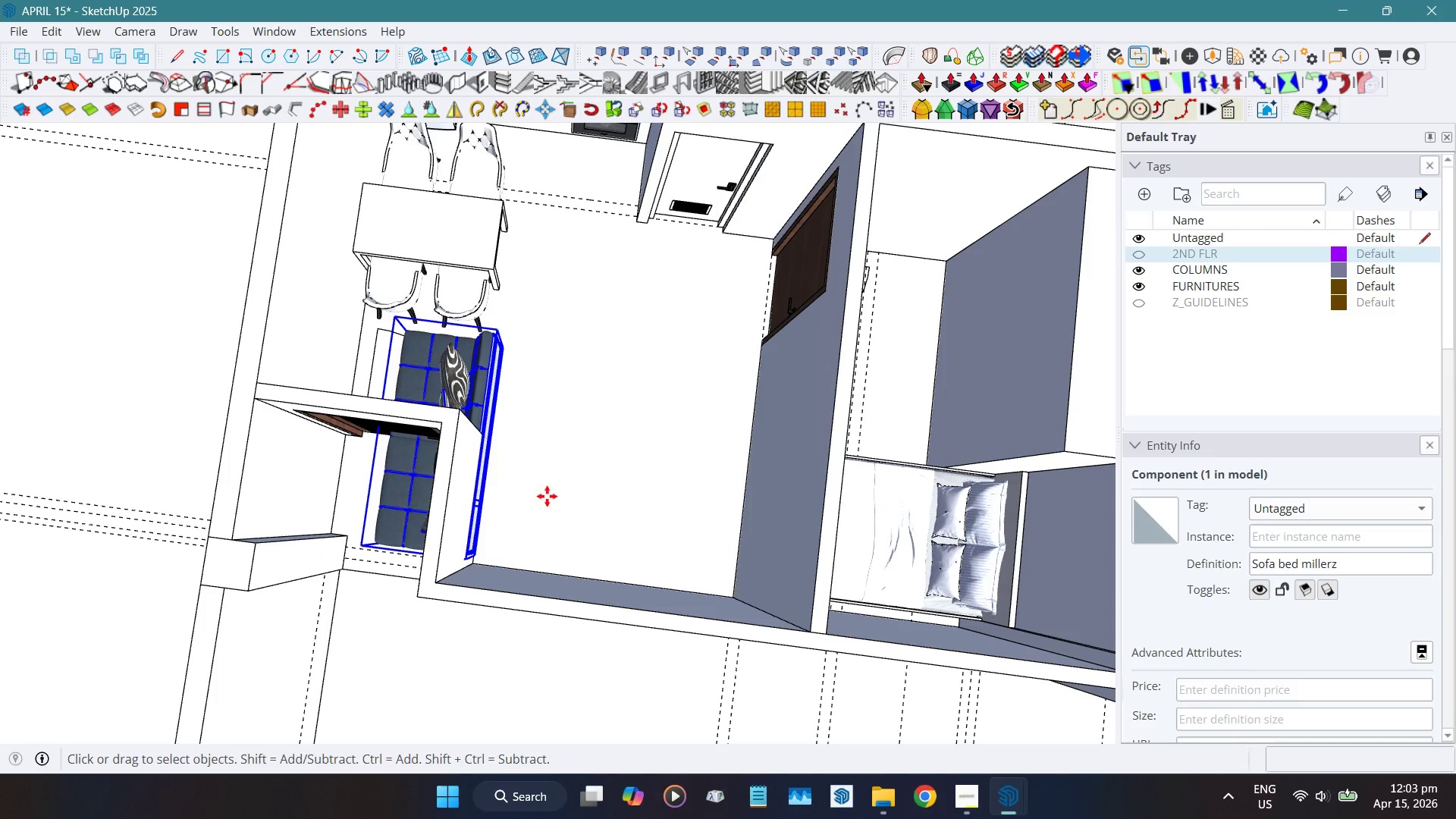 
left_click([548, 495])
 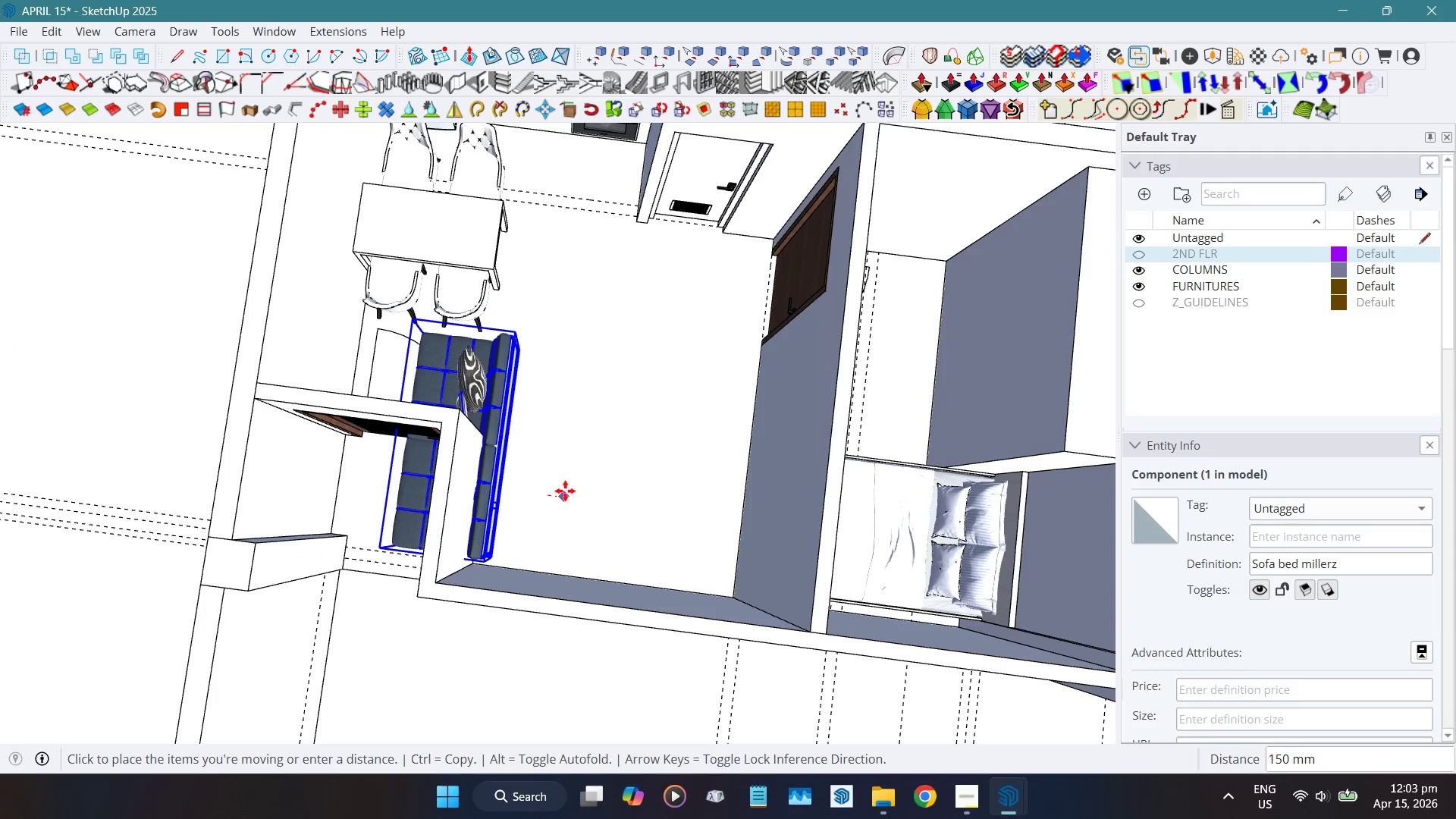 
double_click([566, 487])
 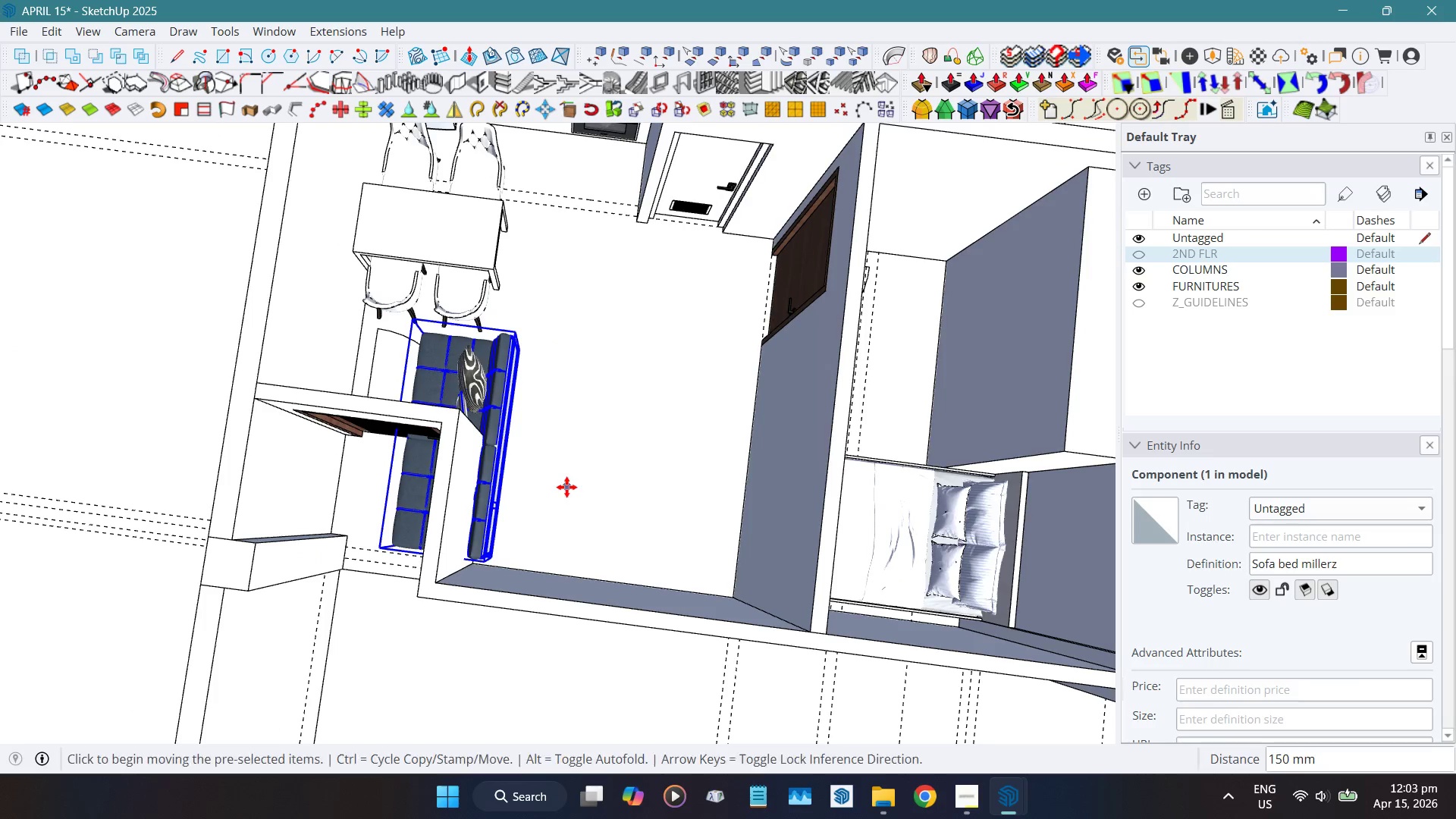 
key(Space)
 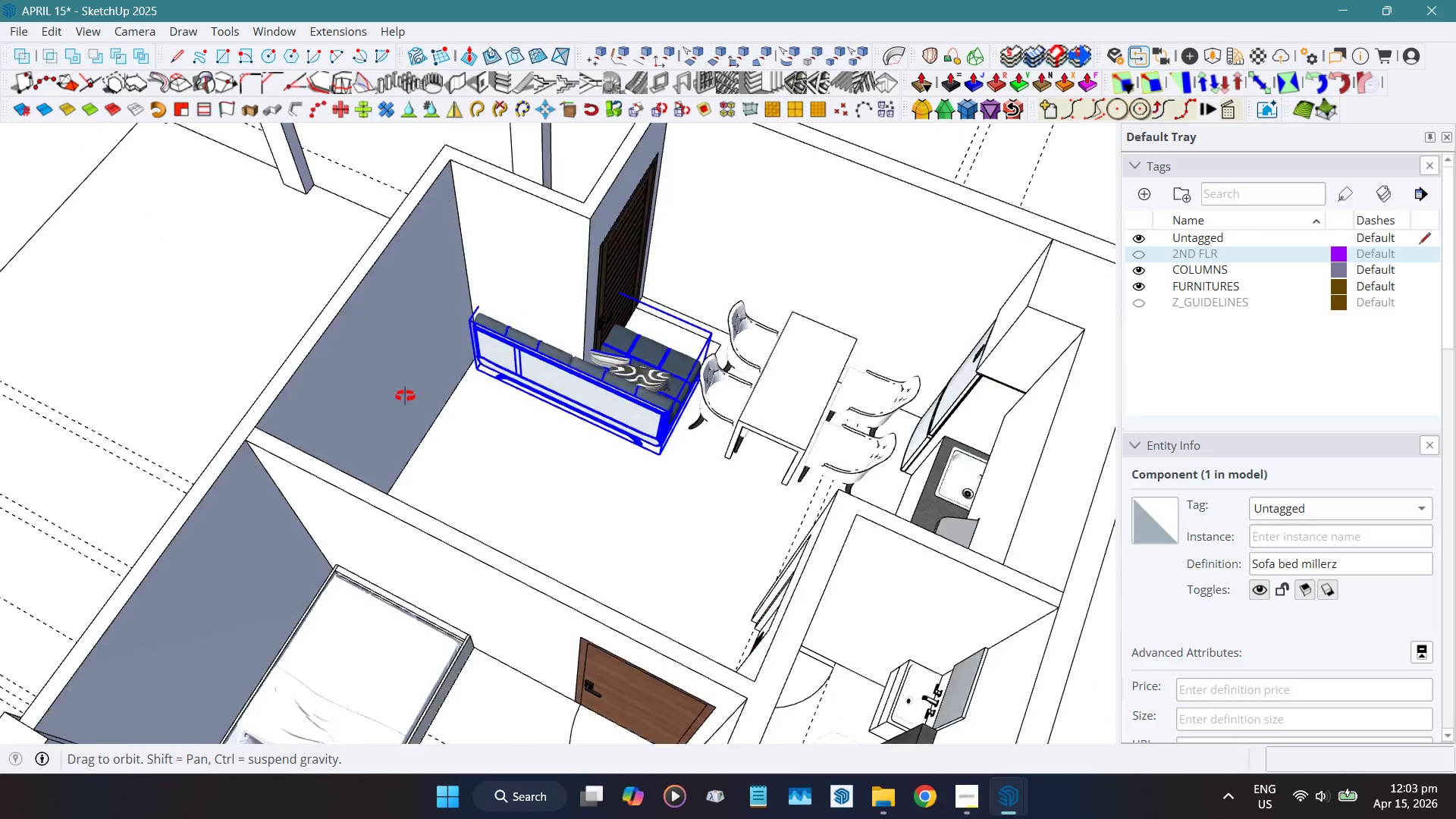 
scroll: coordinate [572, 335], scroll_direction: up, amount: 9.0
 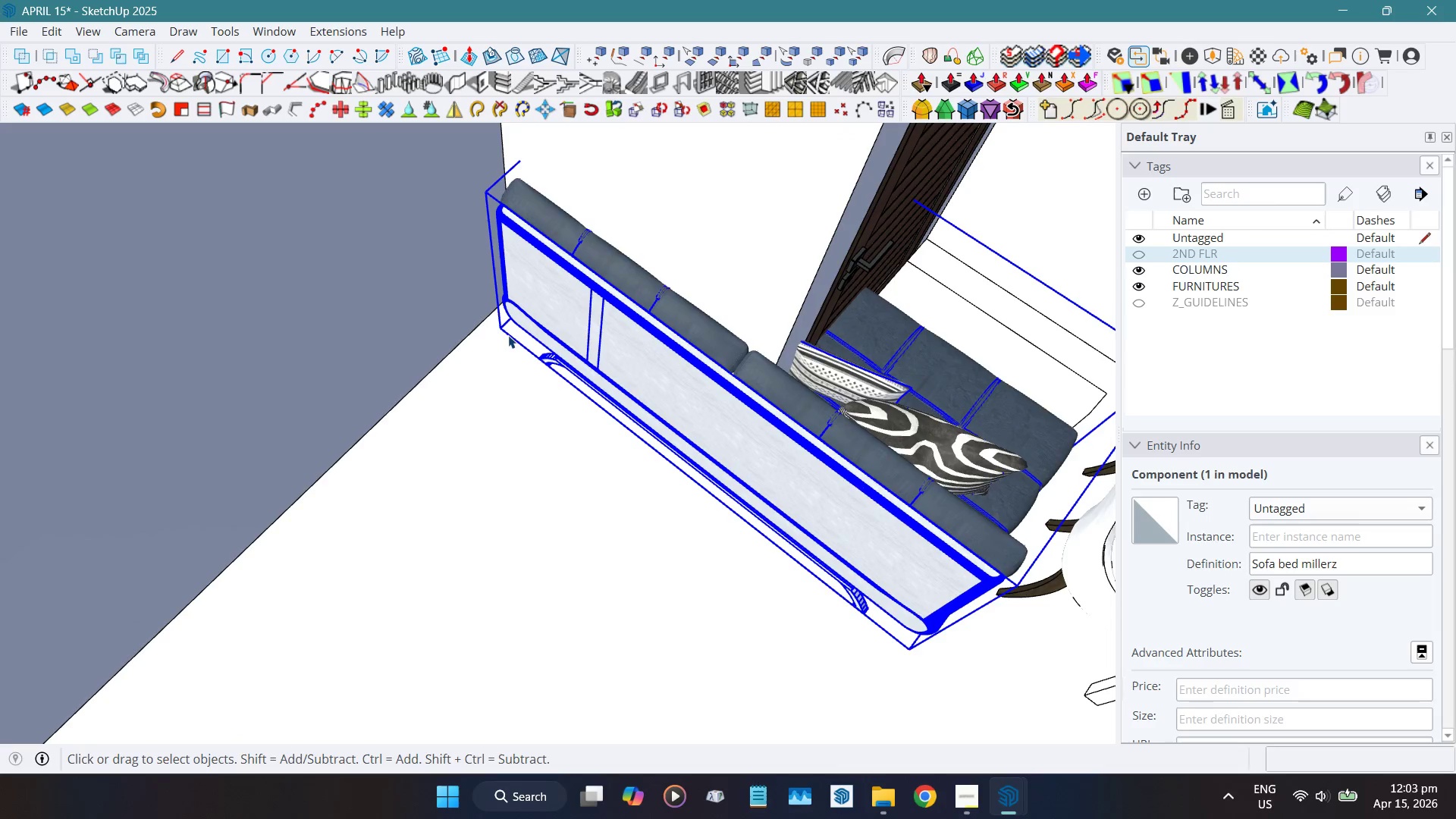 
key(Shift+W)
 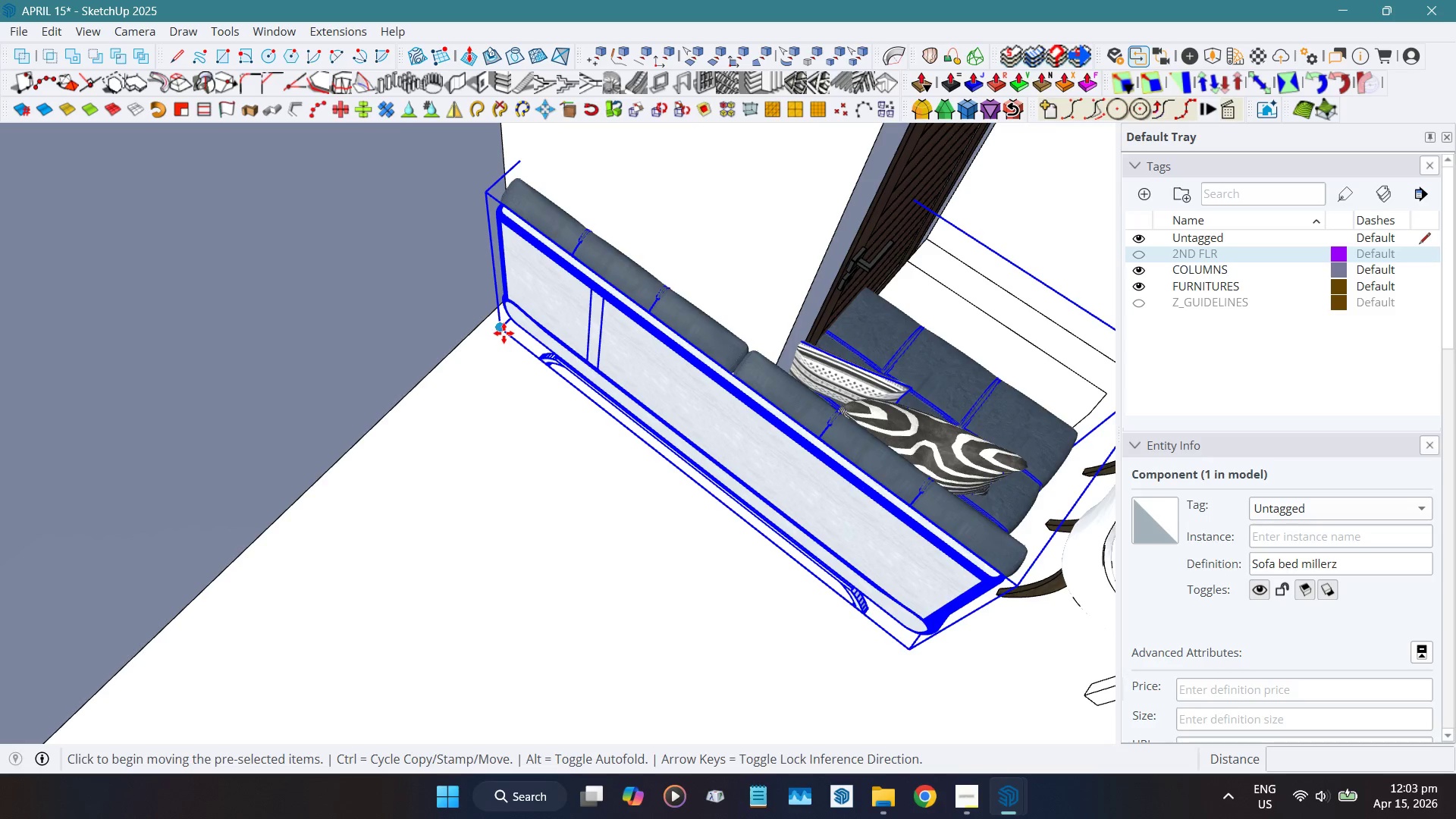 
left_click([504, 333])
 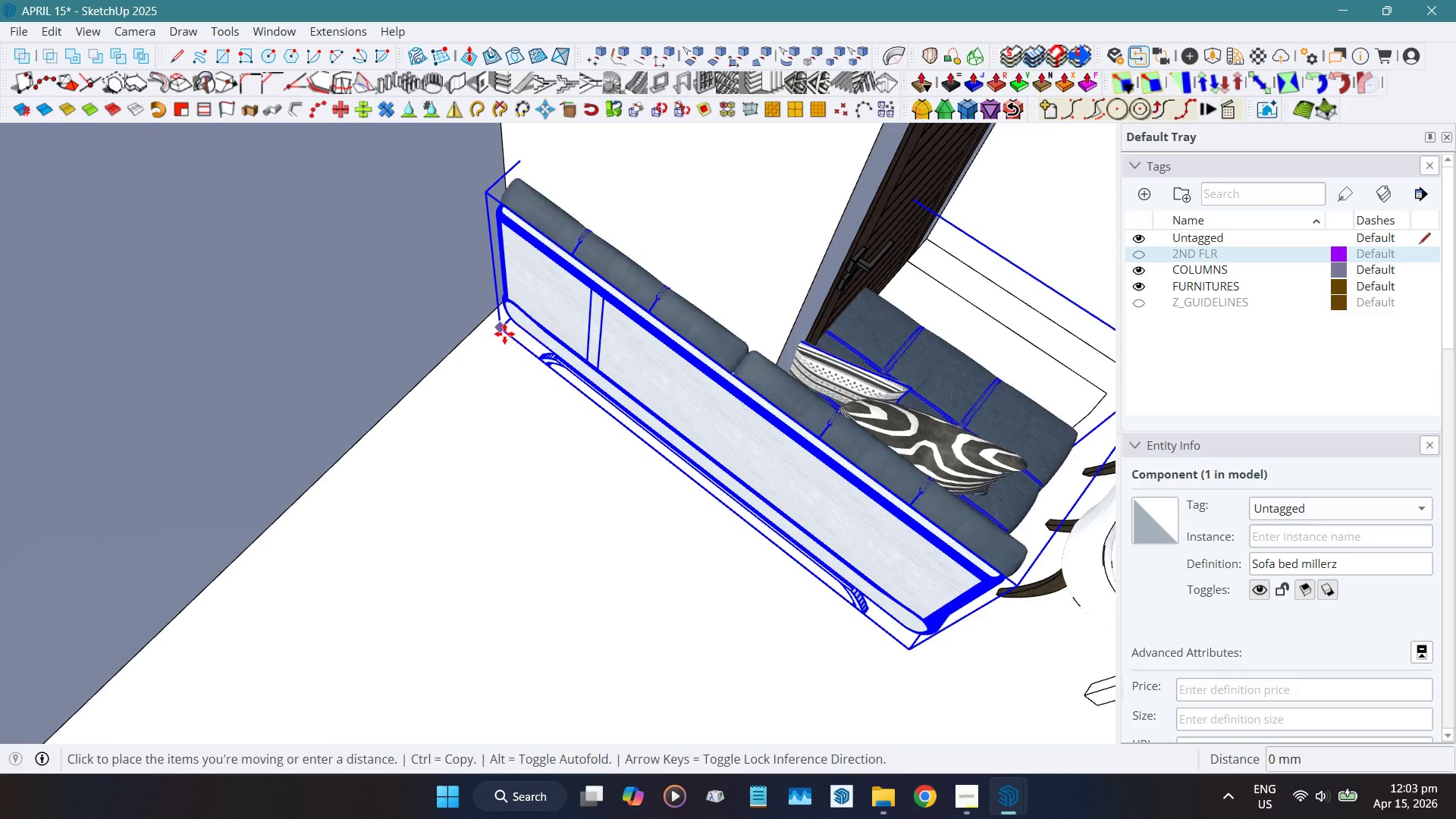 
scroll: coordinate [504, 334], scroll_direction: down, amount: 5.0
 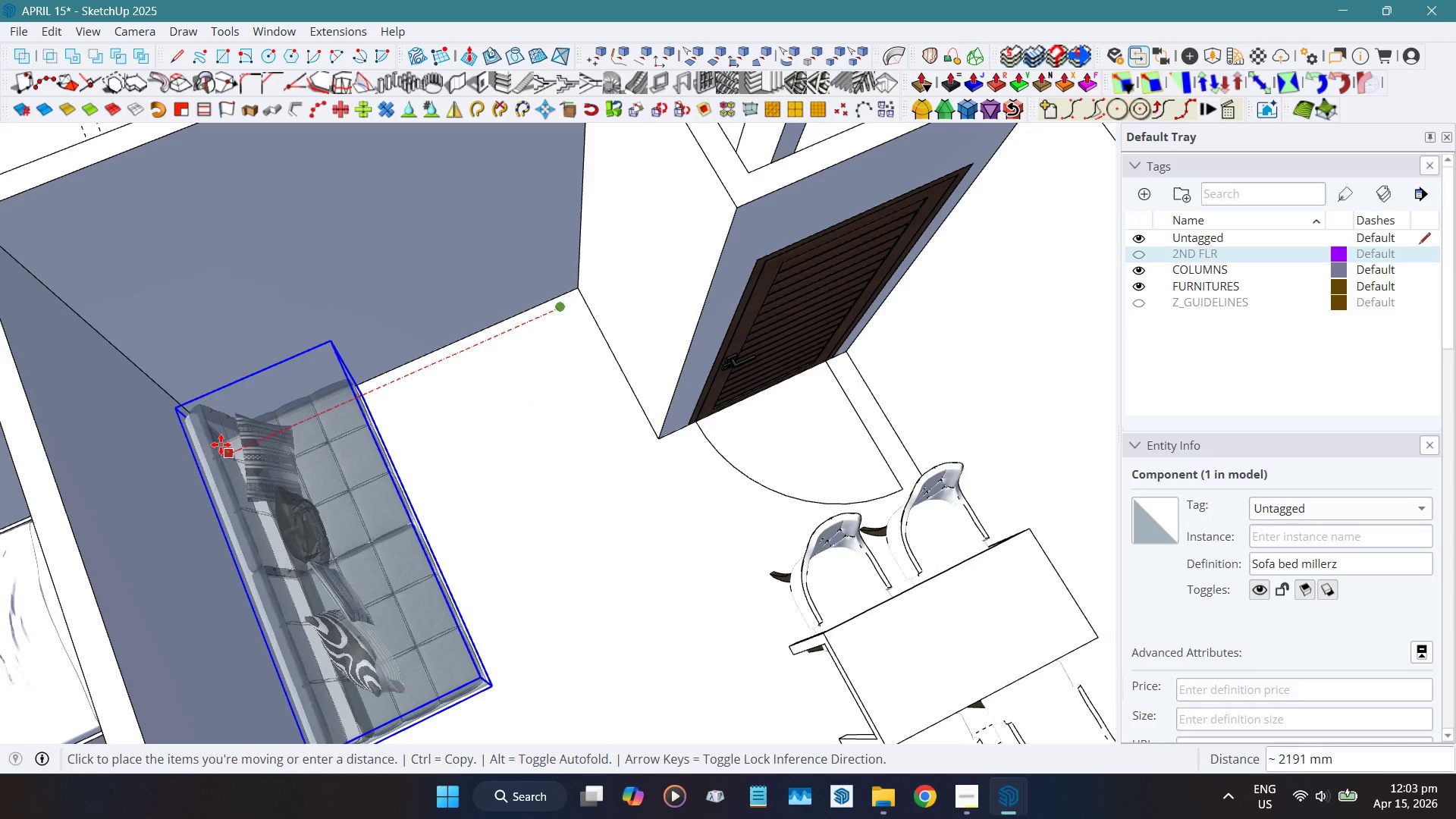 
left_click([221, 441])
 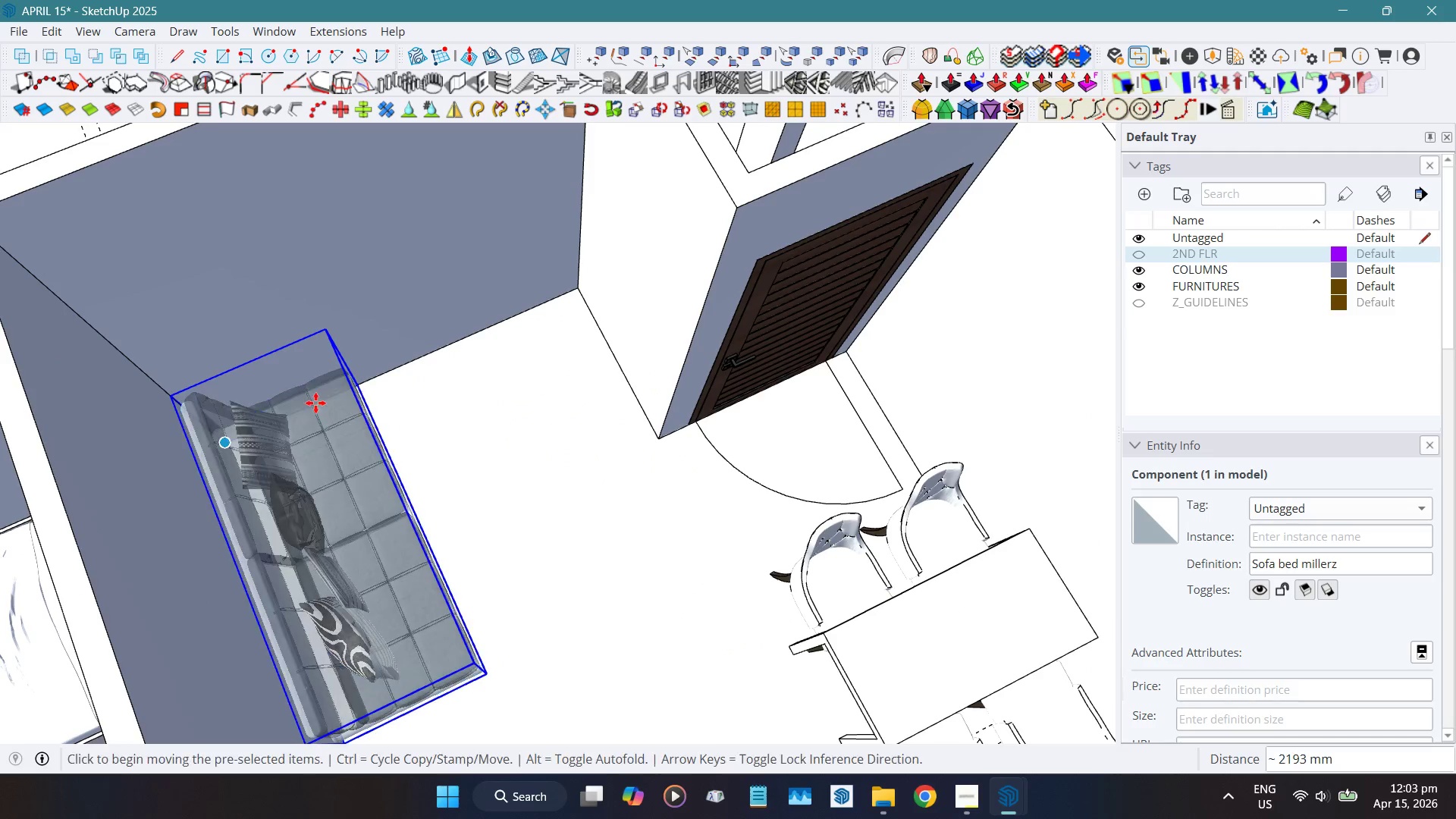 
key(Space)
 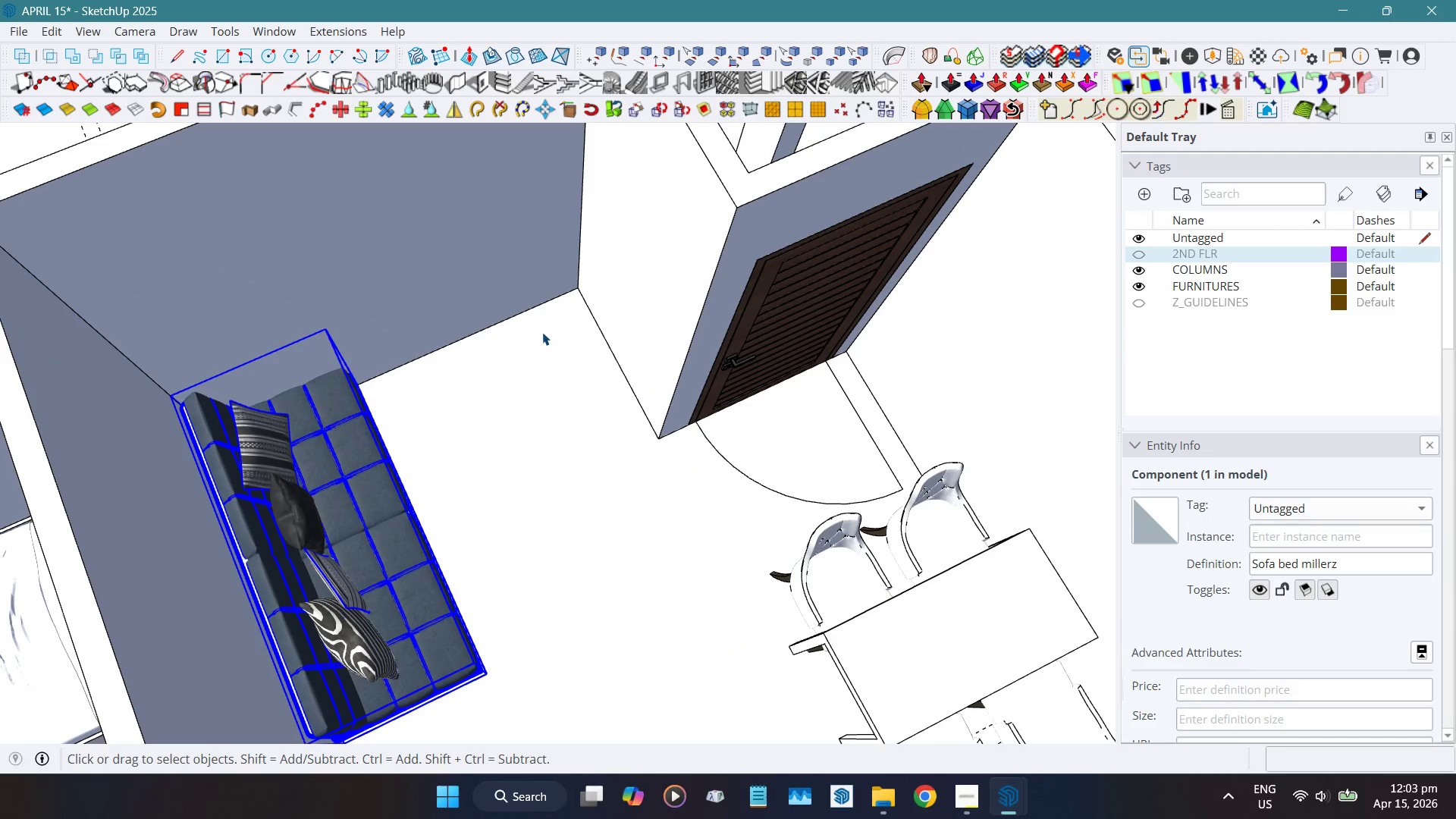 
scroll: coordinate [578, 357], scroll_direction: down, amount: 6.0
 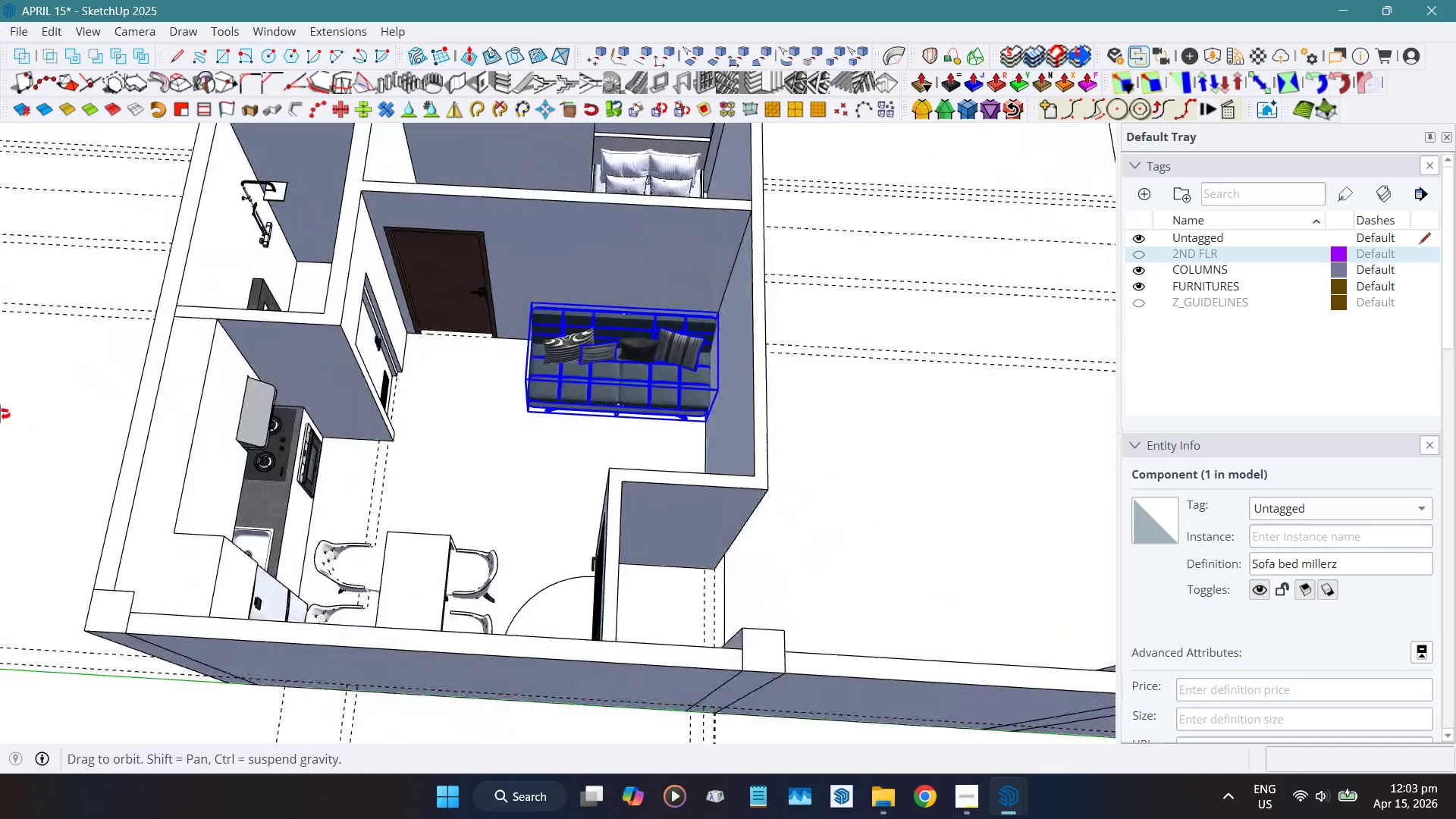 
left_click([921, 497])
 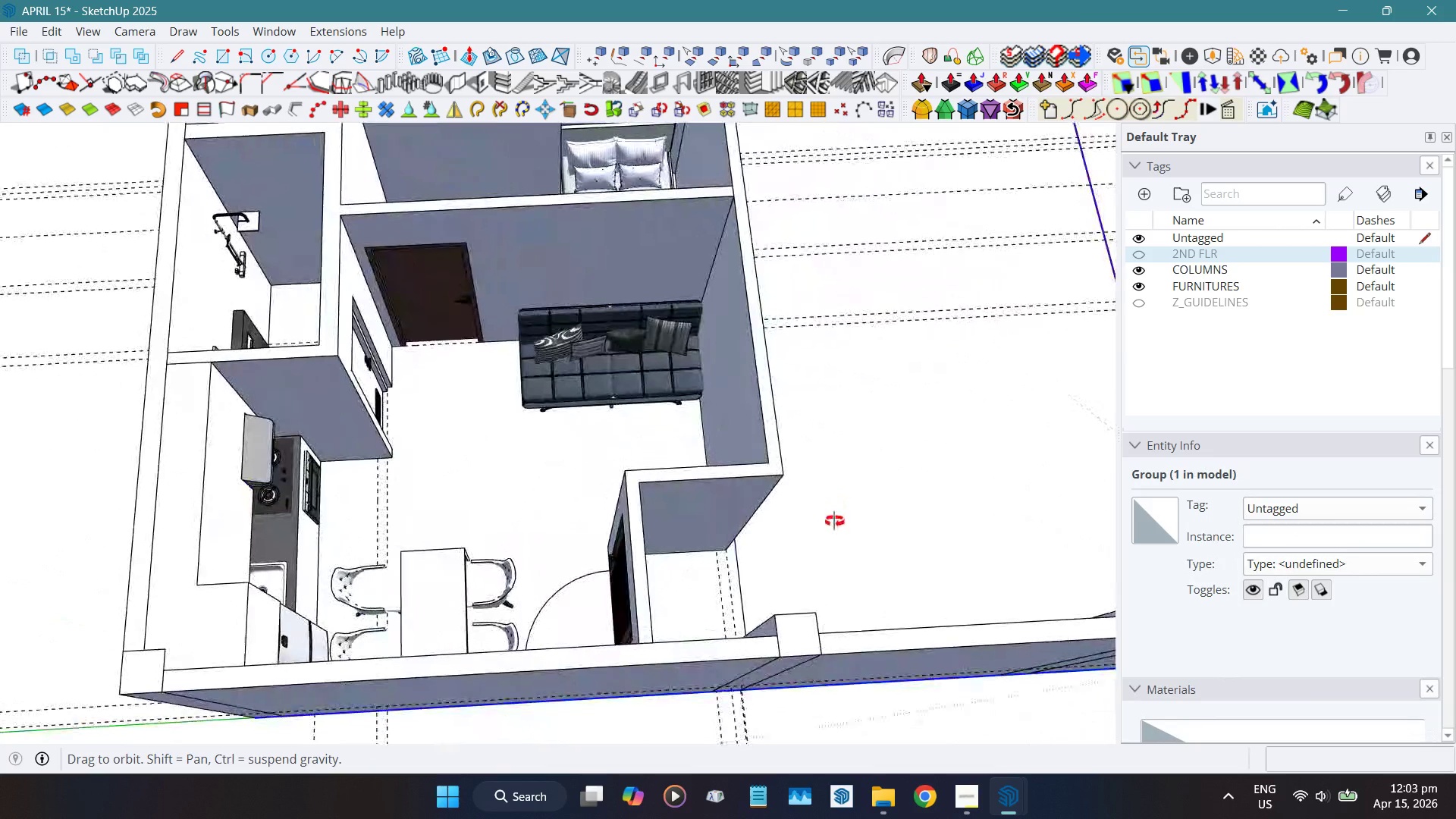 
hold_key(key=ShiftLeft, duration=0.64)
 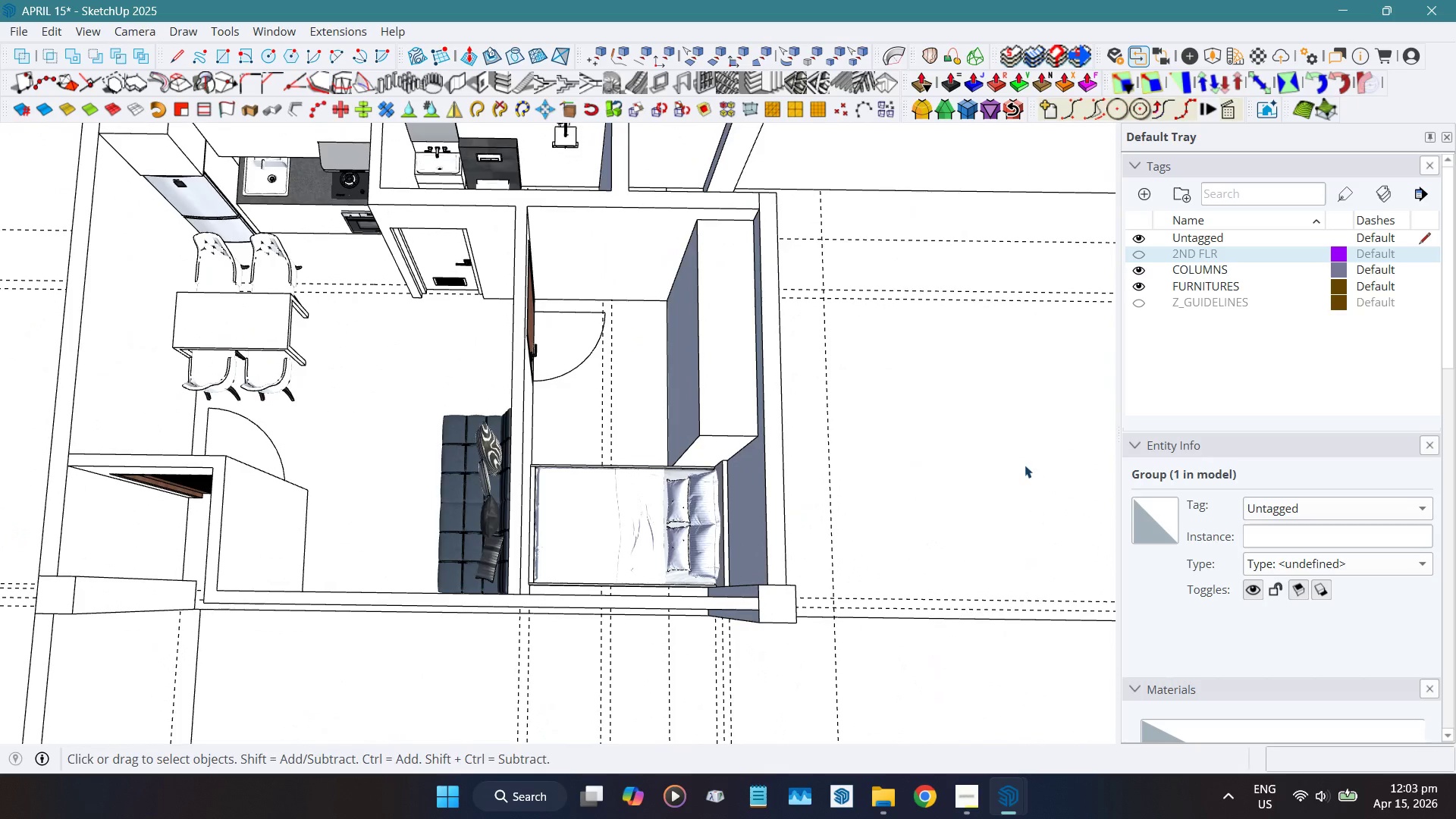 
wait(9.17)
 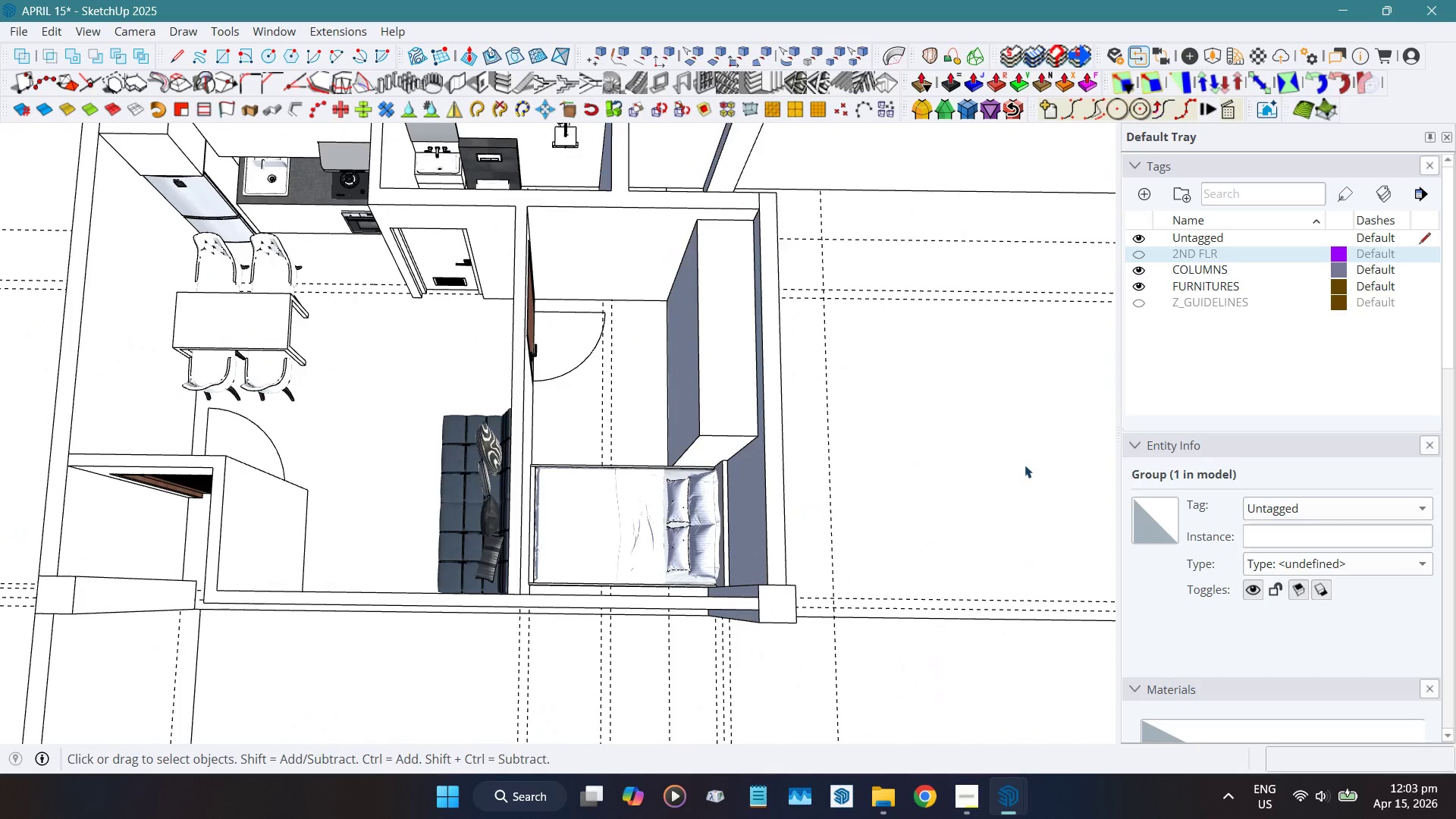 
hold_key(key=ShiftLeft, duration=1.2)
 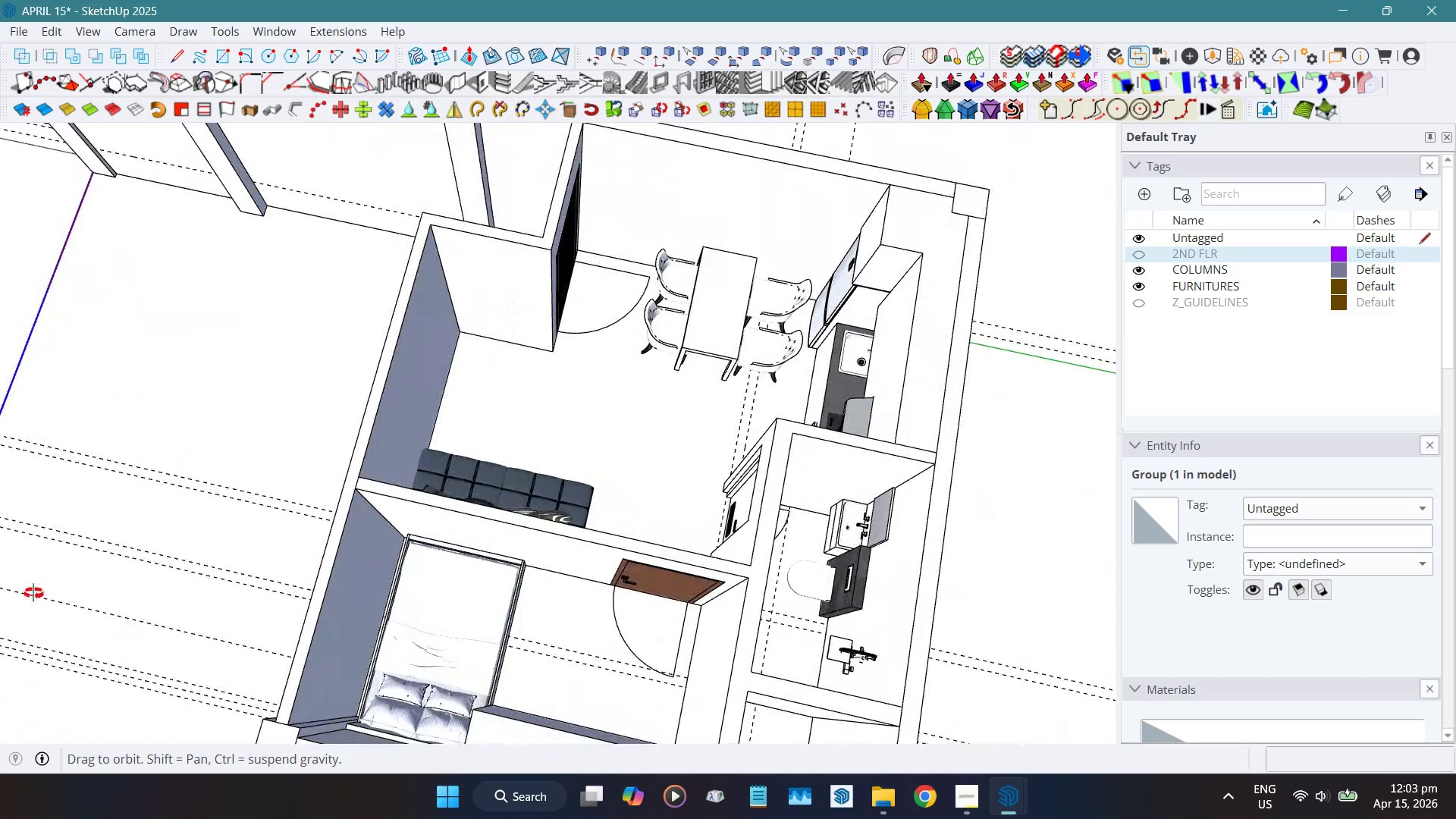 
hold_key(key=ShiftLeft, duration=0.52)
 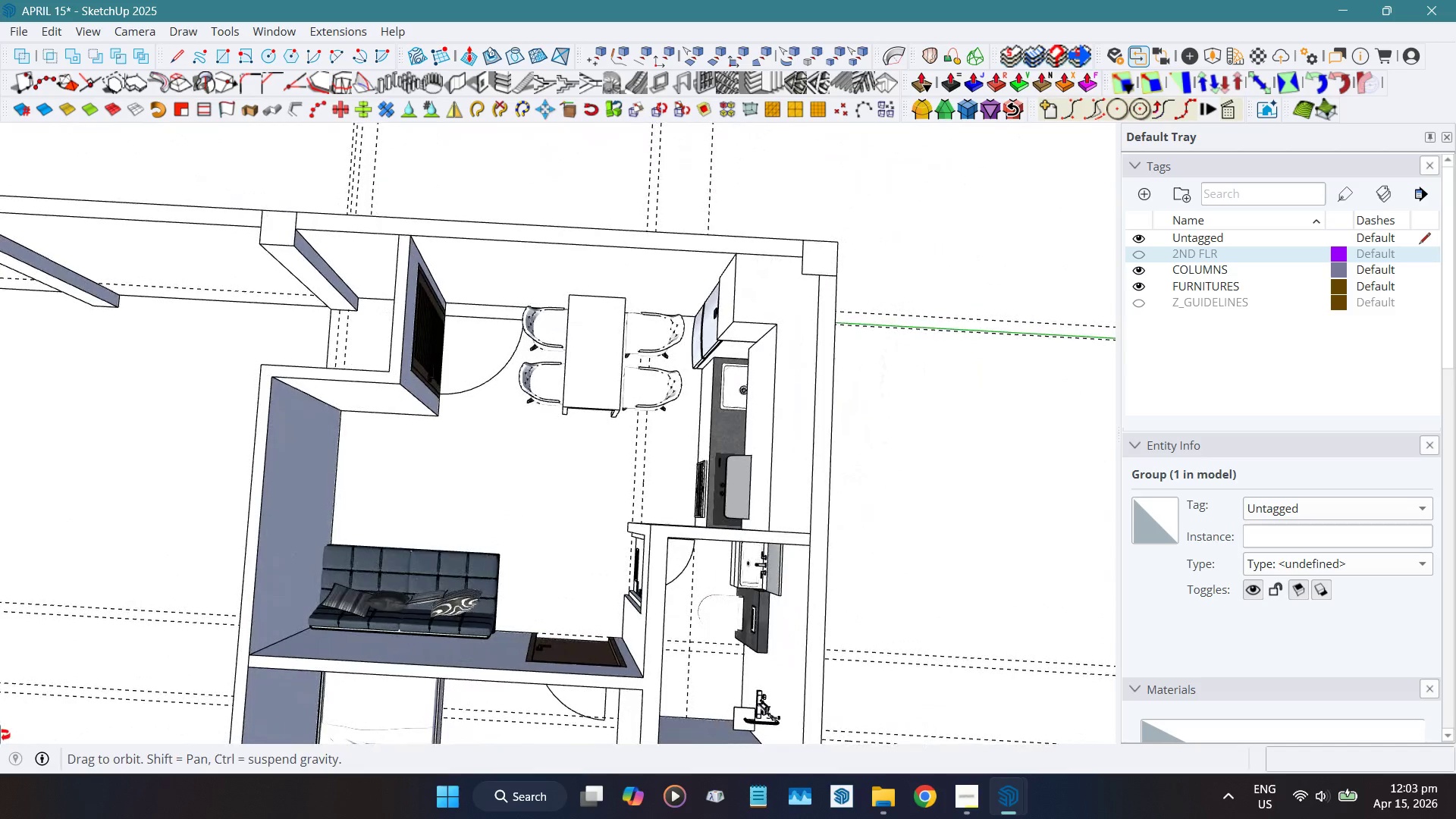 
hold_key(key=ShiftLeft, duration=0.36)
 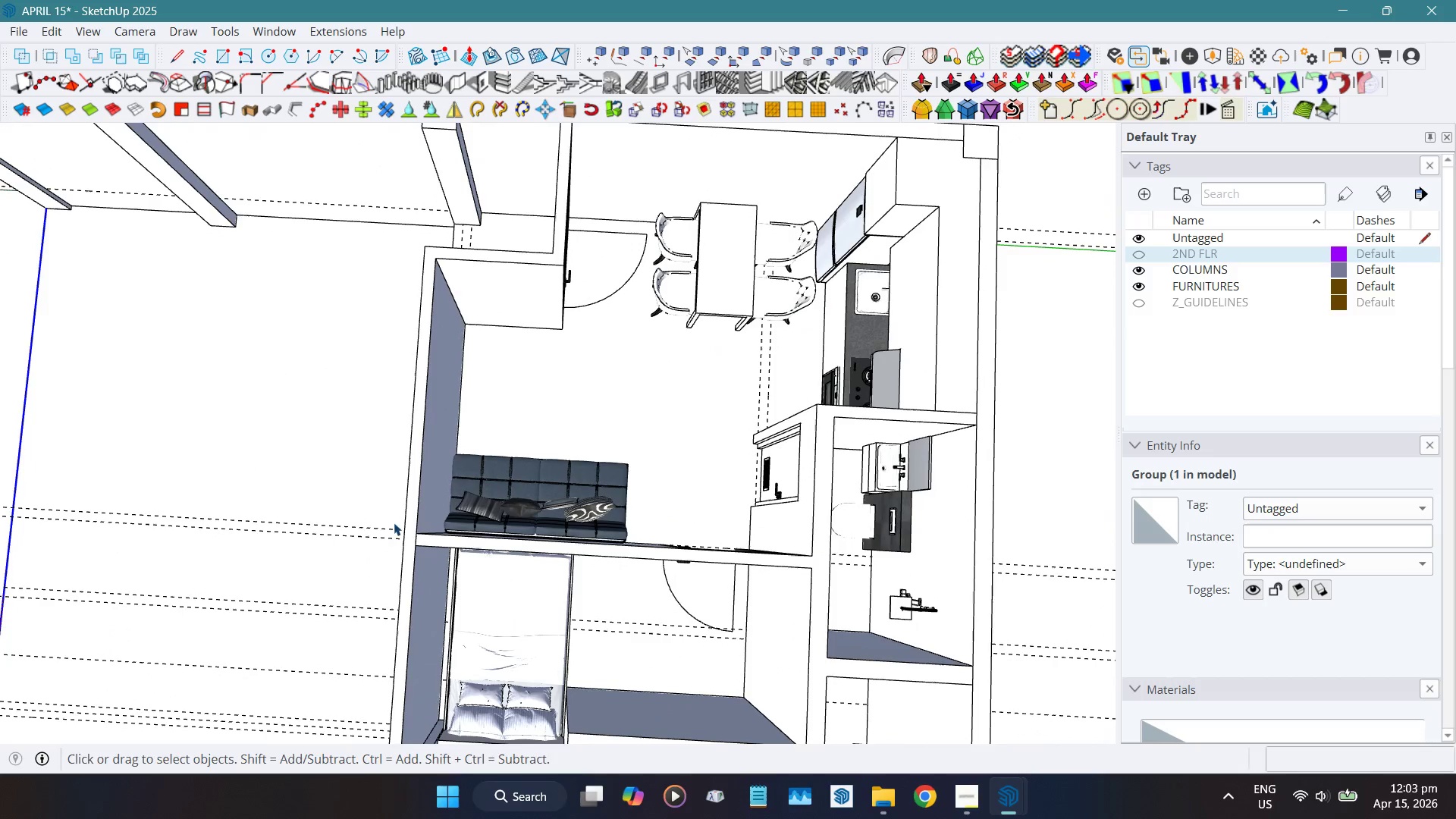 
scroll: coordinate [532, 344], scroll_direction: up, amount: 4.0
 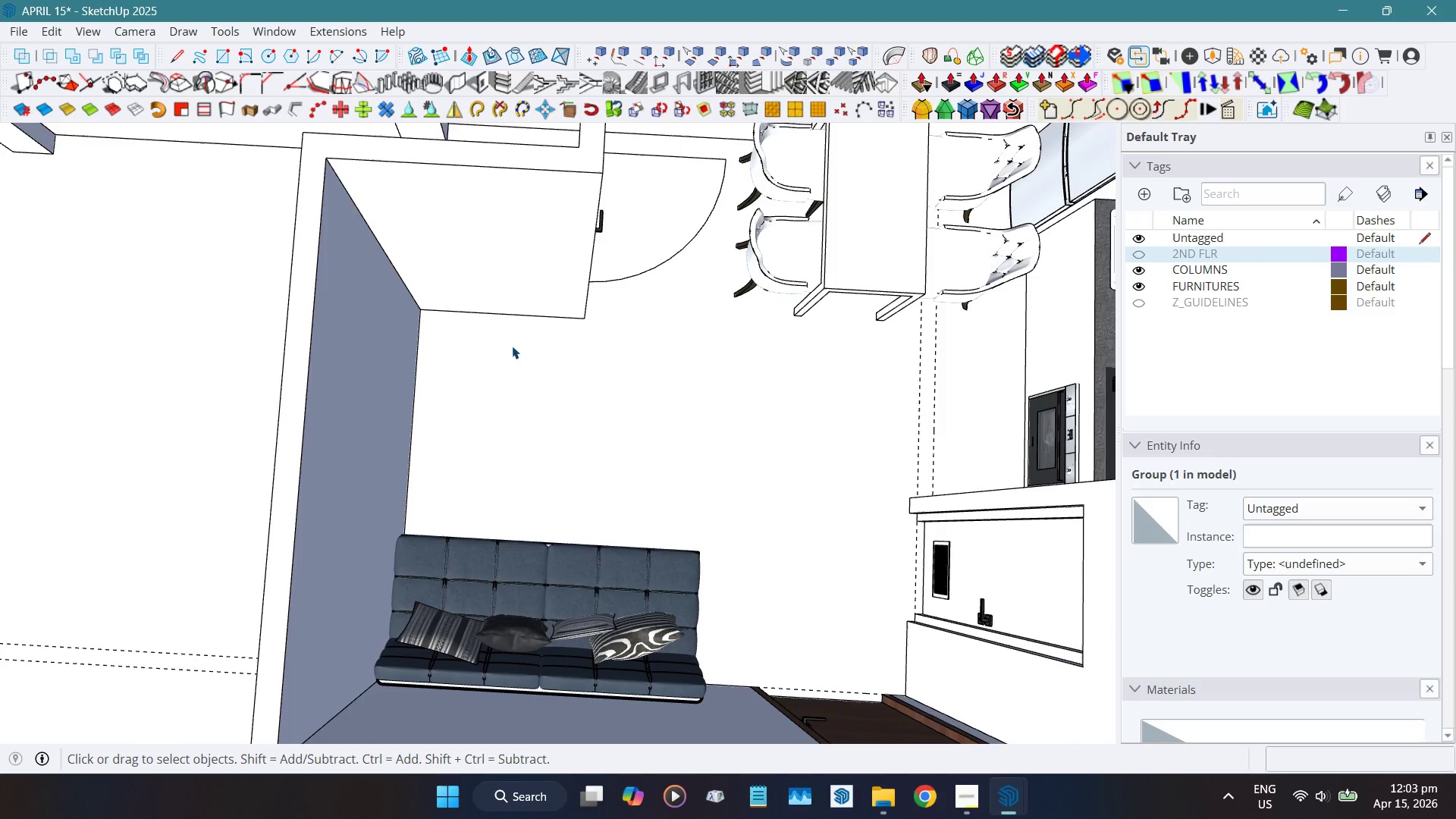 
hold_key(key=ShiftLeft, duration=0.47)
 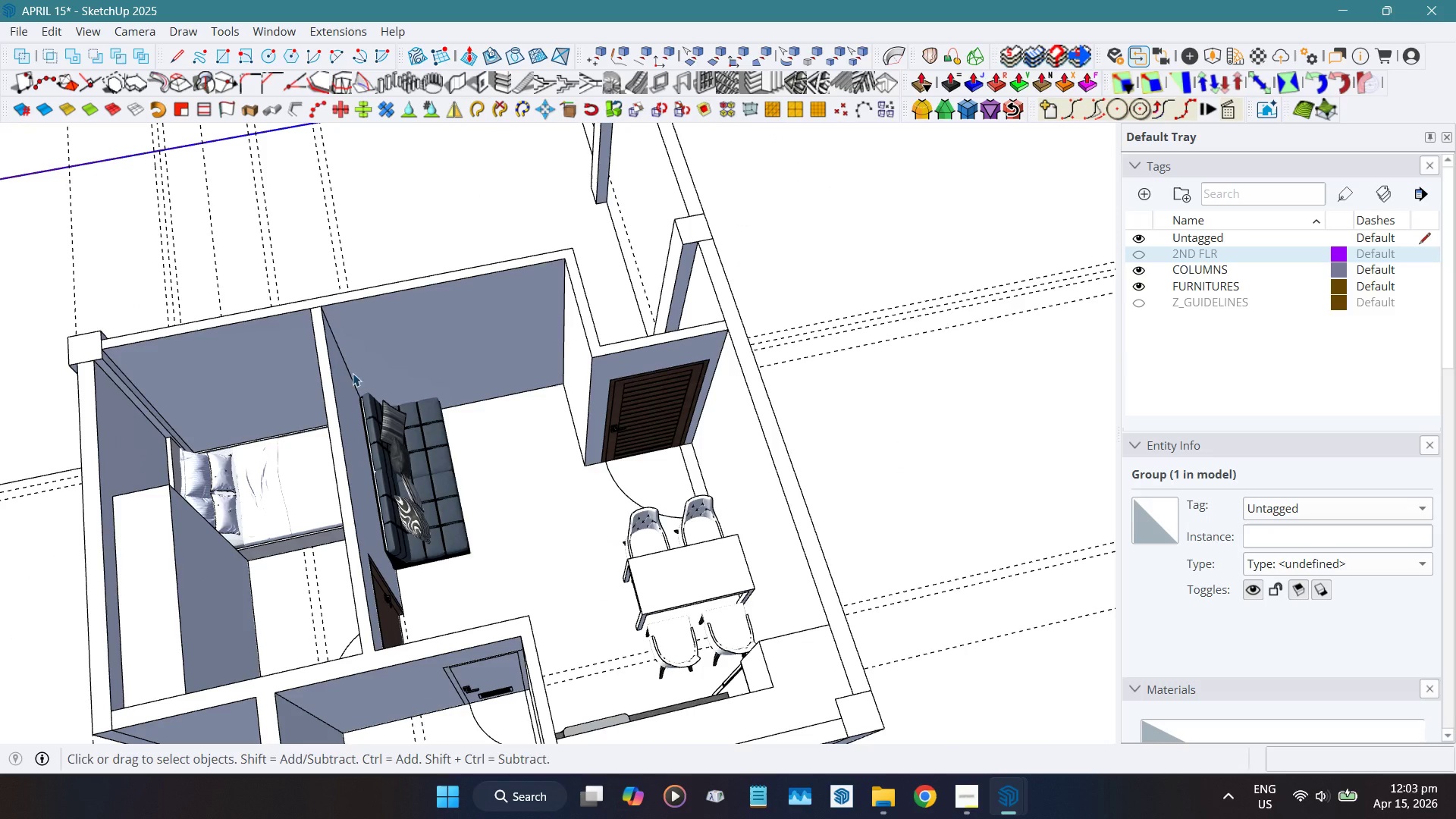 
scroll: coordinate [514, 348], scroll_direction: down, amount: 5.0
 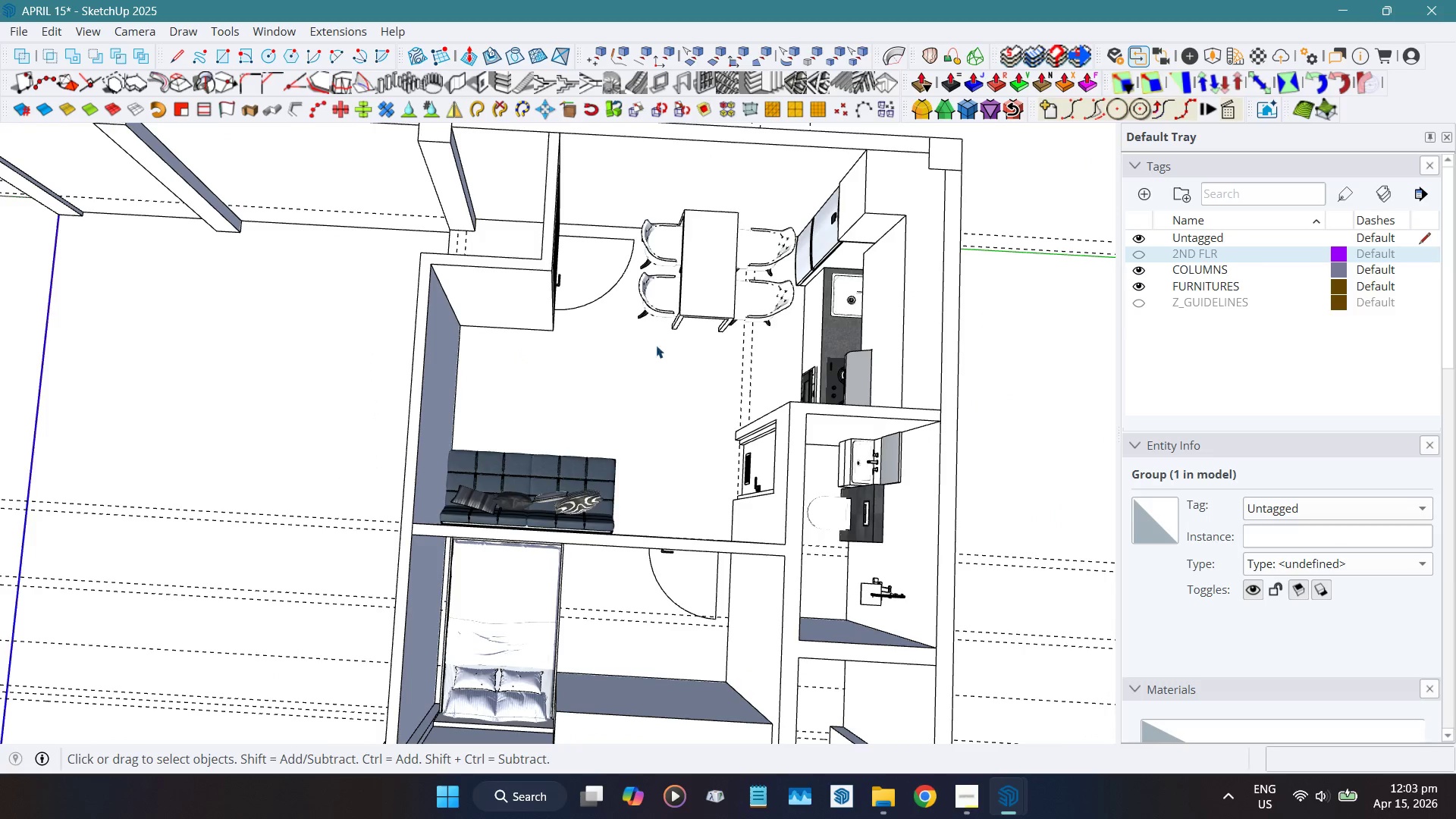 
scroll: coordinate [733, 355], scroll_direction: up, amount: 8.0
 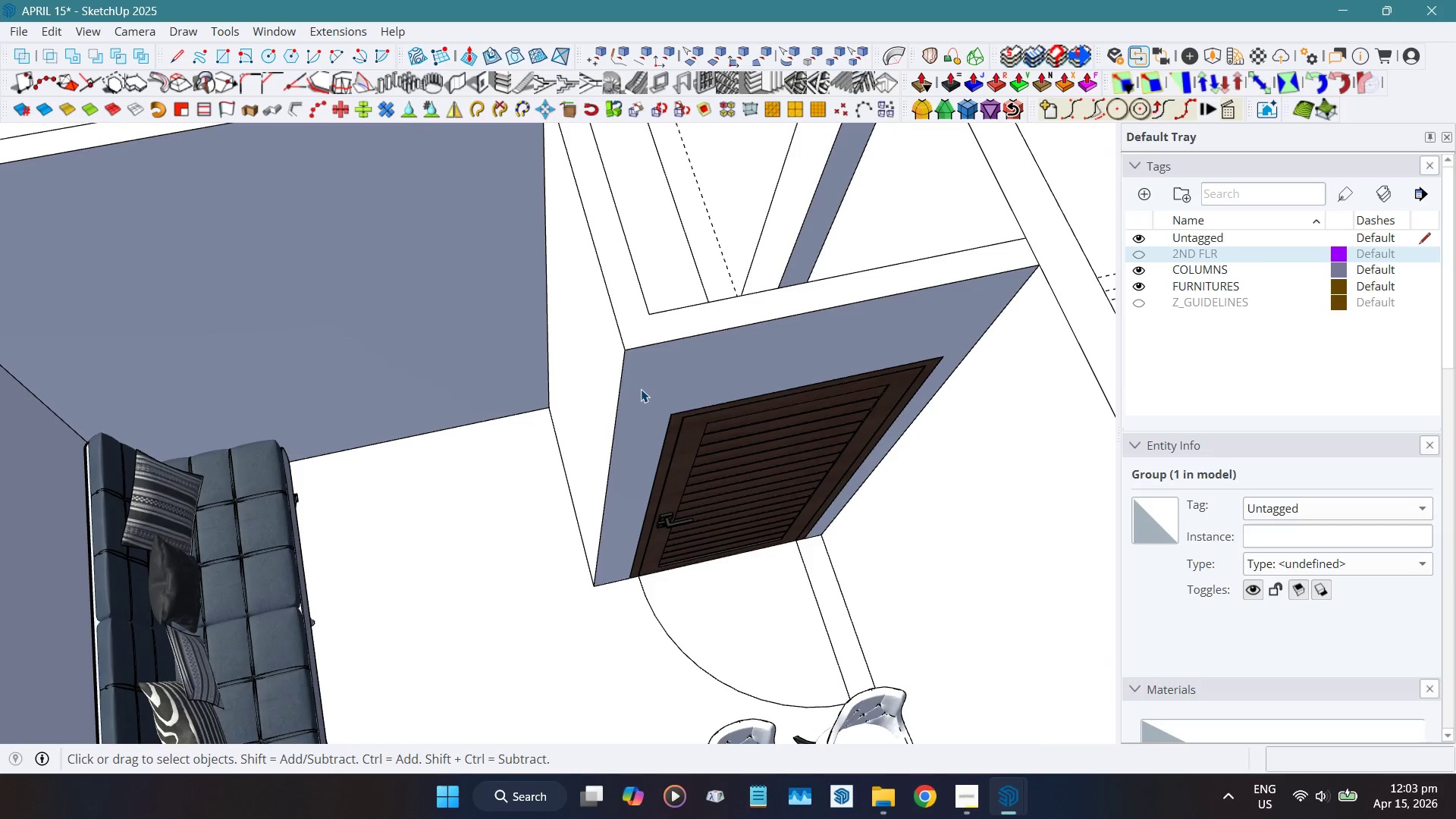 
double_click([641, 389])
 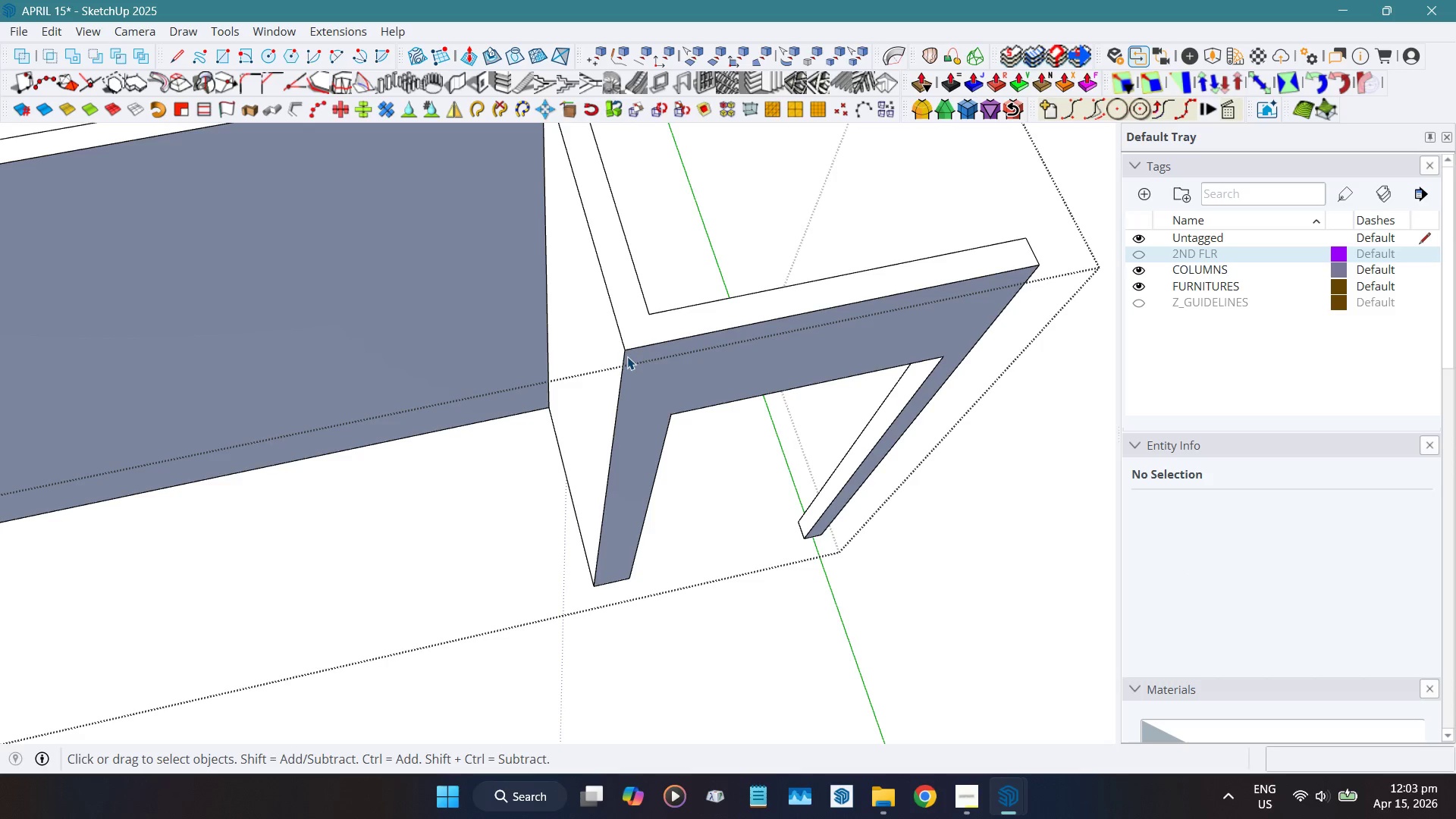 
key(Shift+W)
 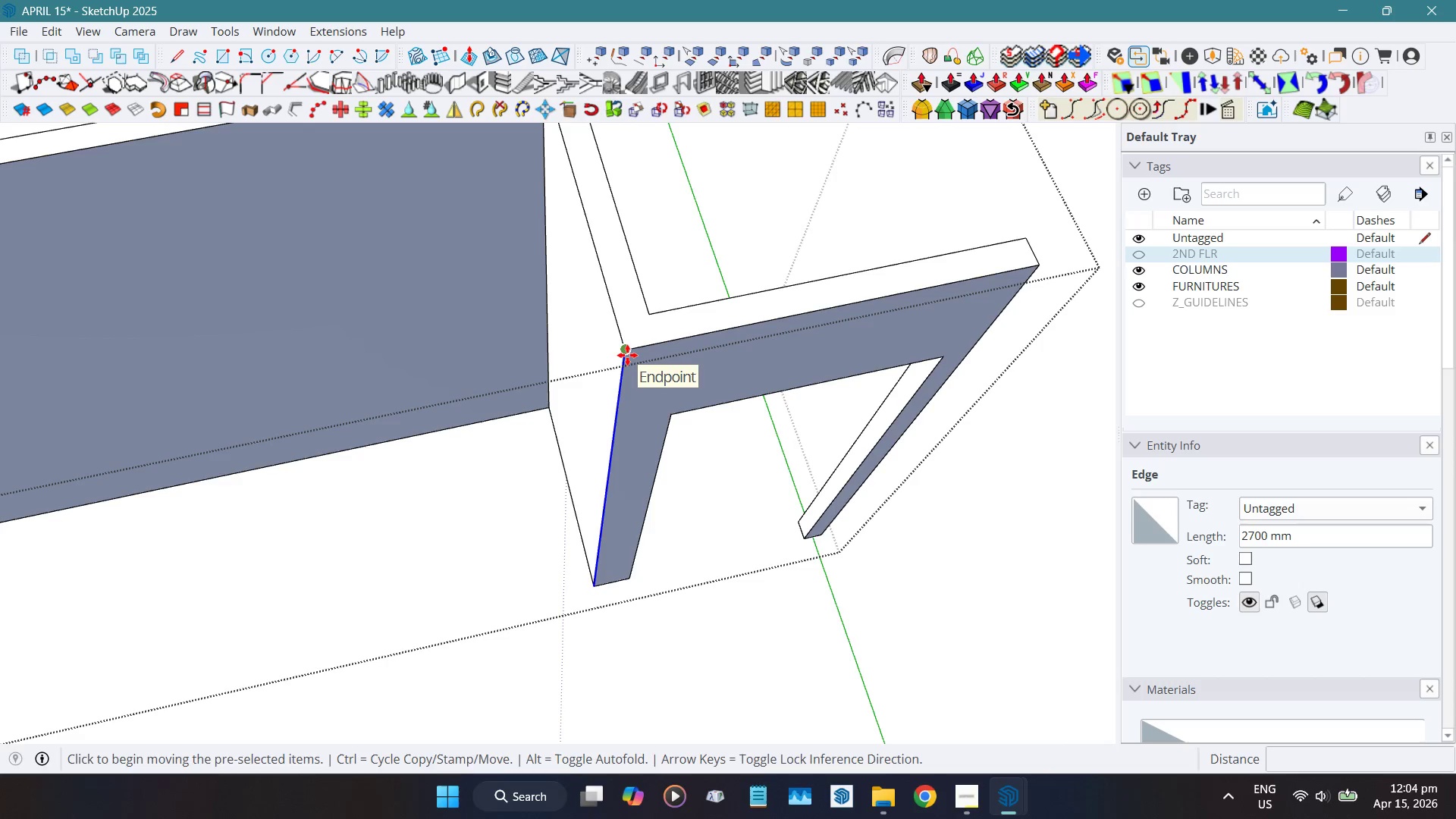 
key(Space)
 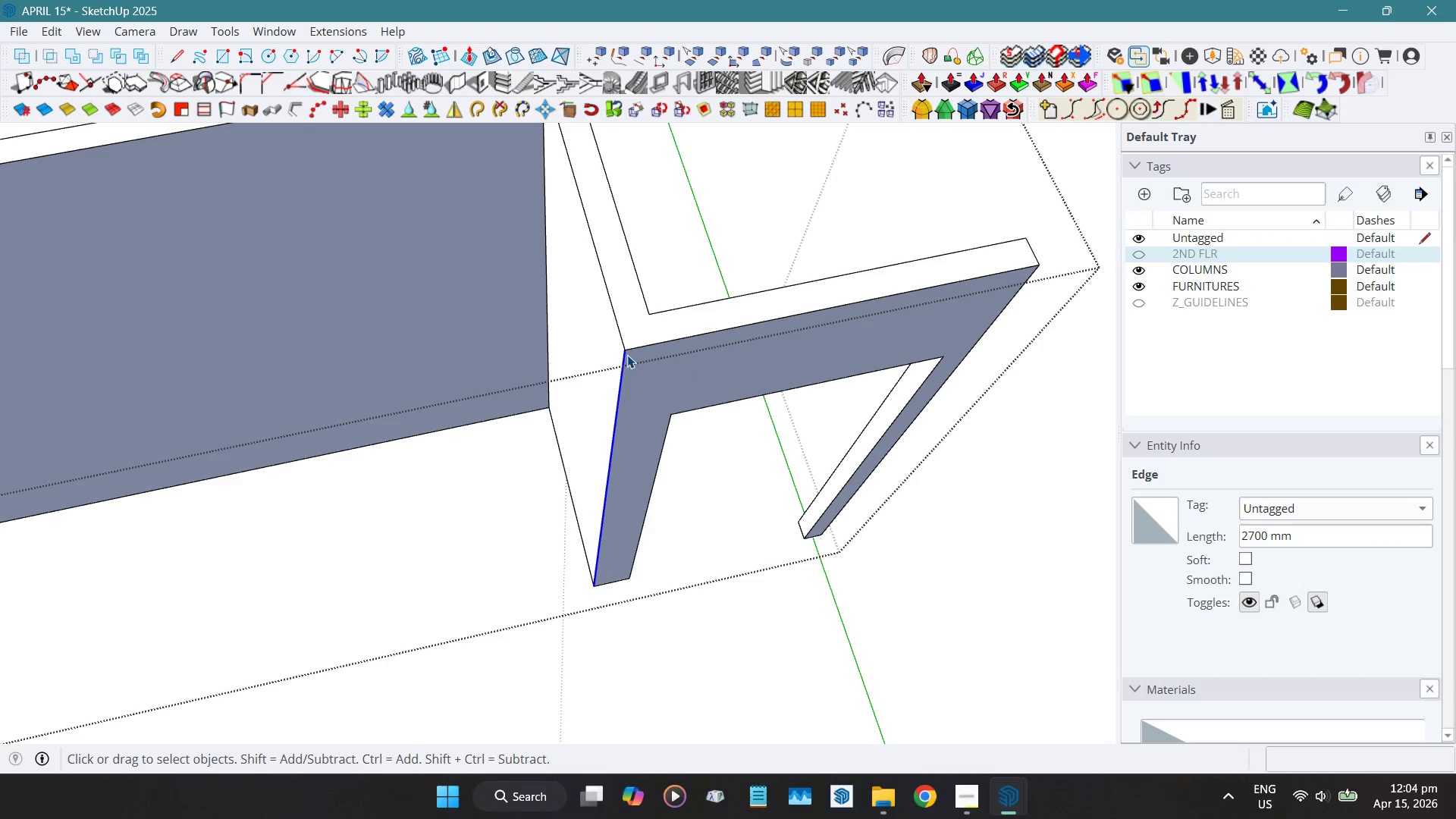 
key(Escape)
 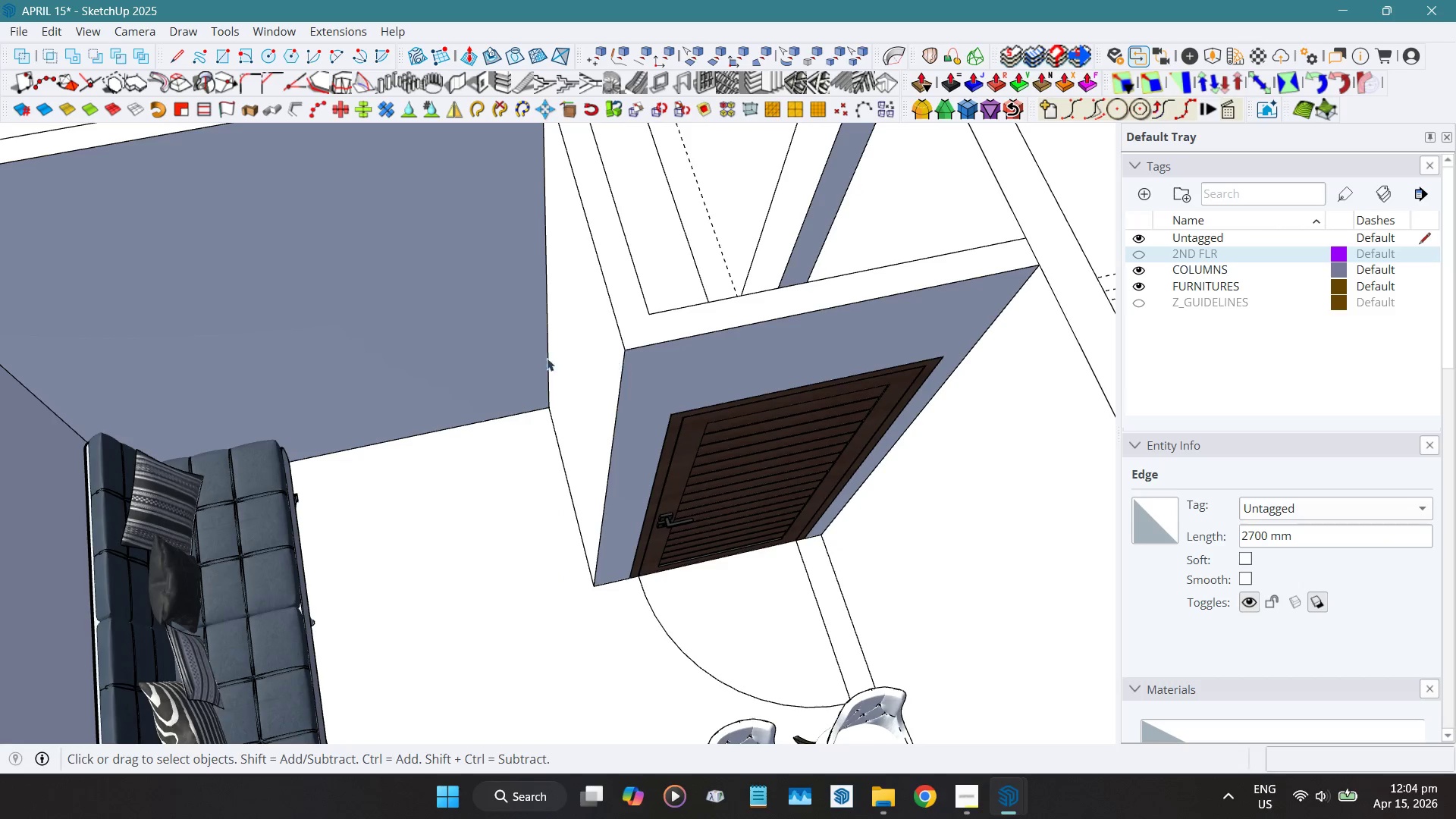 
scroll: coordinate [538, 361], scroll_direction: down, amount: 4.0
 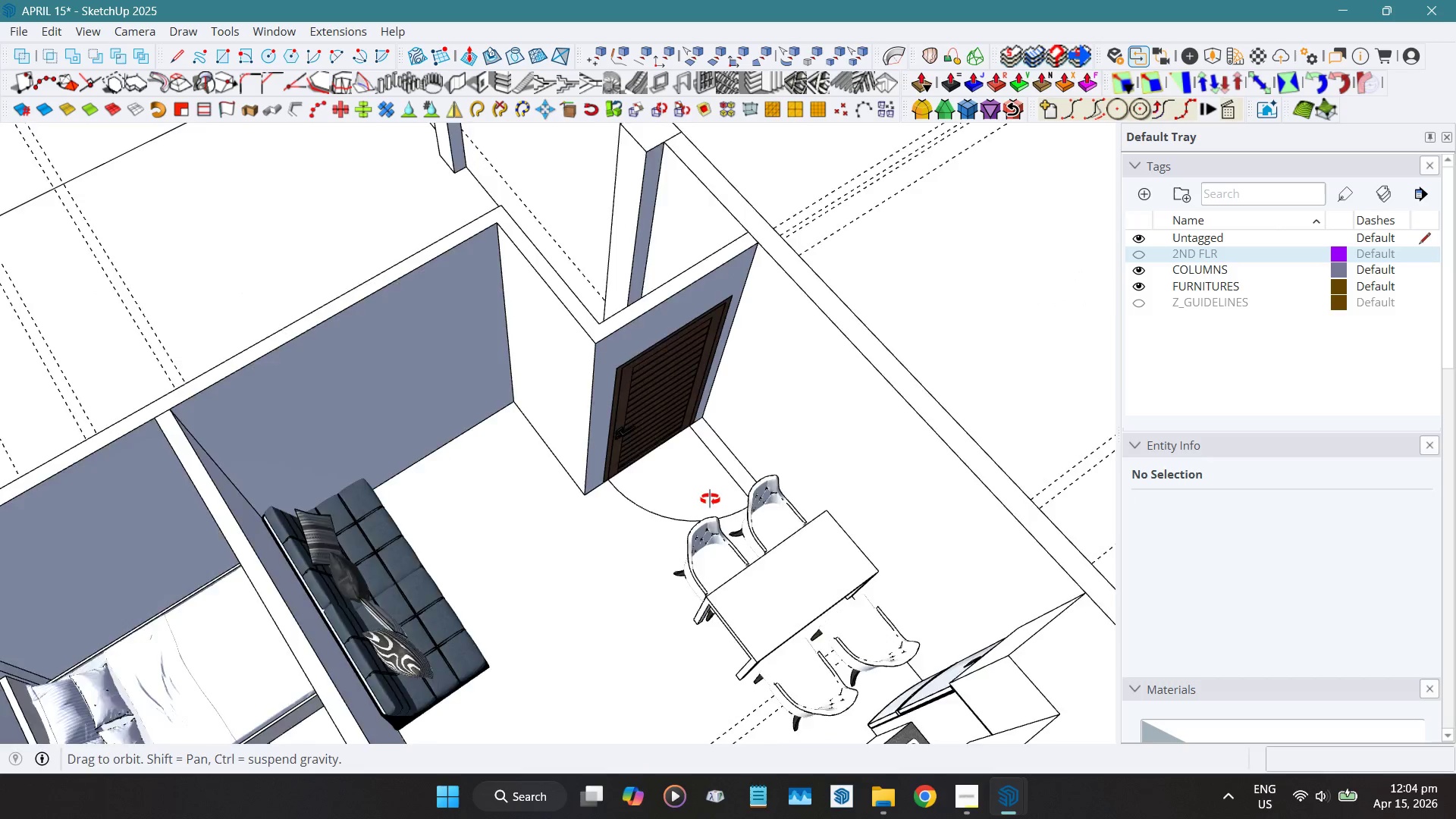 
hold_key(key=ShiftLeft, duration=0.36)
 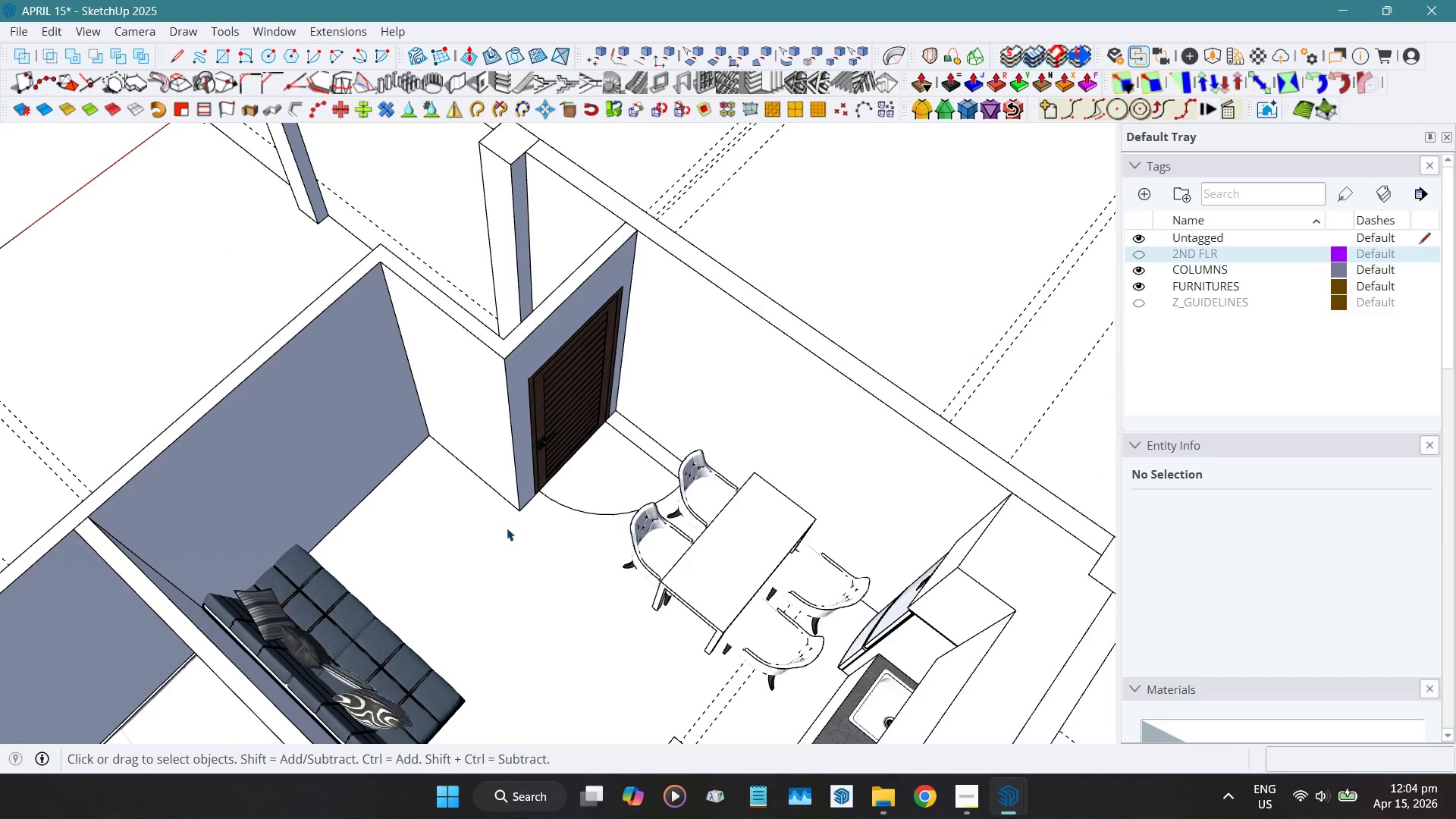 
scroll: coordinate [505, 520], scroll_direction: up, amount: 4.0
 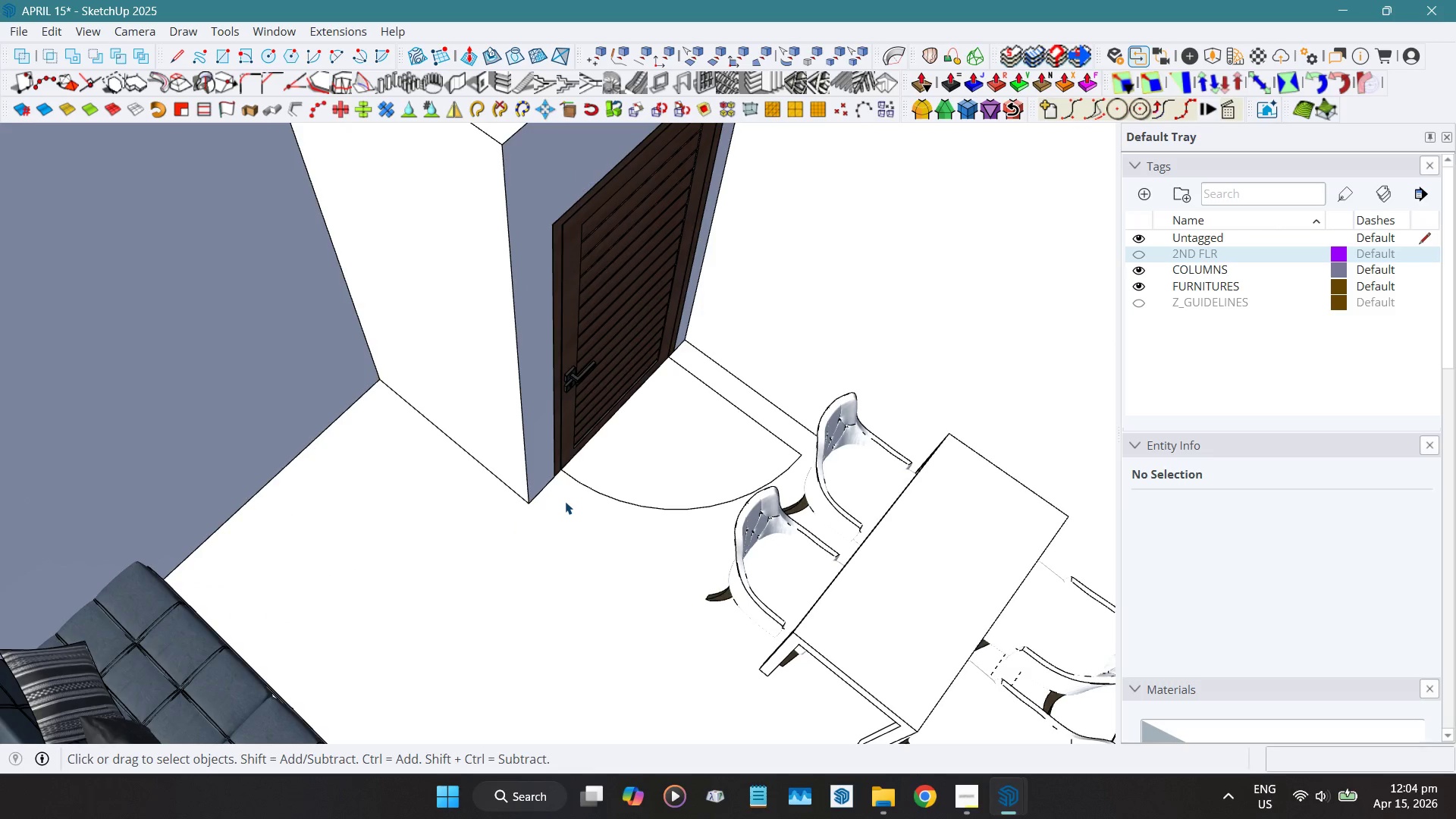 
key(T)
 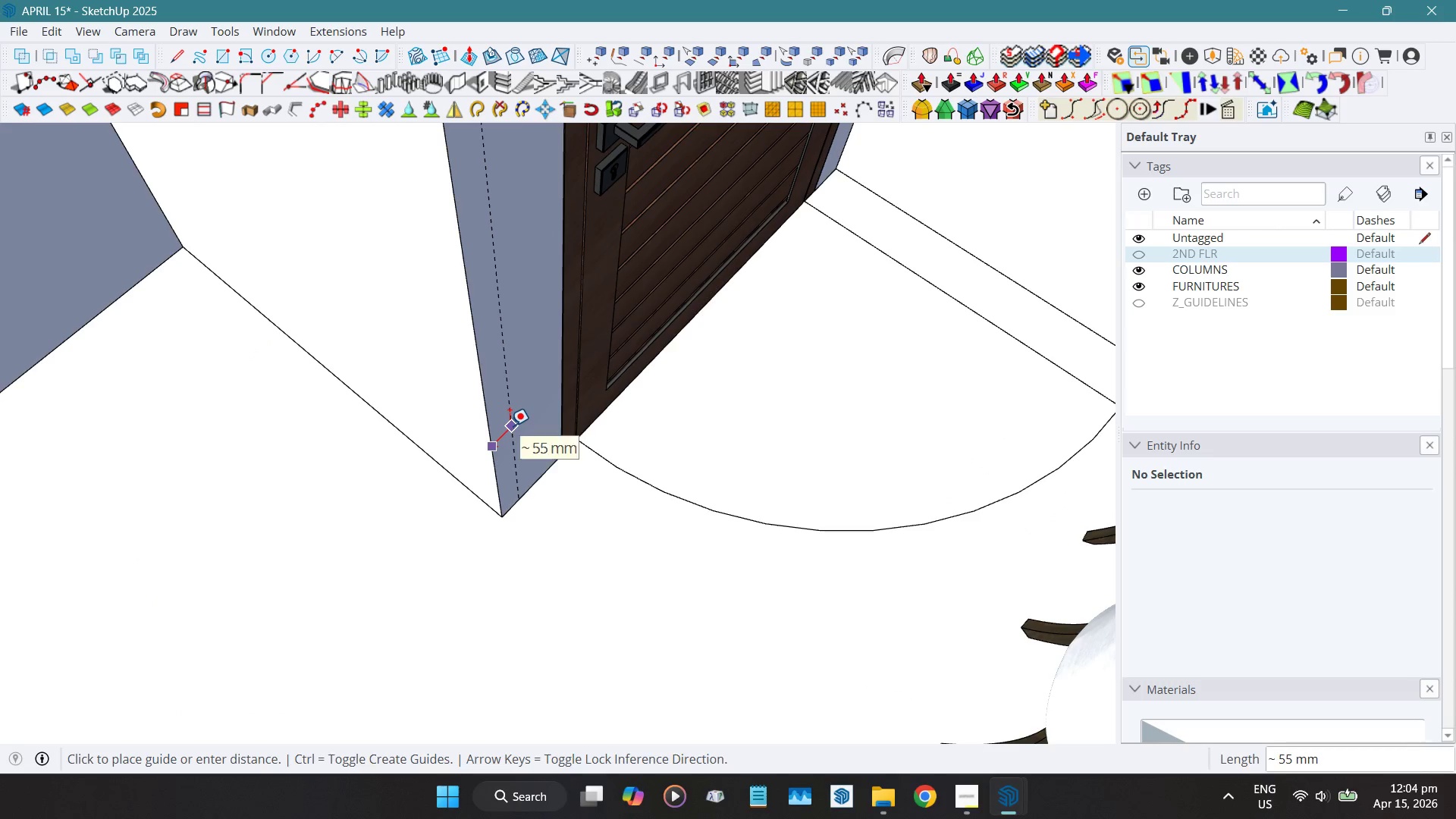 
scroll: coordinate [532, 479], scroll_direction: up, amount: 8.0
 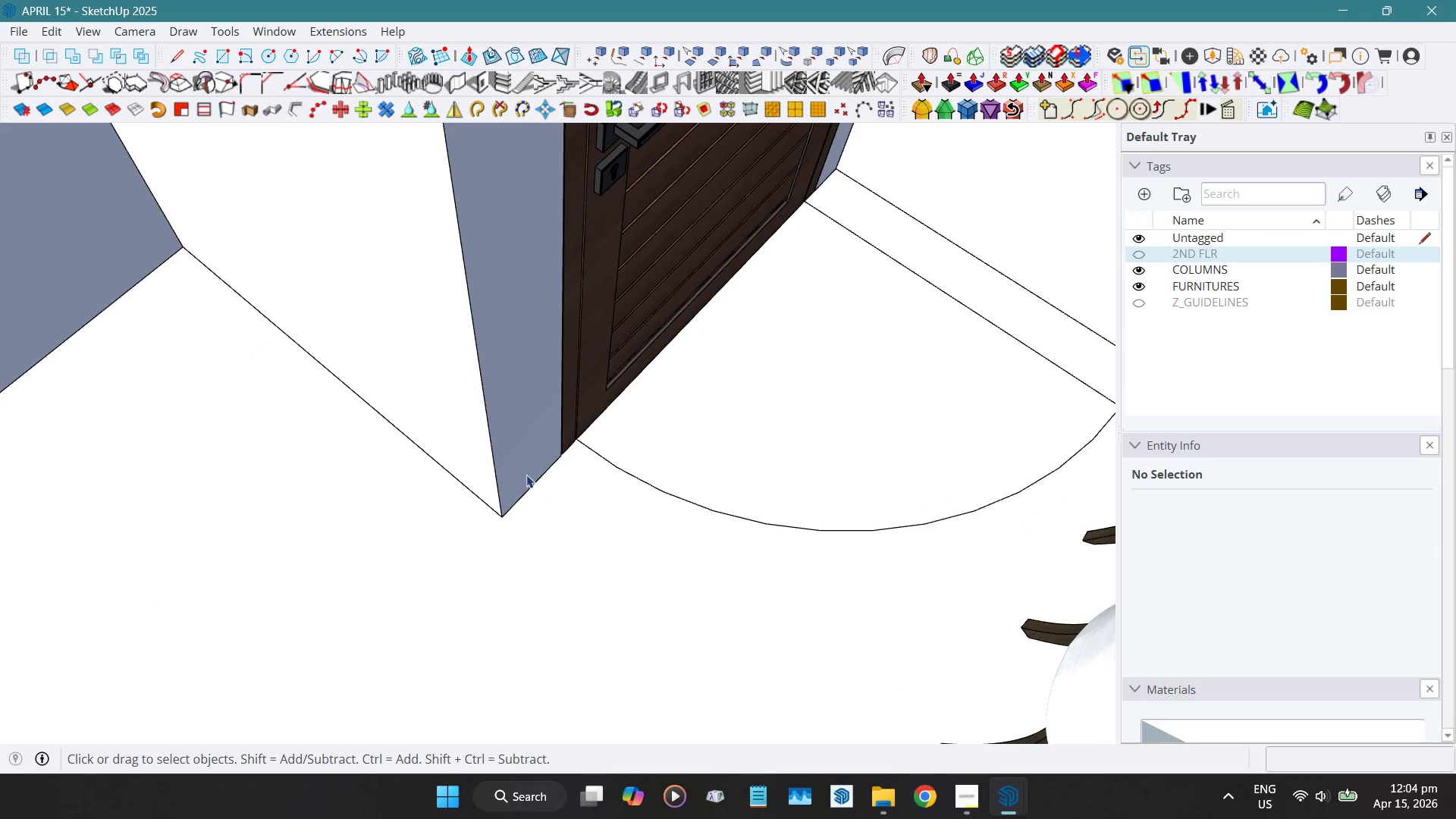 
key(Numpad1)
 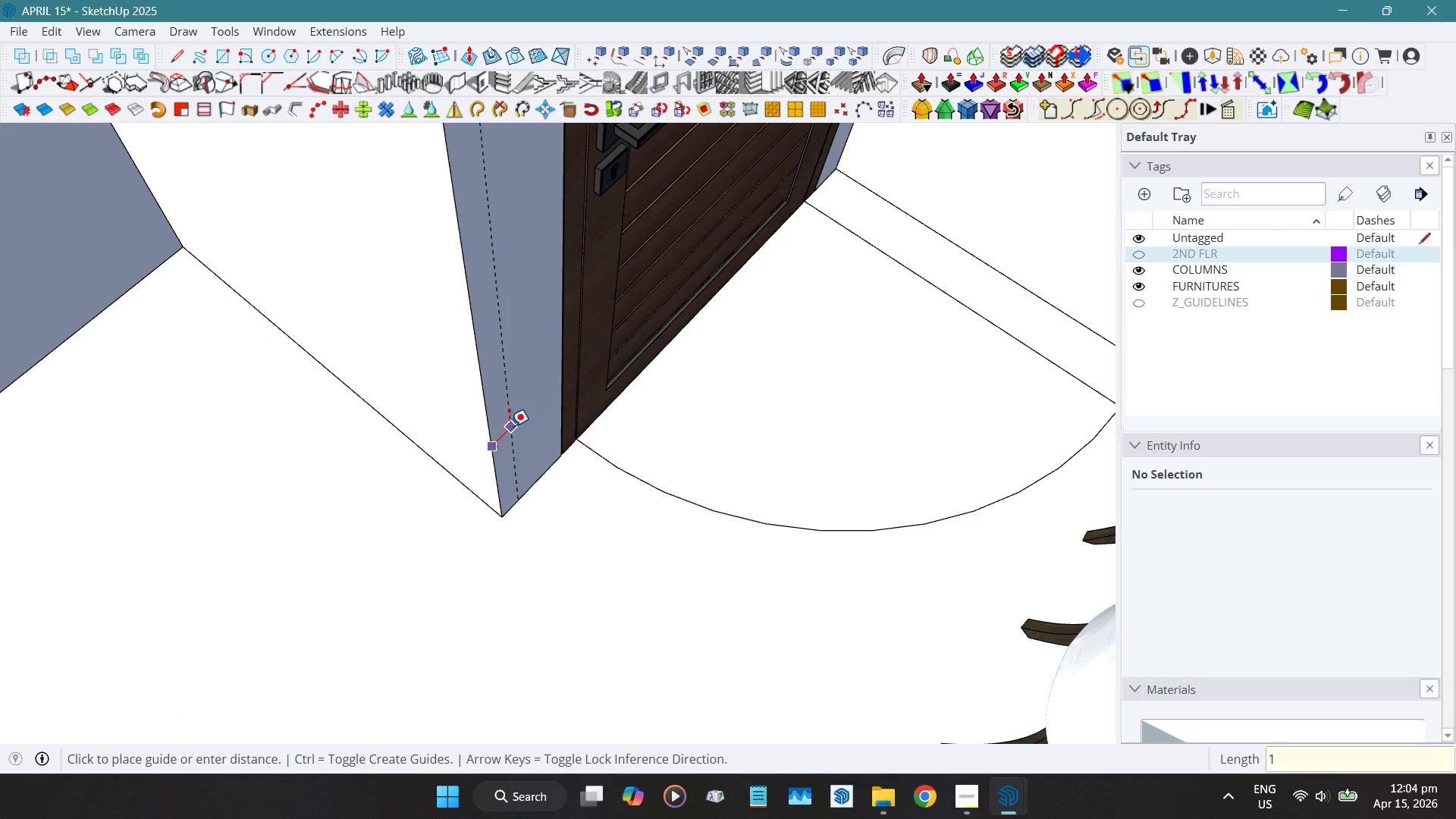 
key(Numpad0)
 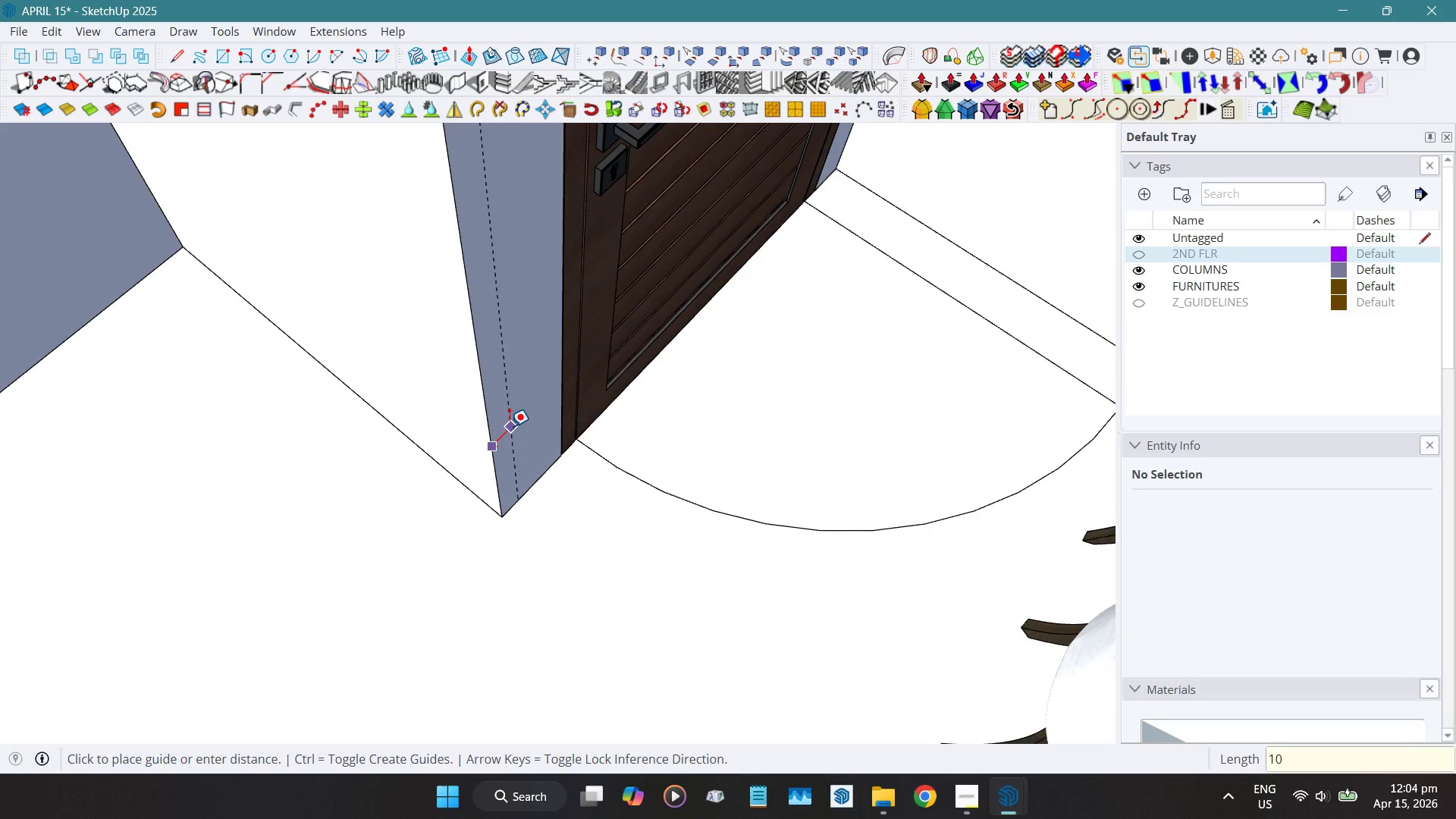 
key(Numpad0)
 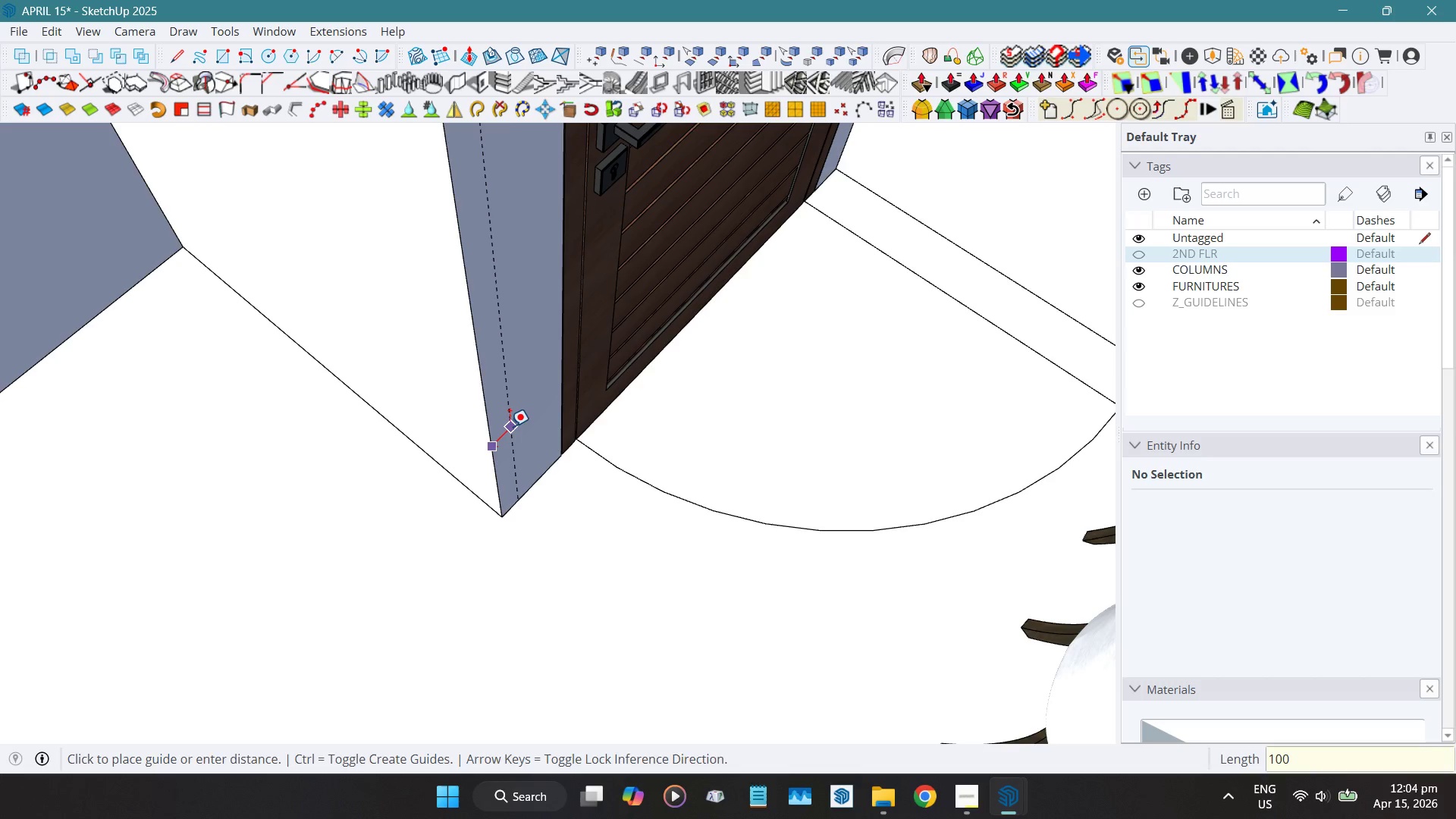 
key(NumpadEnter)
 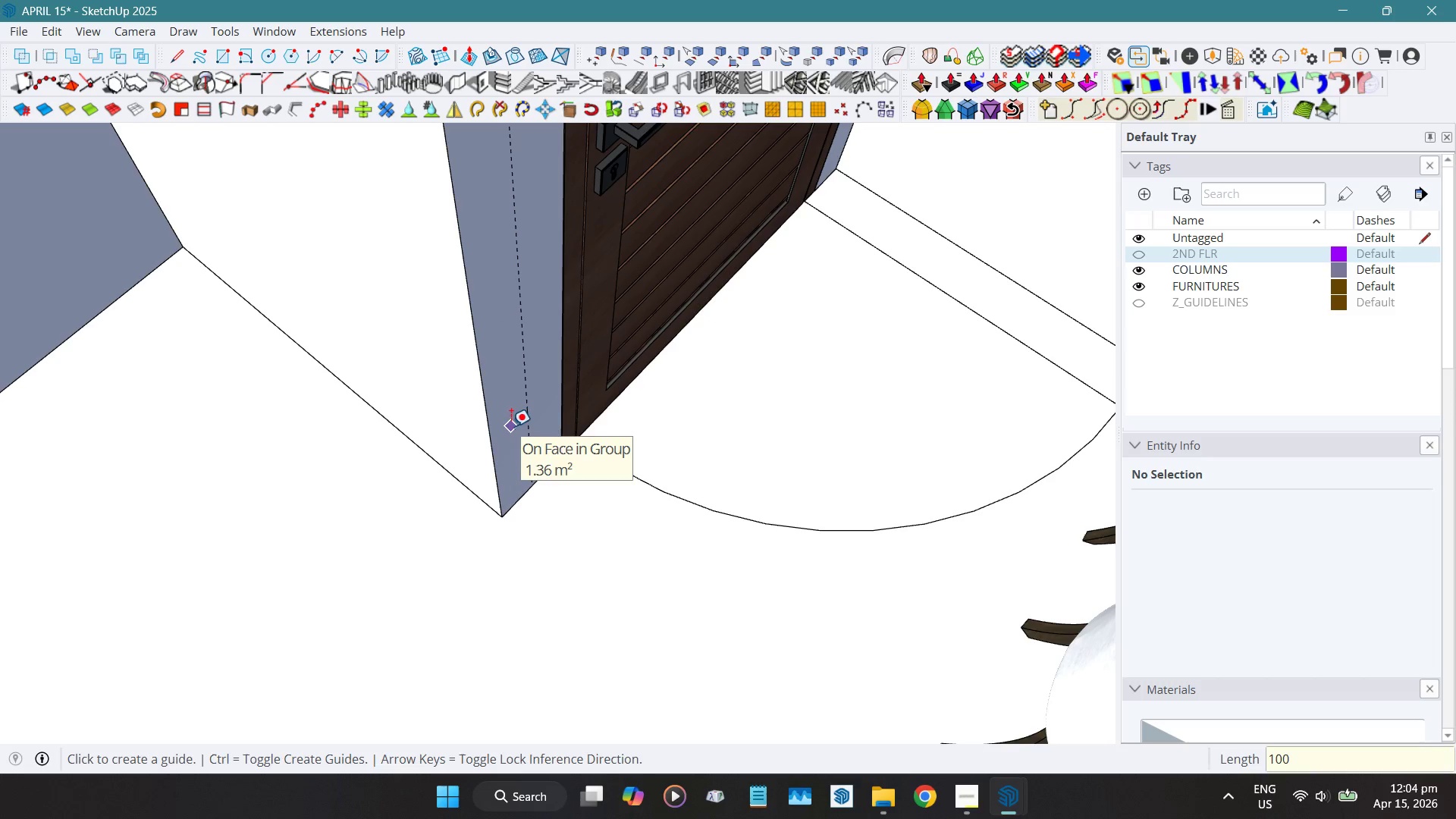 
key(Space)
 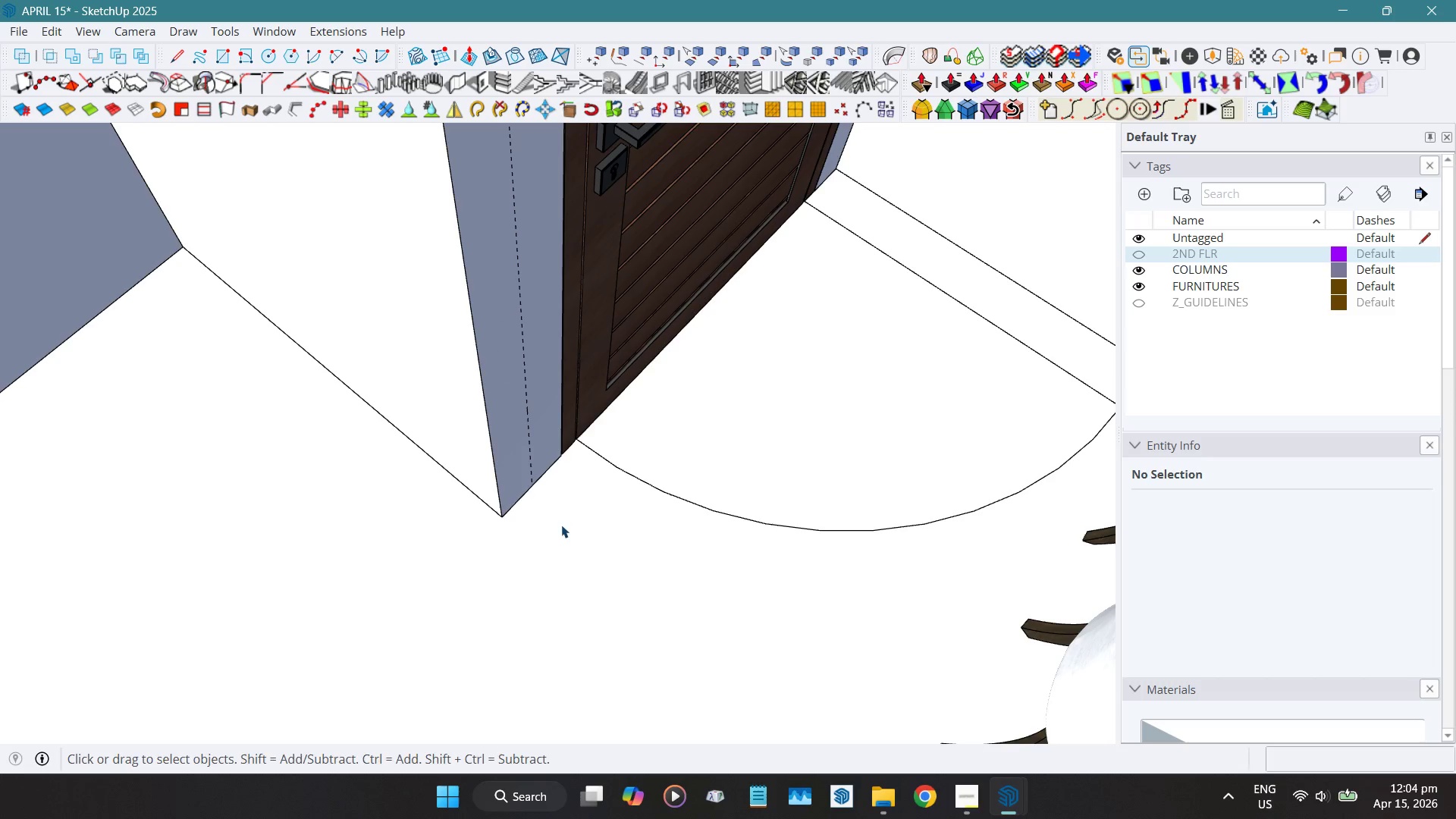 
key(R)
 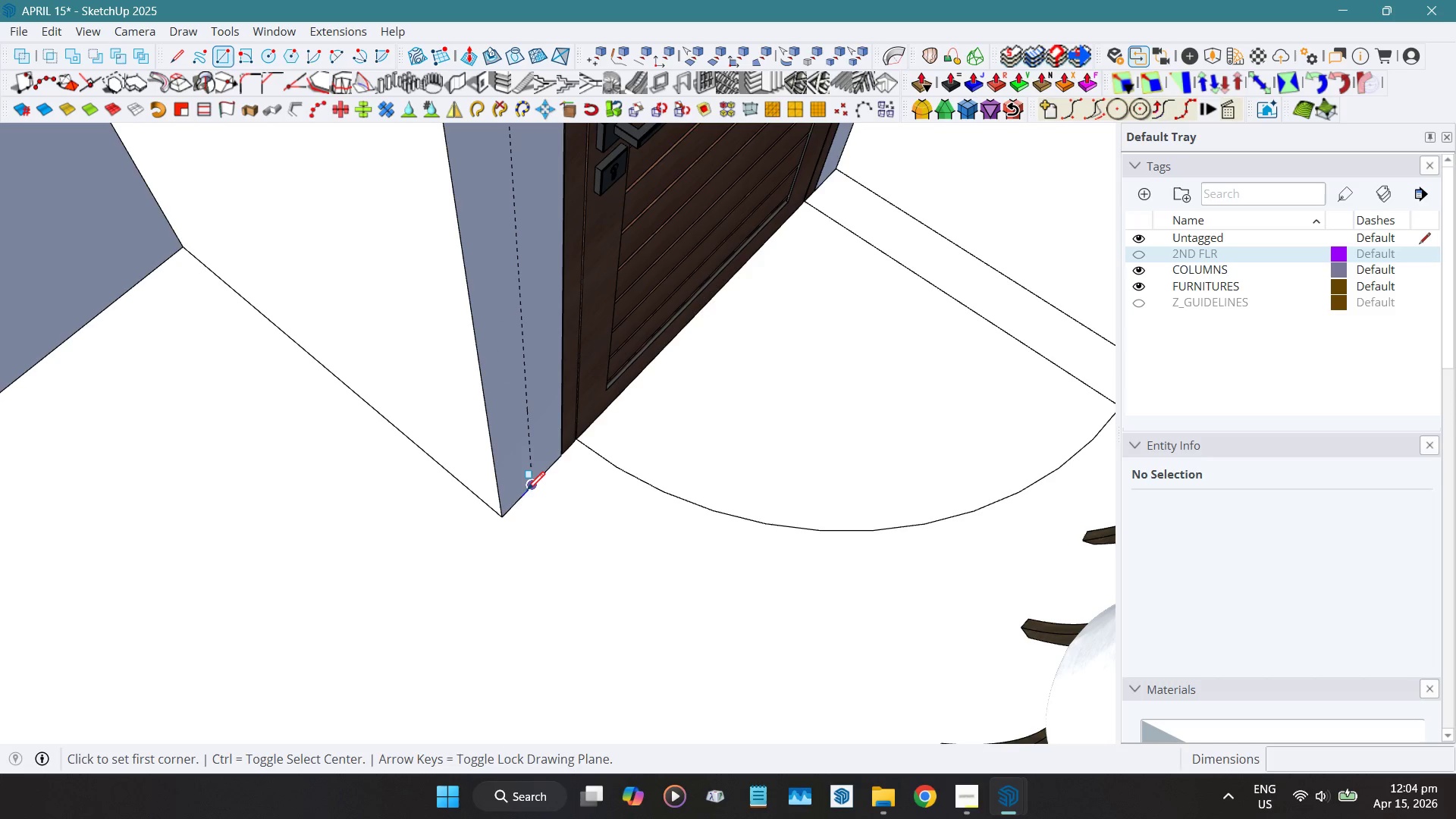 
left_click([527, 491])
 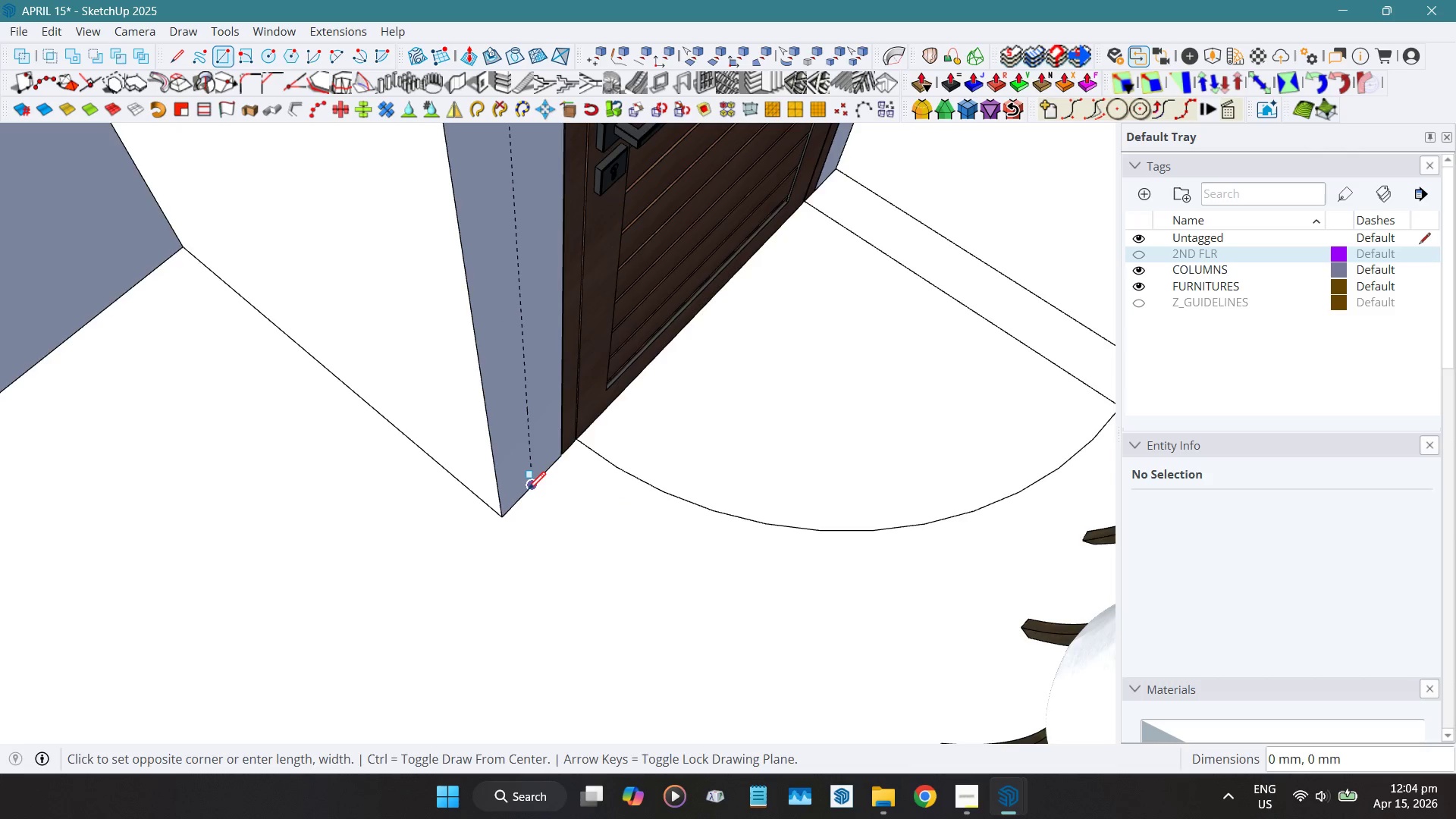 
scroll: coordinate [528, 491], scroll_direction: down, amount: 10.0
 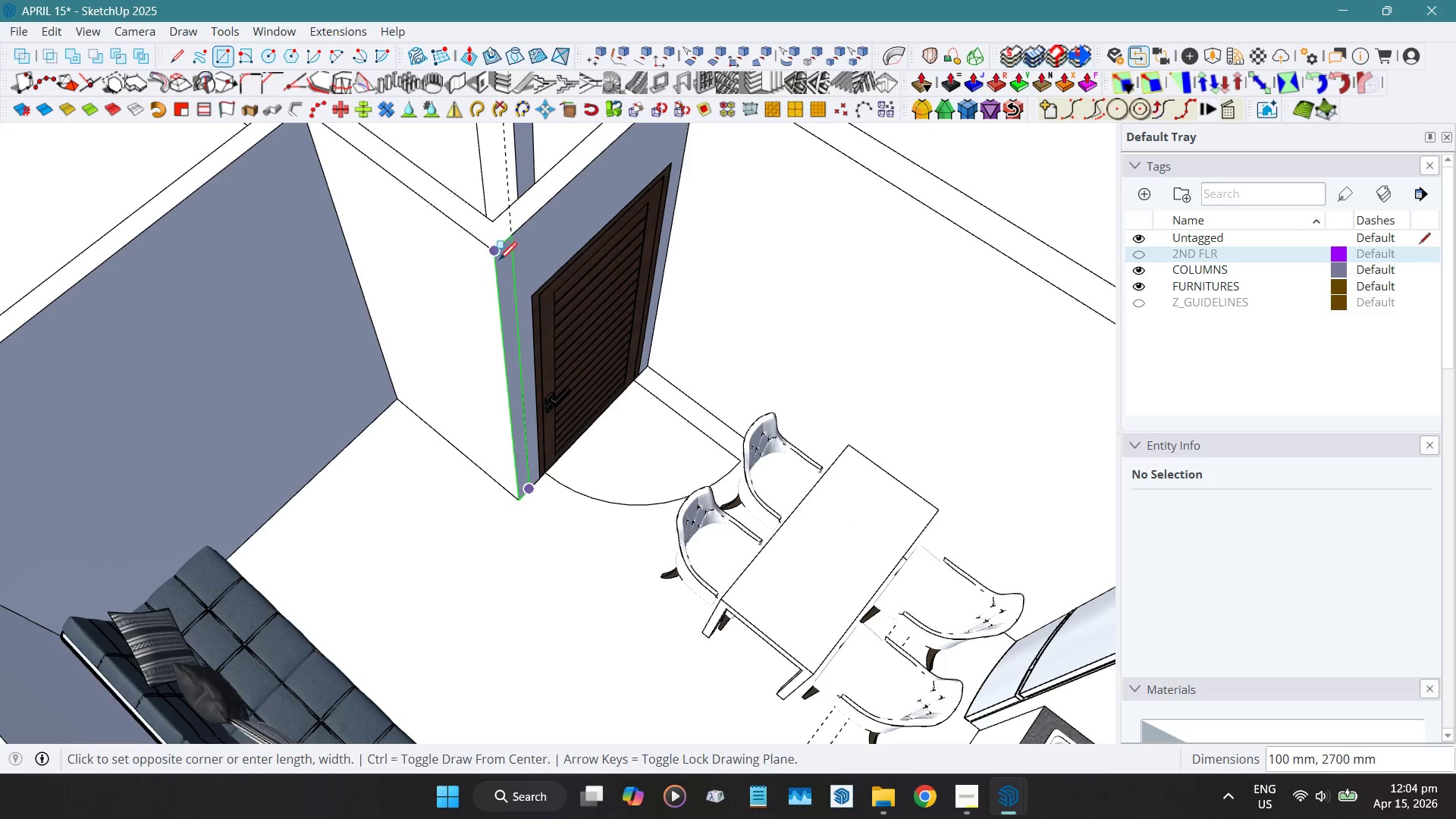 
left_click([497, 257])
 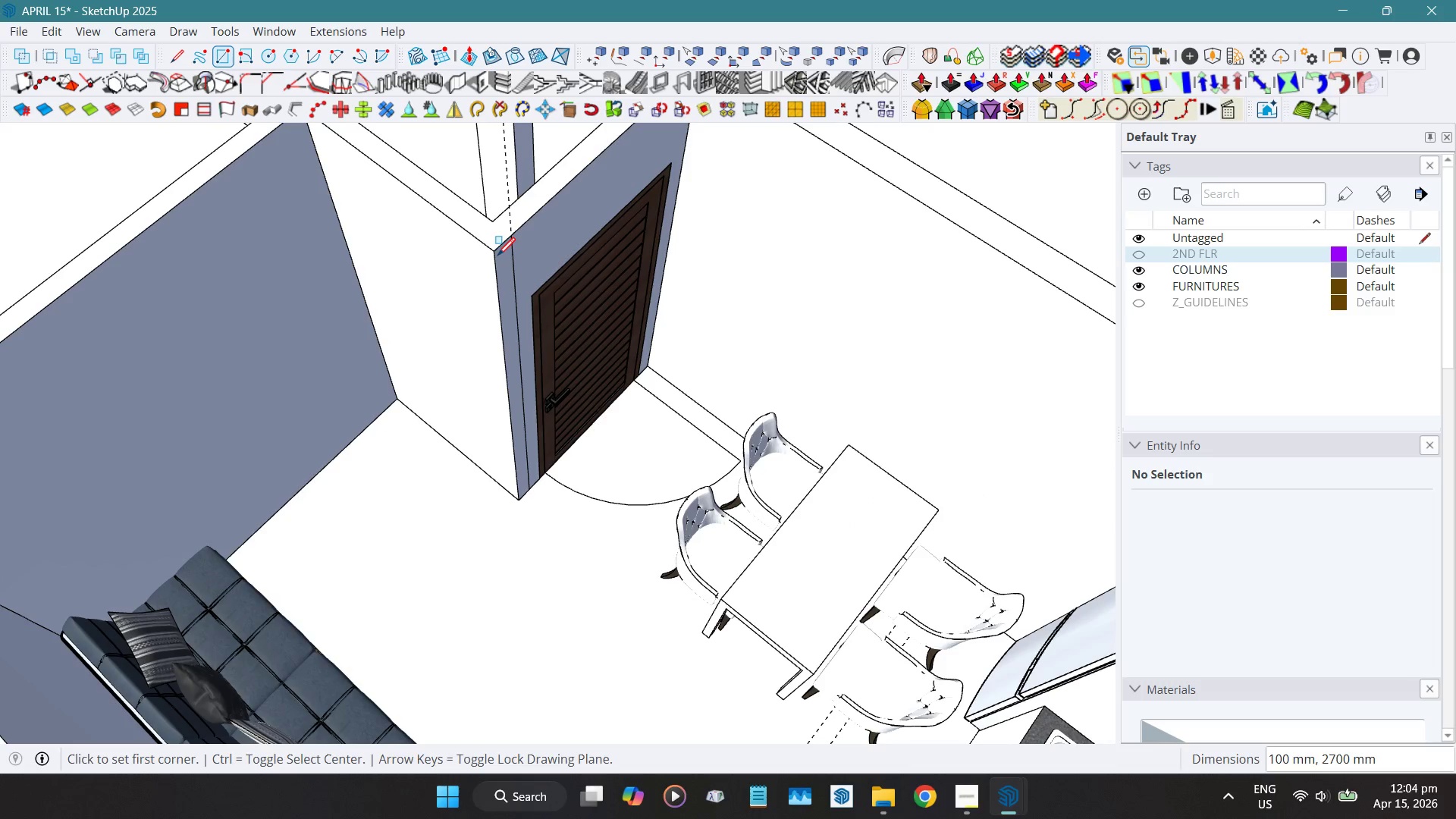 
key(Space)
 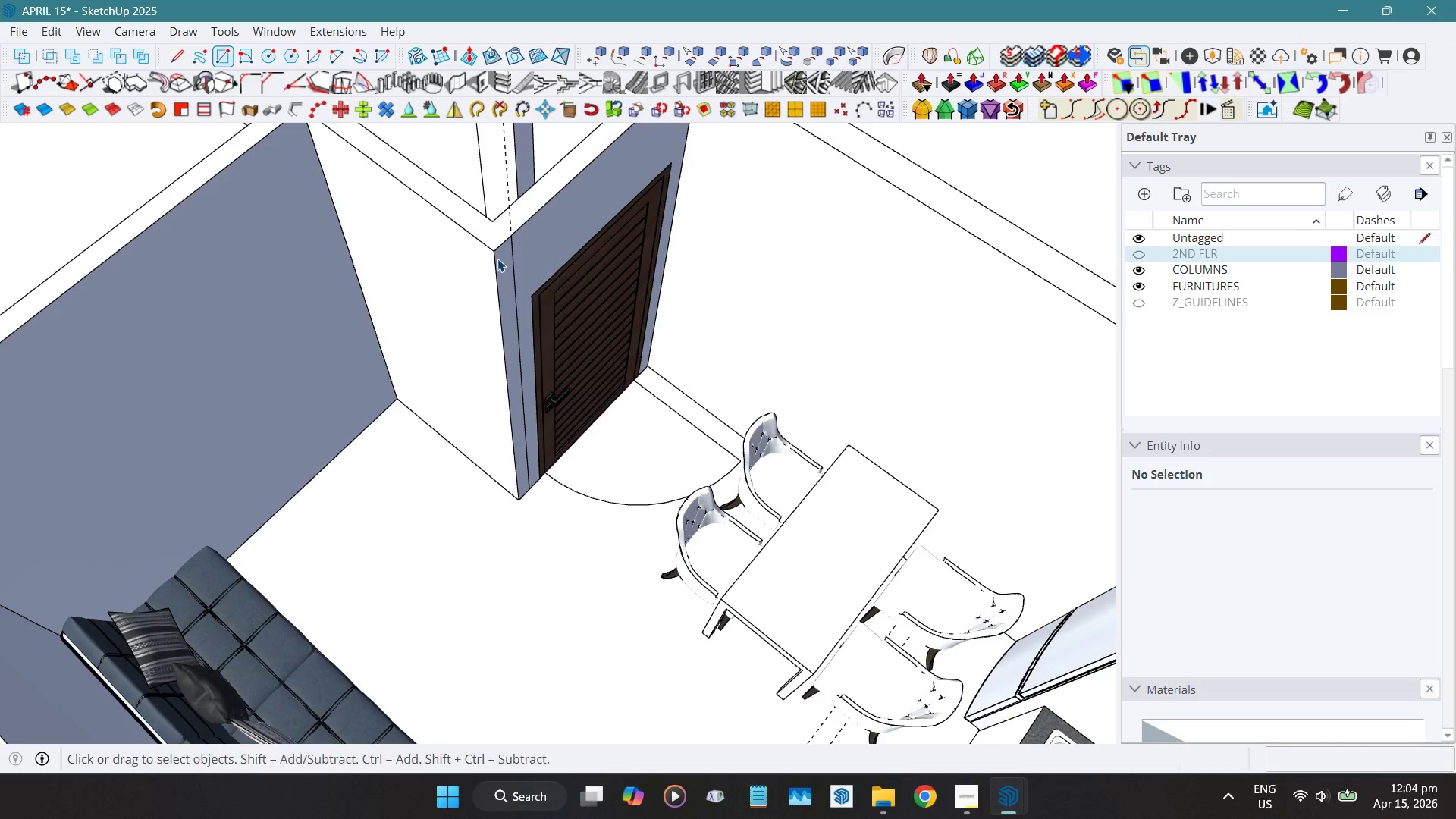 
left_click([504, 258])
 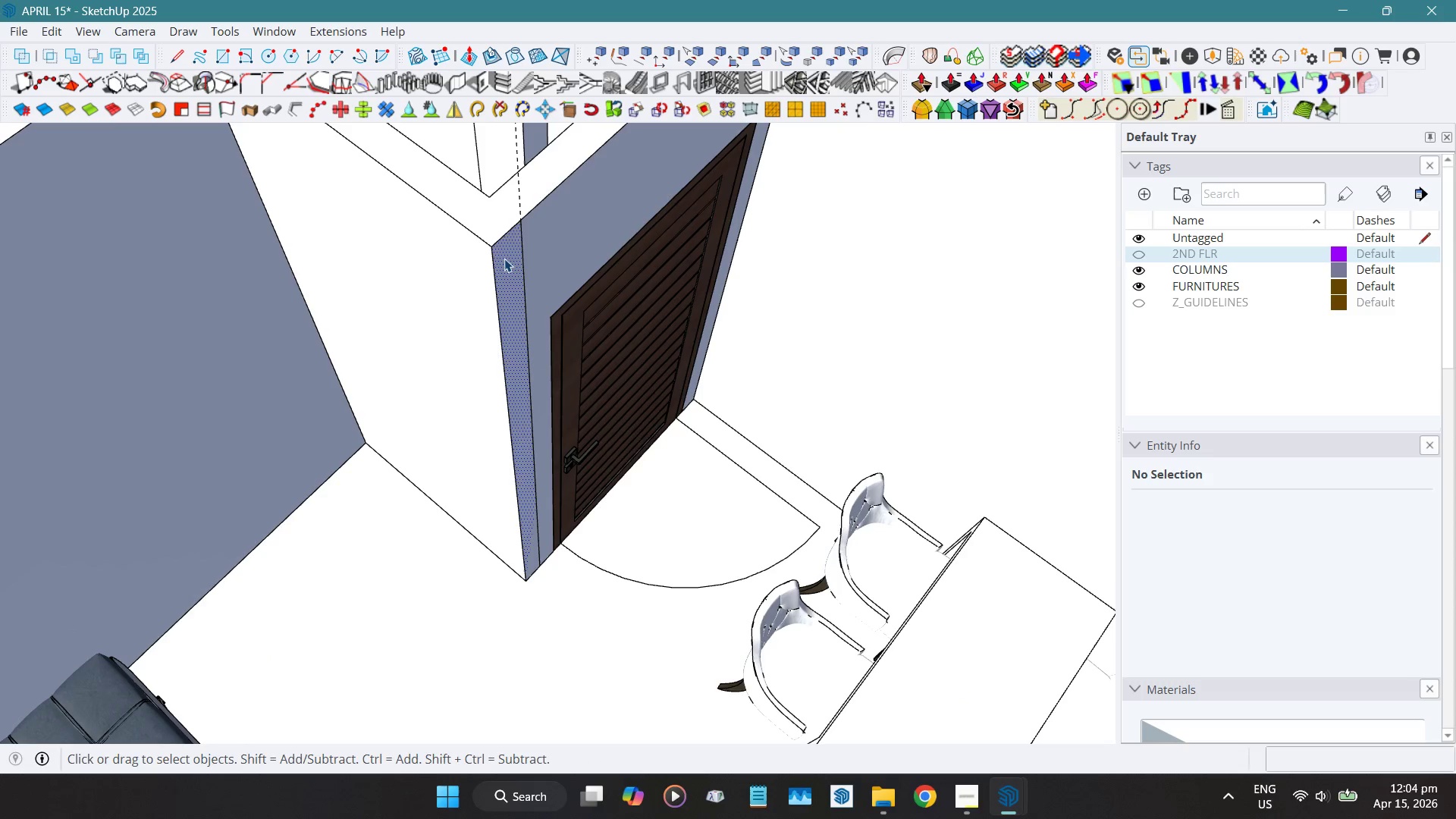 
scroll: coordinate [497, 258], scroll_direction: up, amount: 4.0
 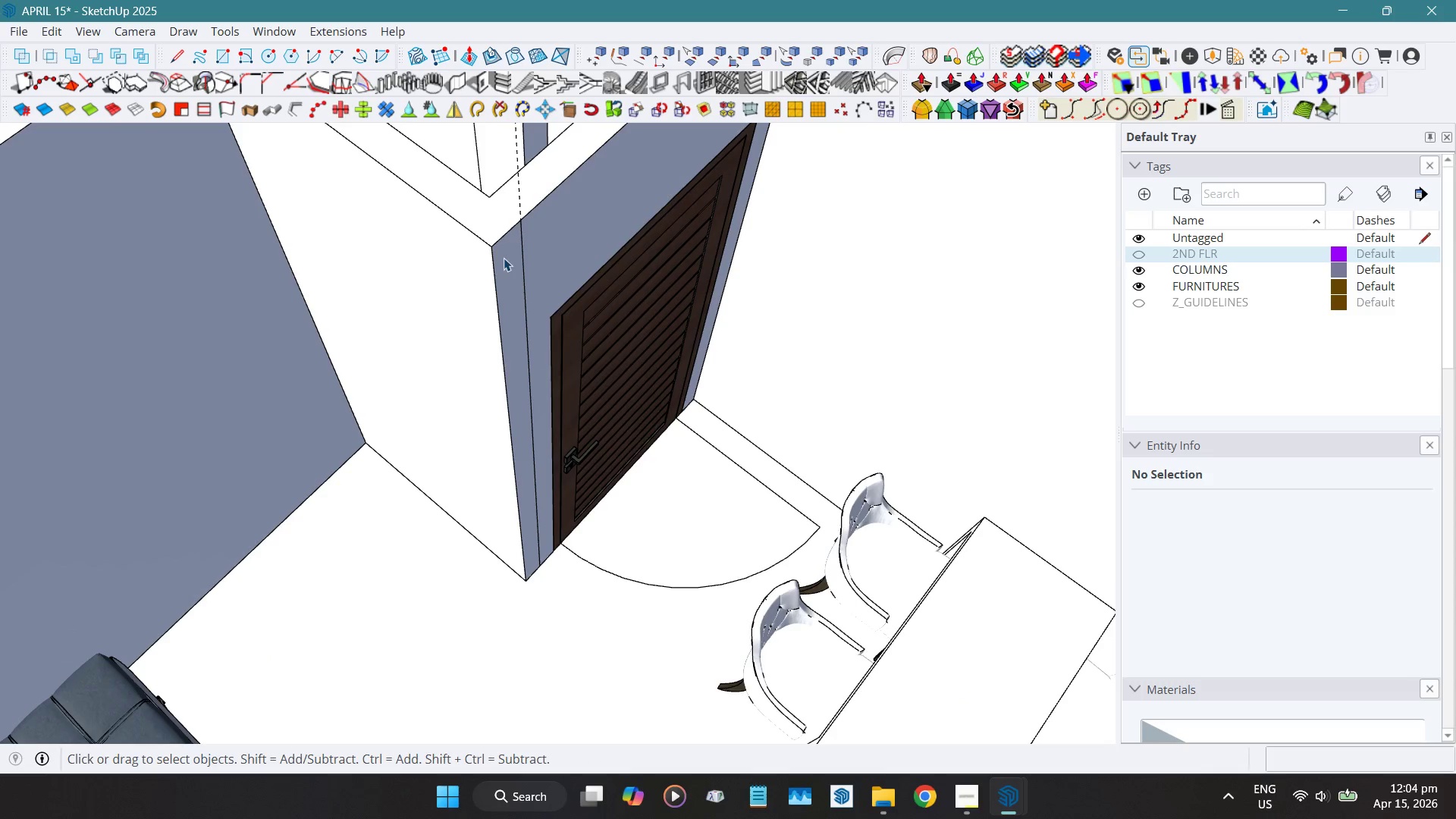 
key(Shift+D)
 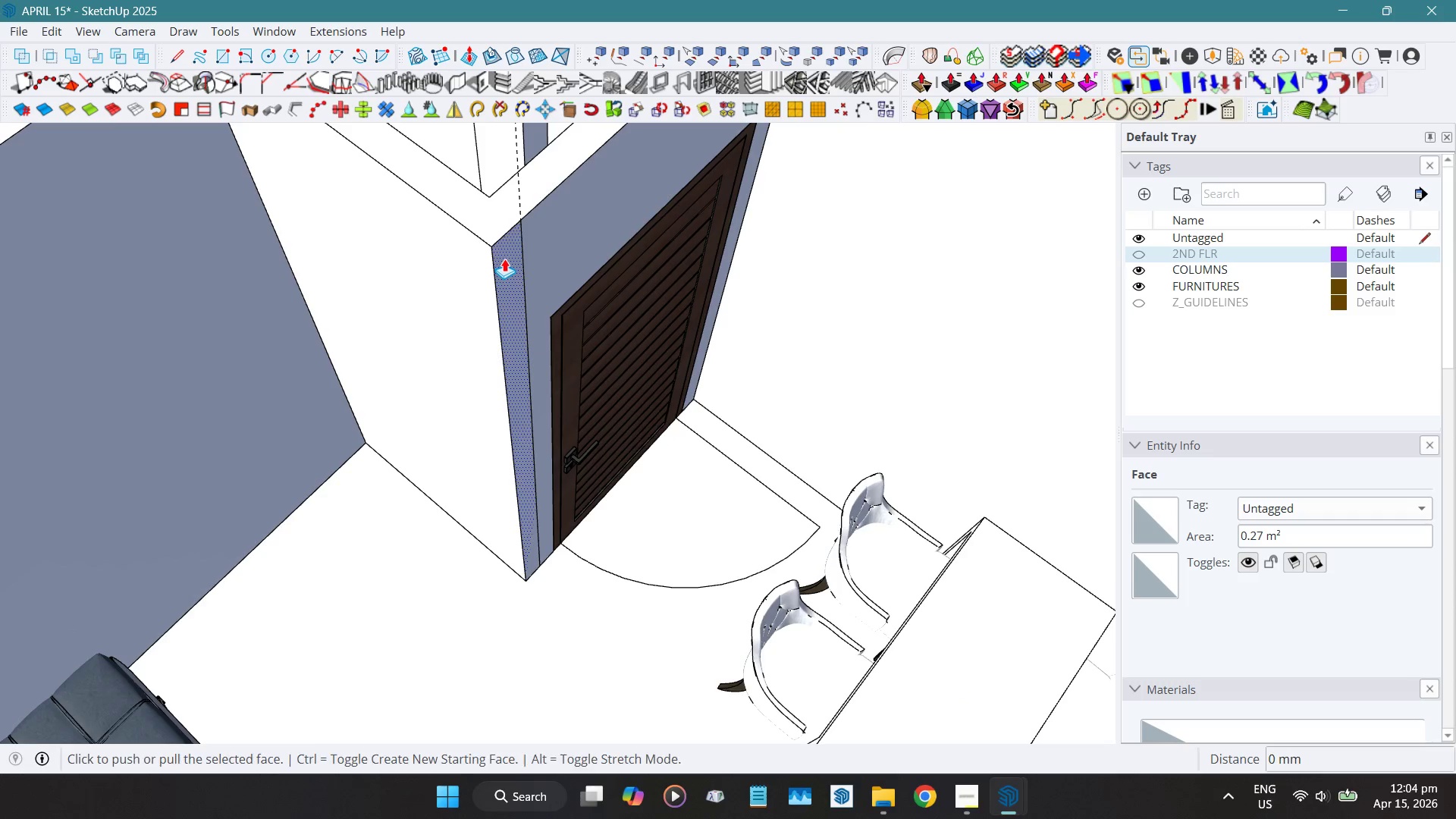 
left_click_drag(start_coordinate=[504, 259], to_coordinate=[532, 293])
 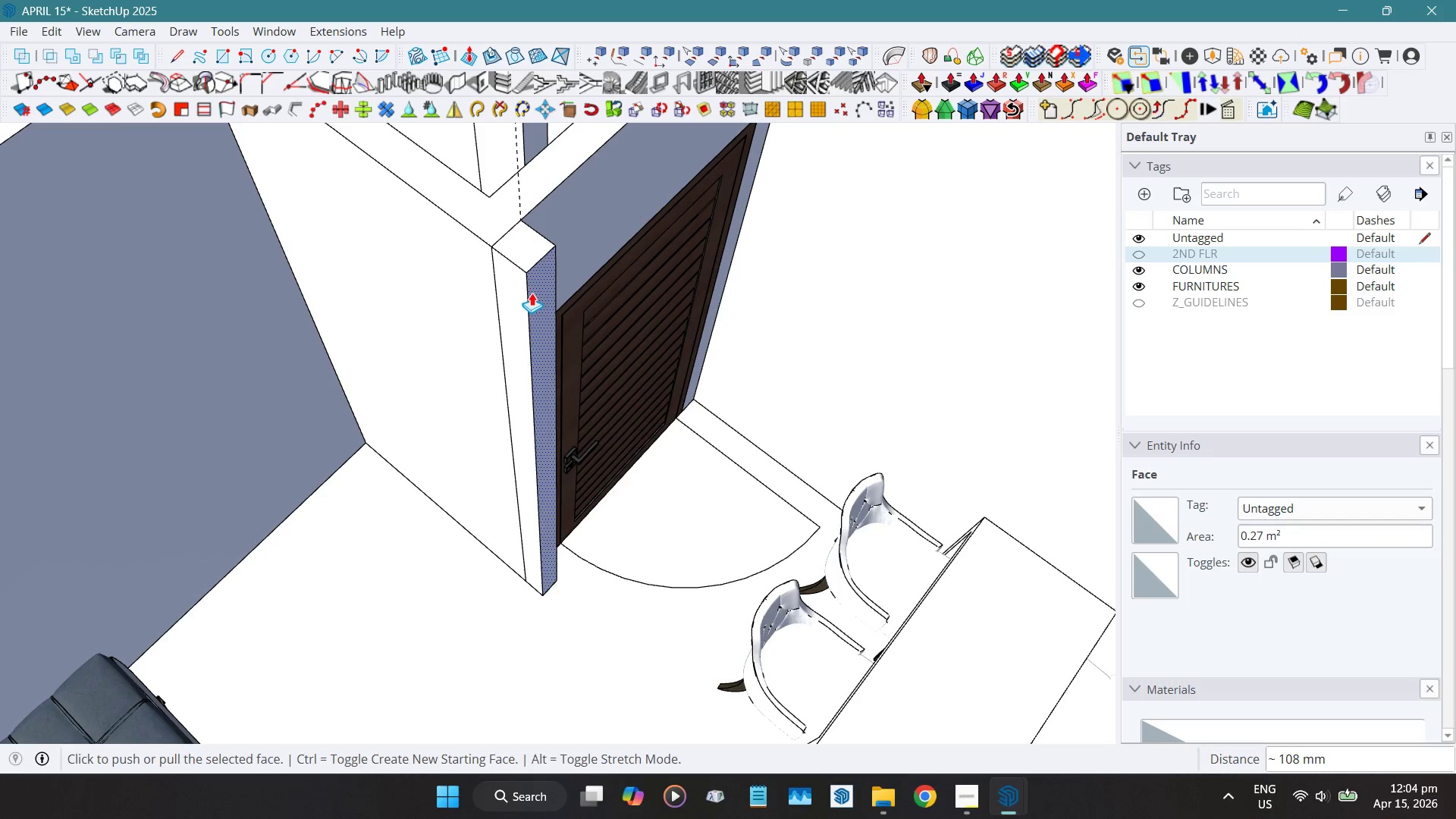 
key(Numpad2)
 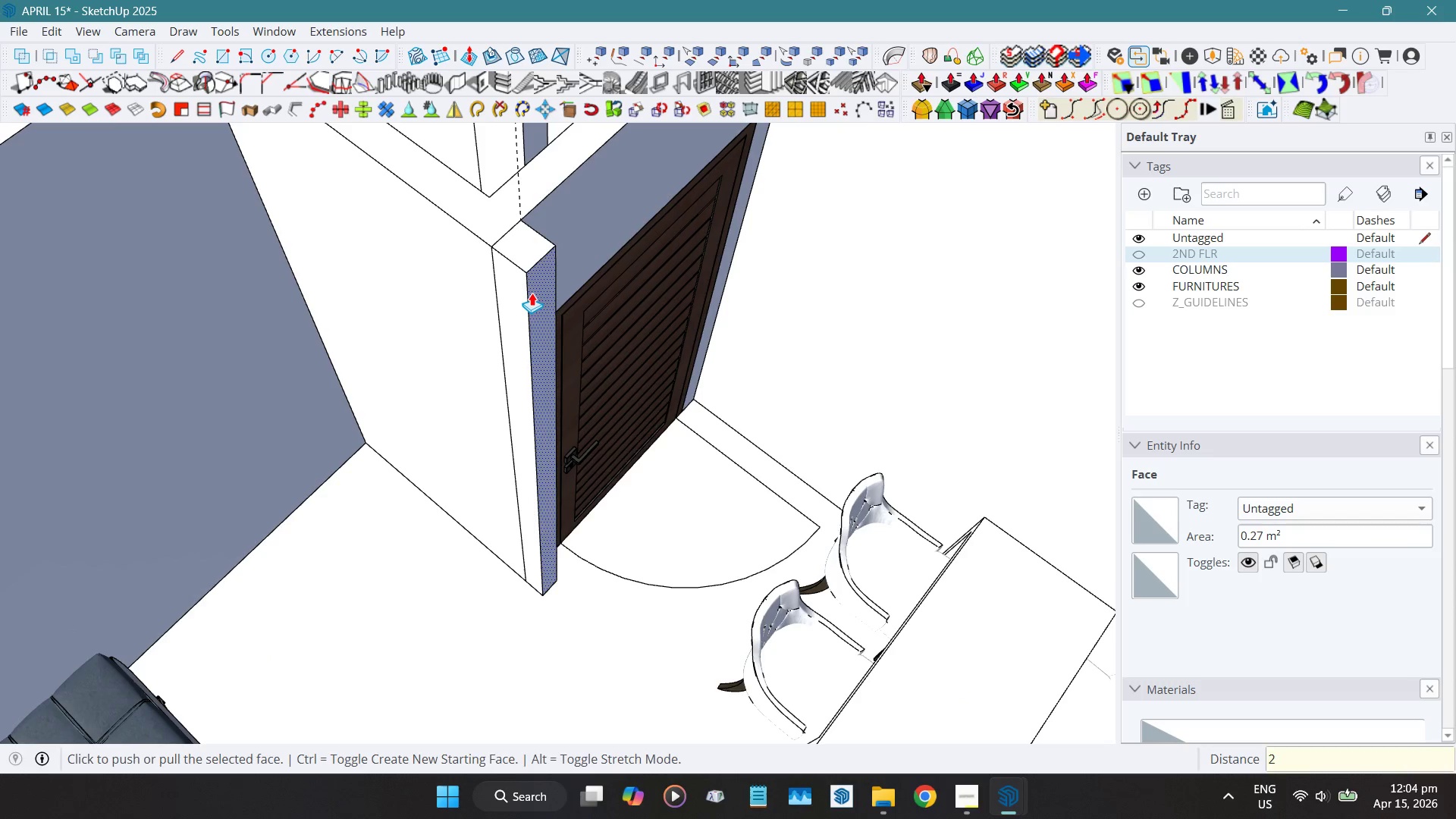 
key(Backspace)
 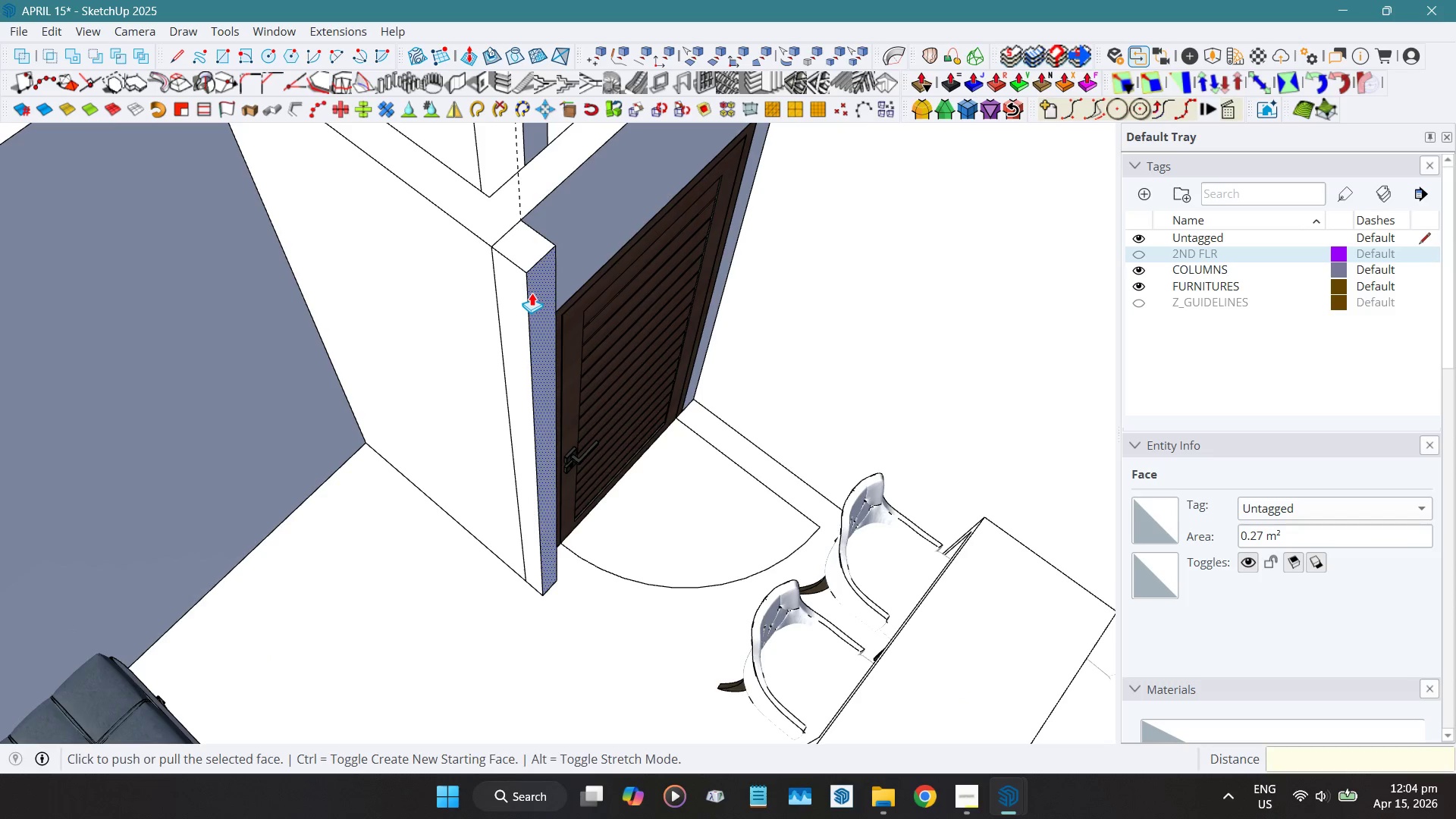 
key(Numpad5)
 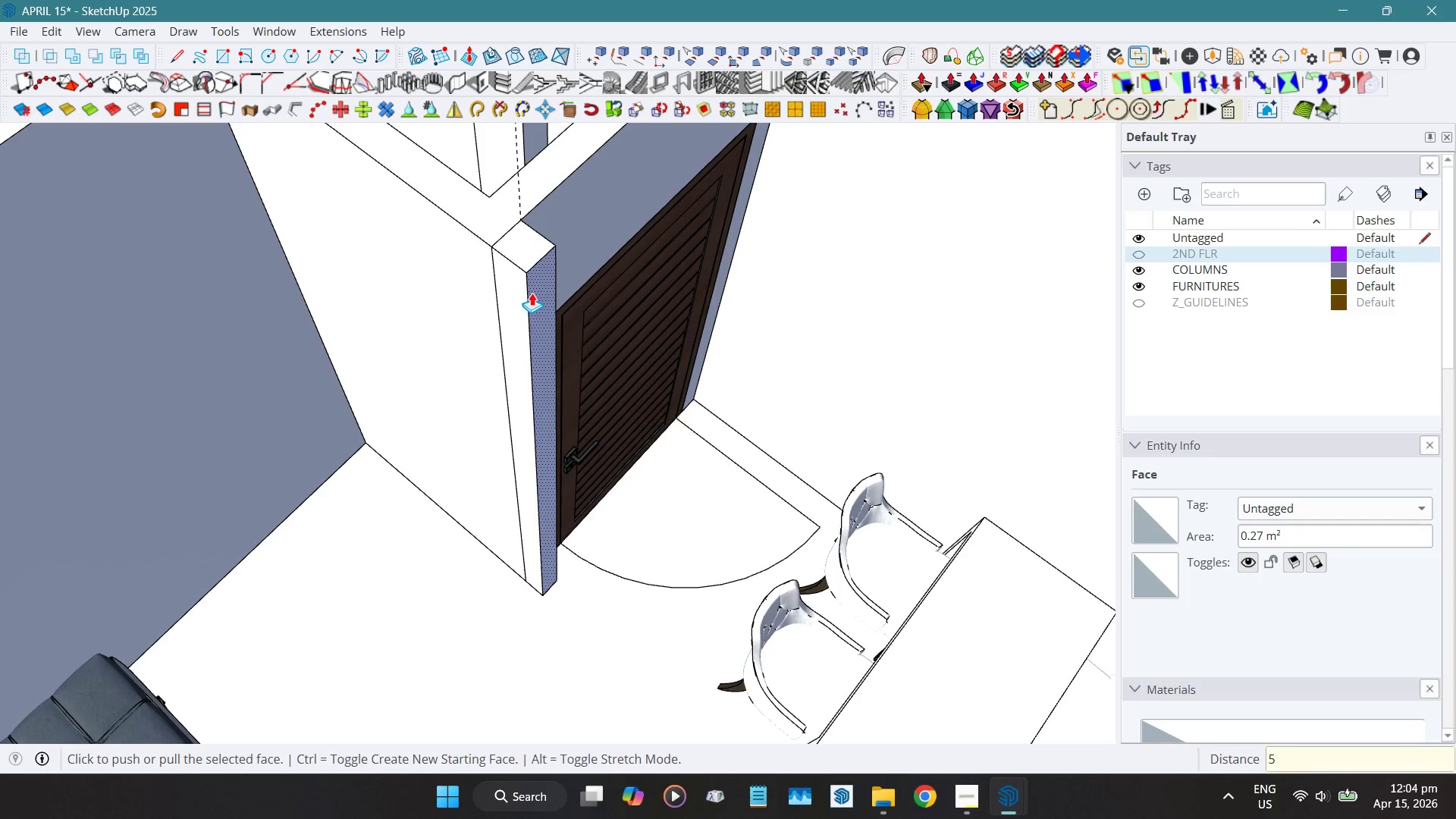 
key(Numpad0)
 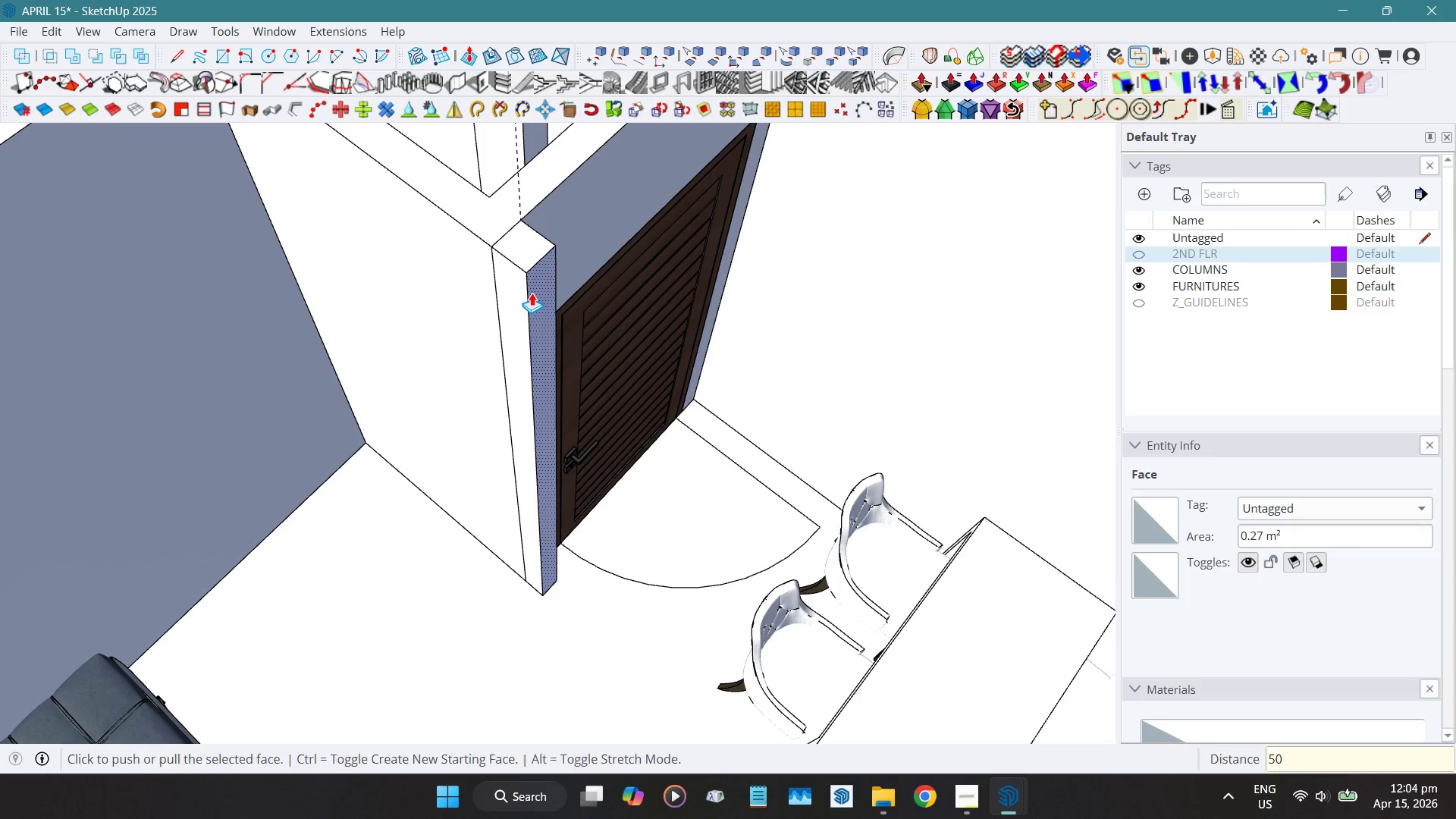 
key(NumpadEnter)
 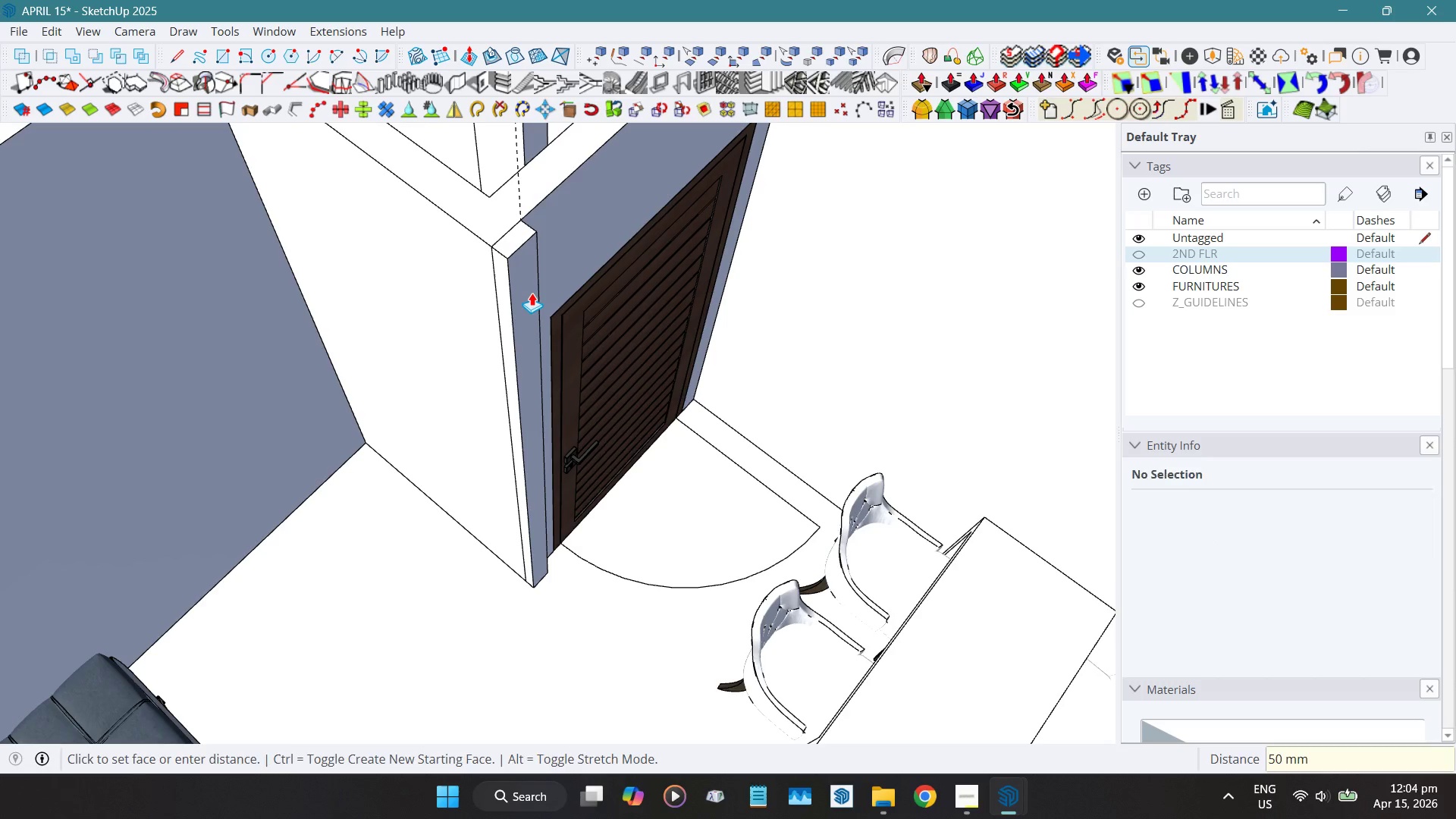 
key(Space)
 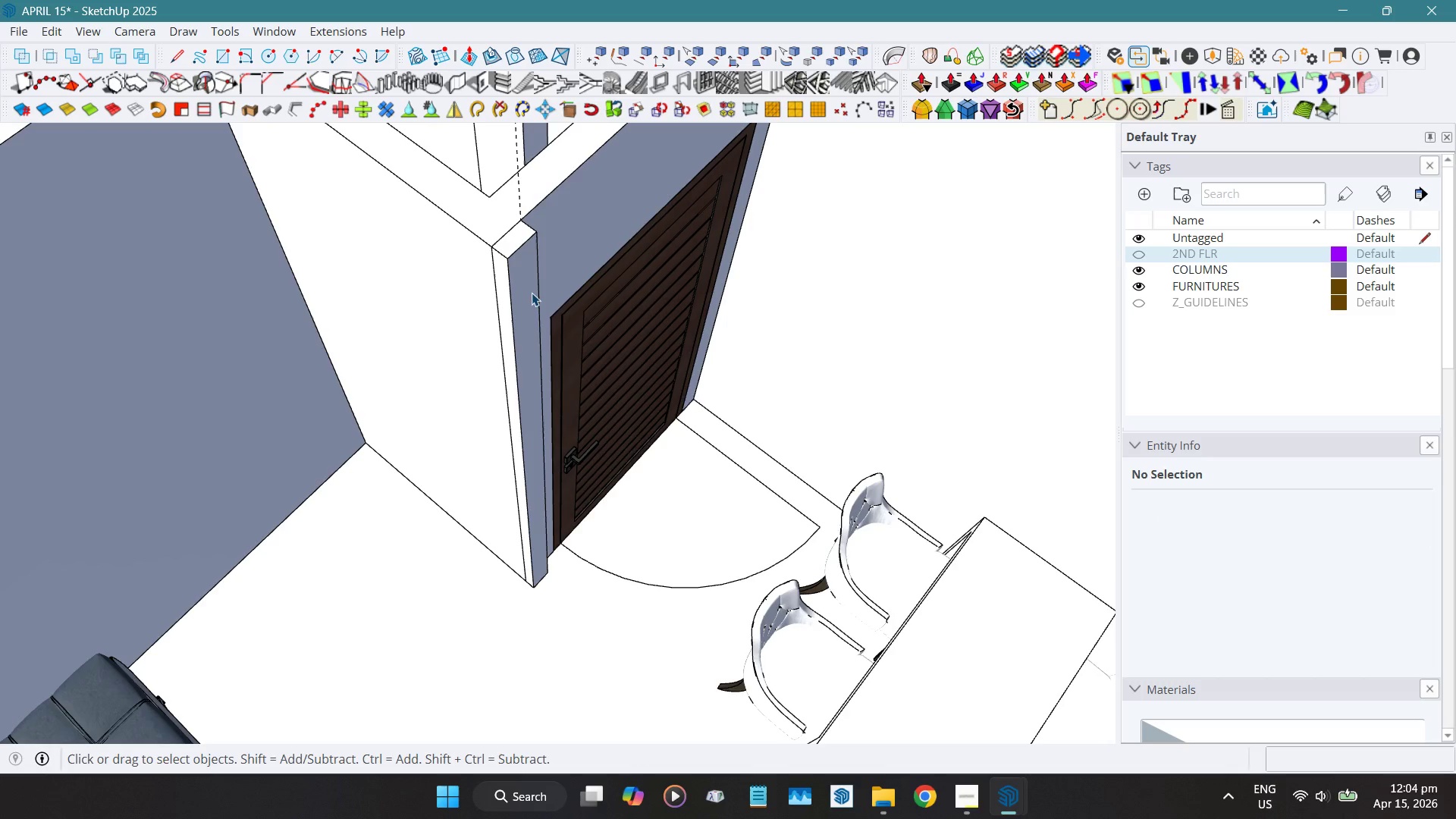 
double_click([532, 293])
 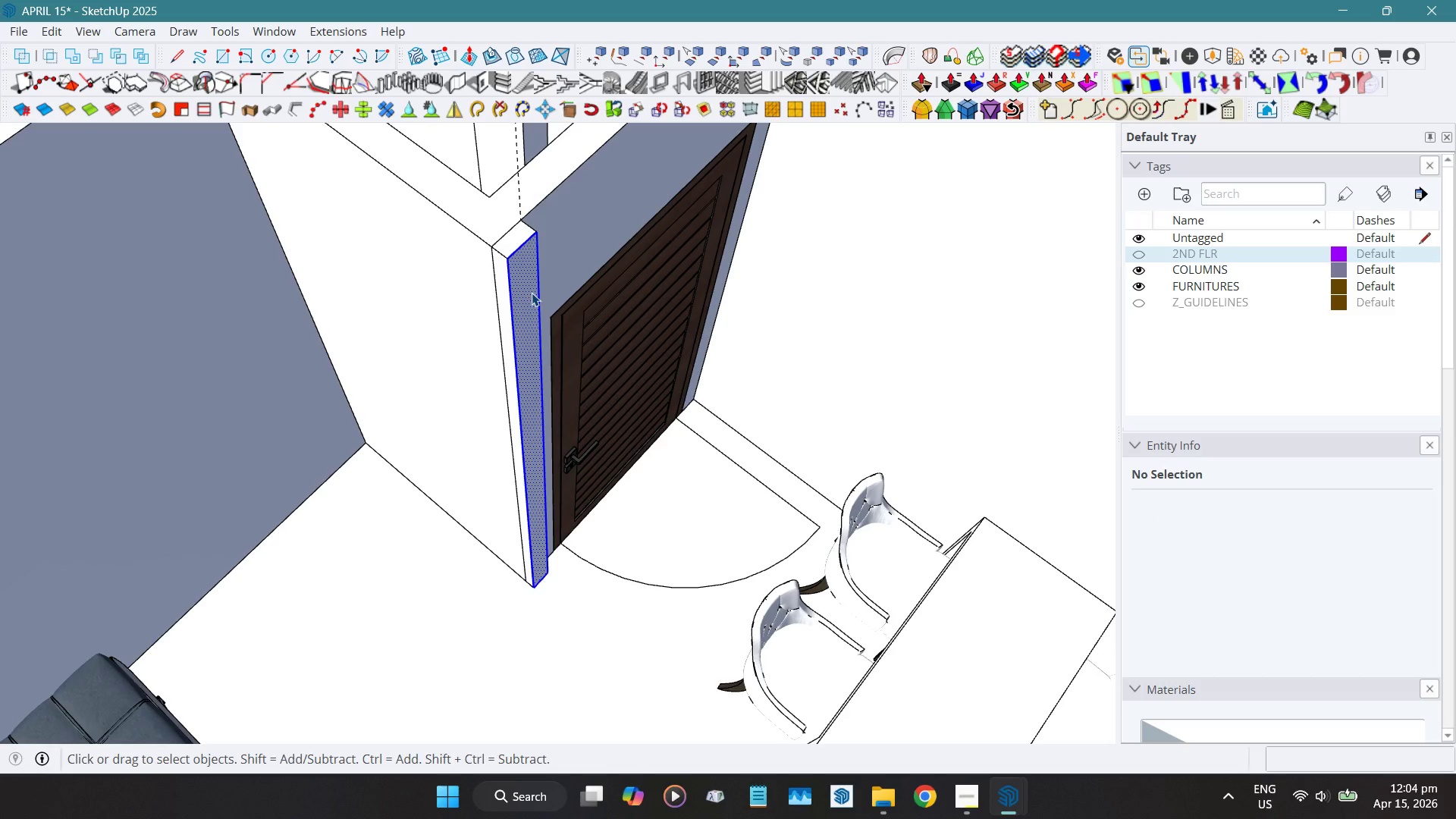 
triple_click([532, 293])
 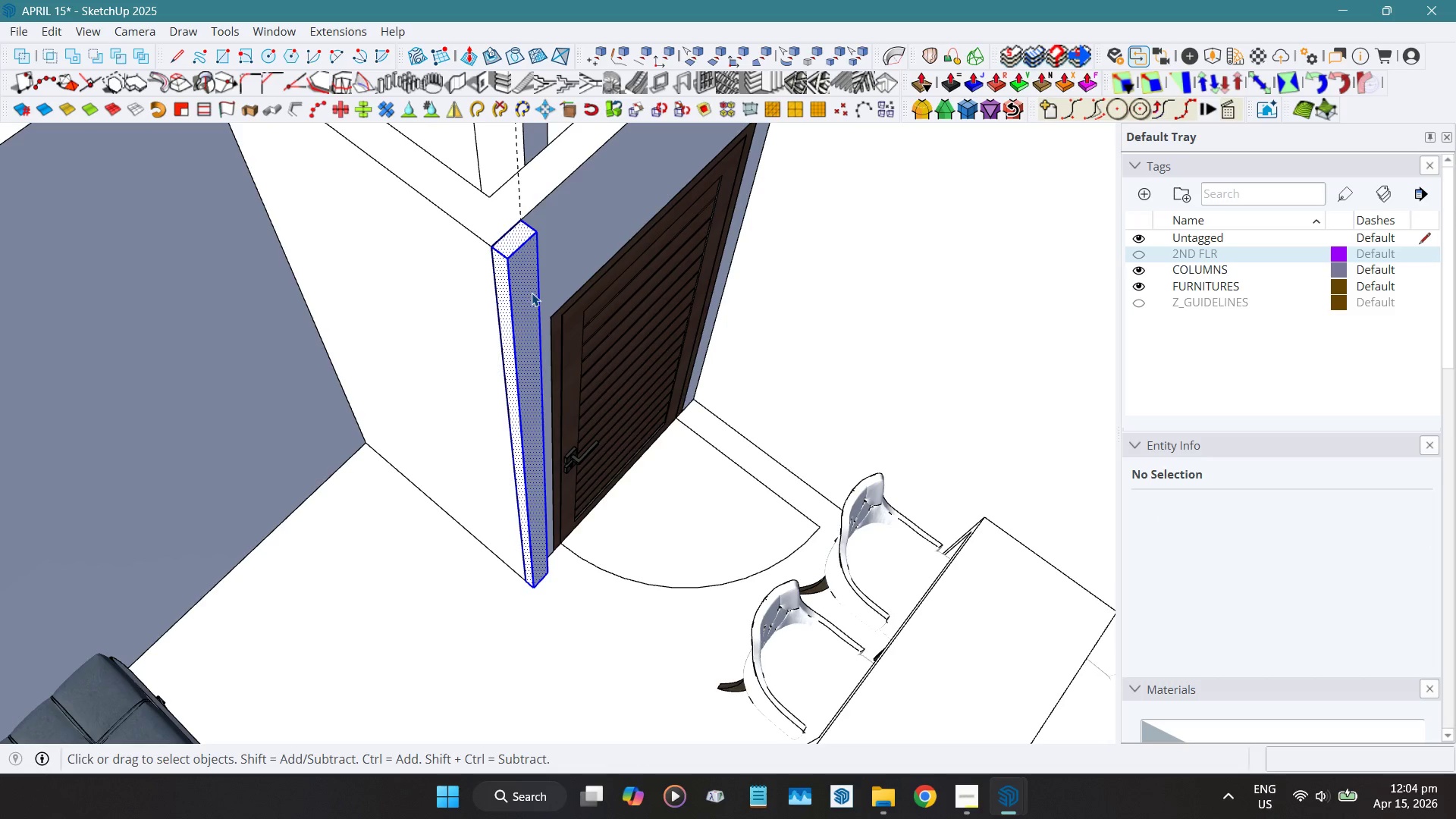 
triple_click([532, 293])
 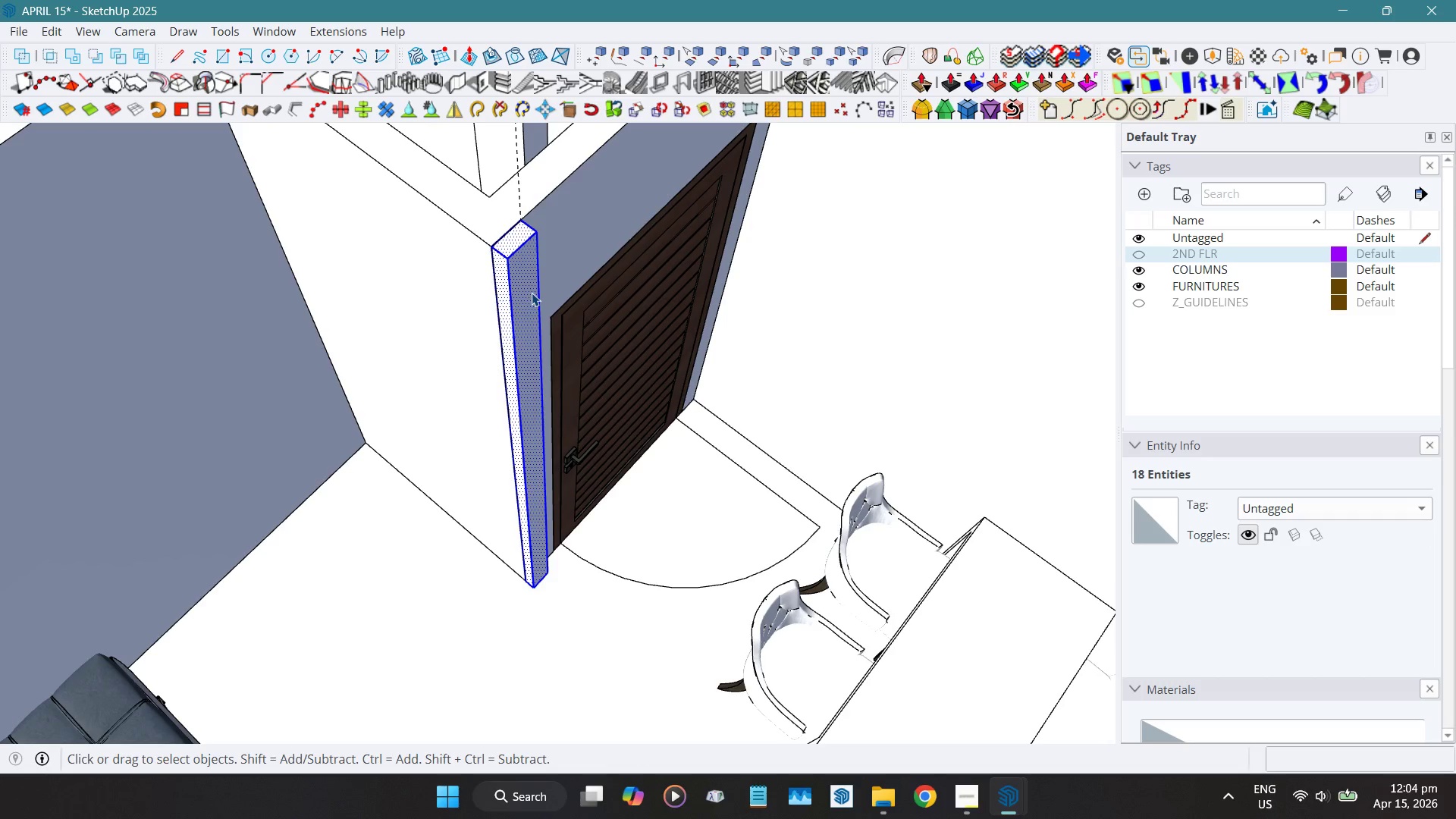 
key(G)
 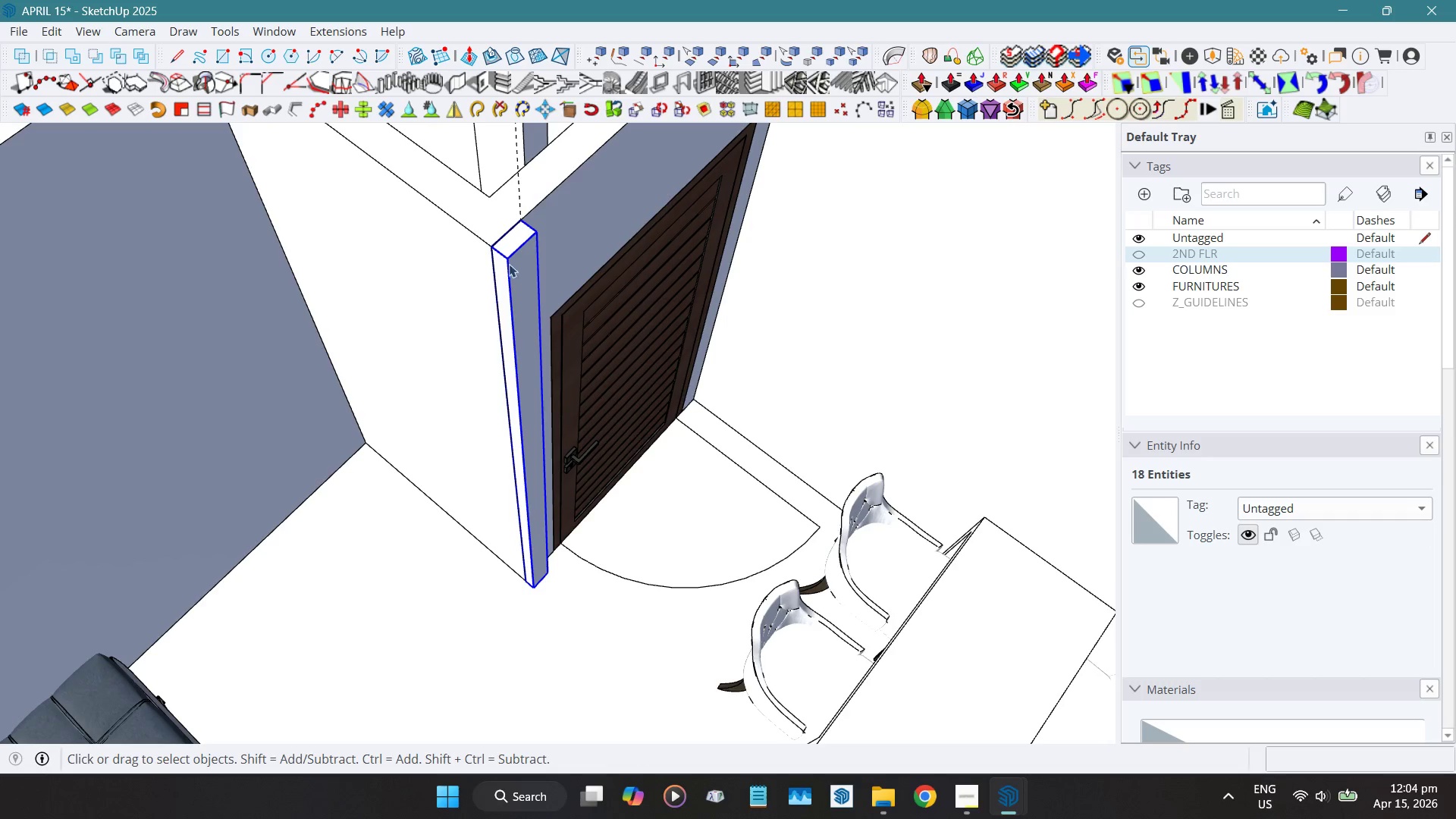 
key(Shift+ShiftLeft)
 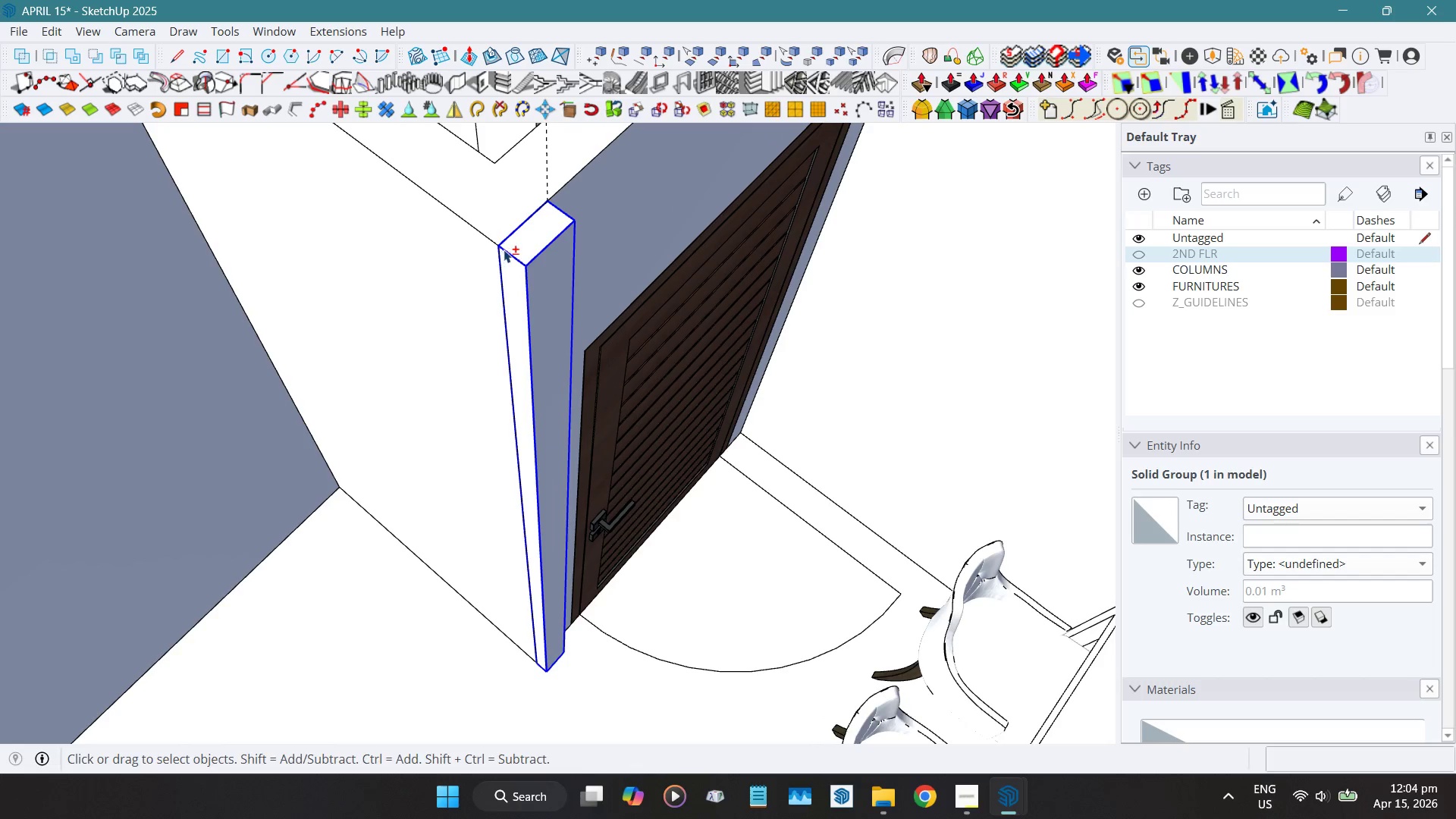 
scroll: coordinate [482, 248], scroll_direction: up, amount: 5.0
 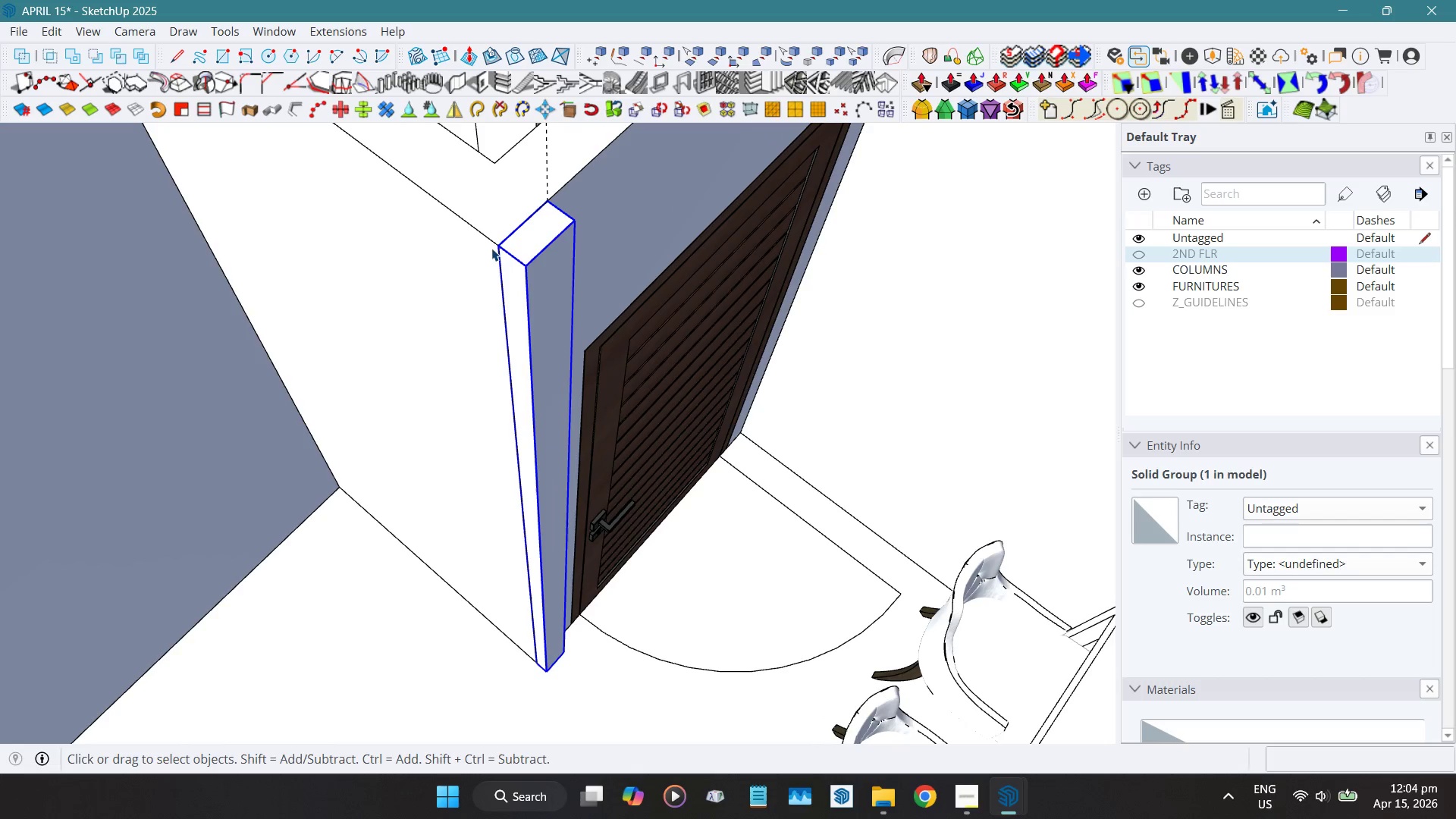 
key(Shift+W)
 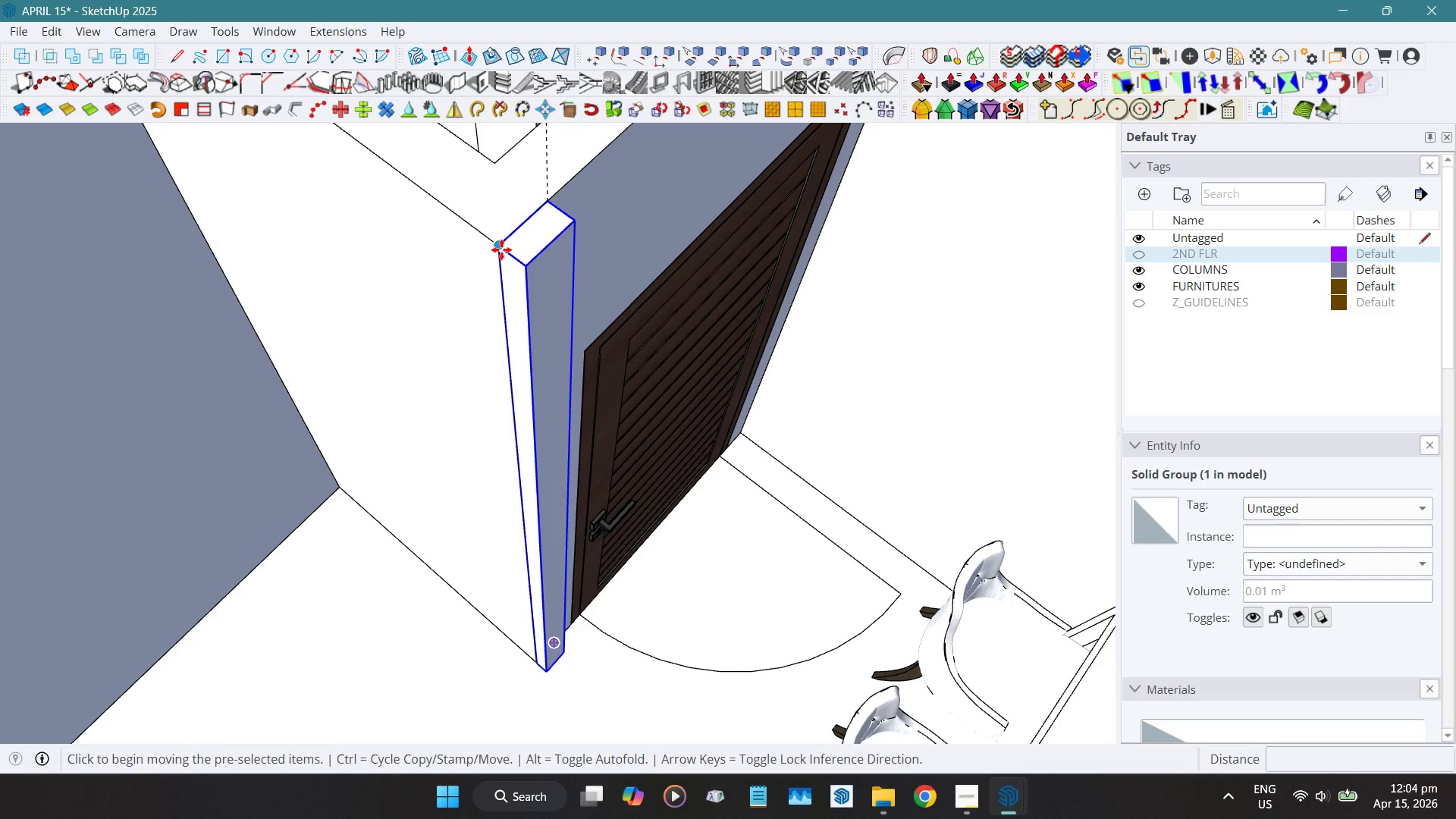 
left_click([501, 249])
 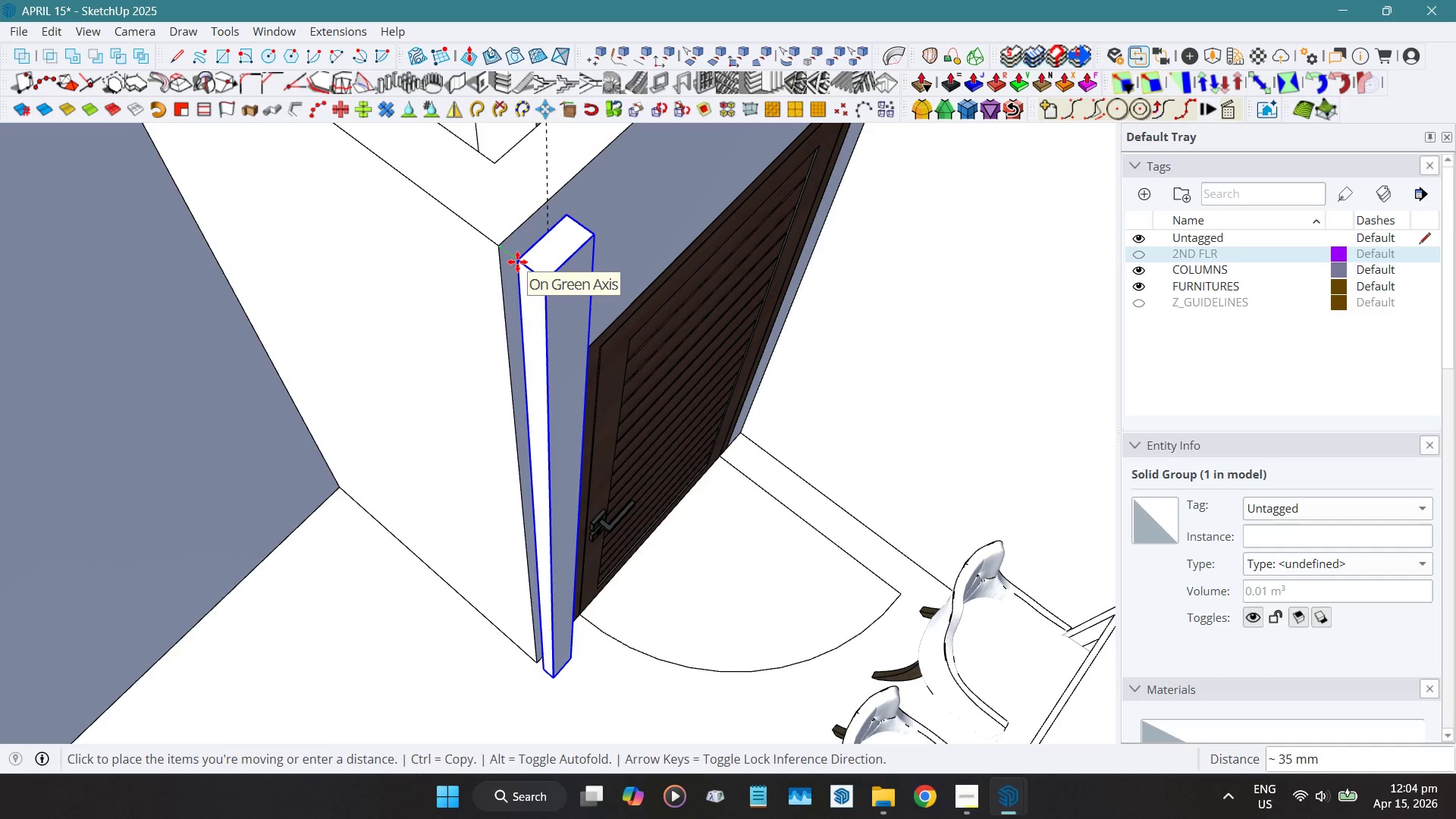 
key(Numpad1)
 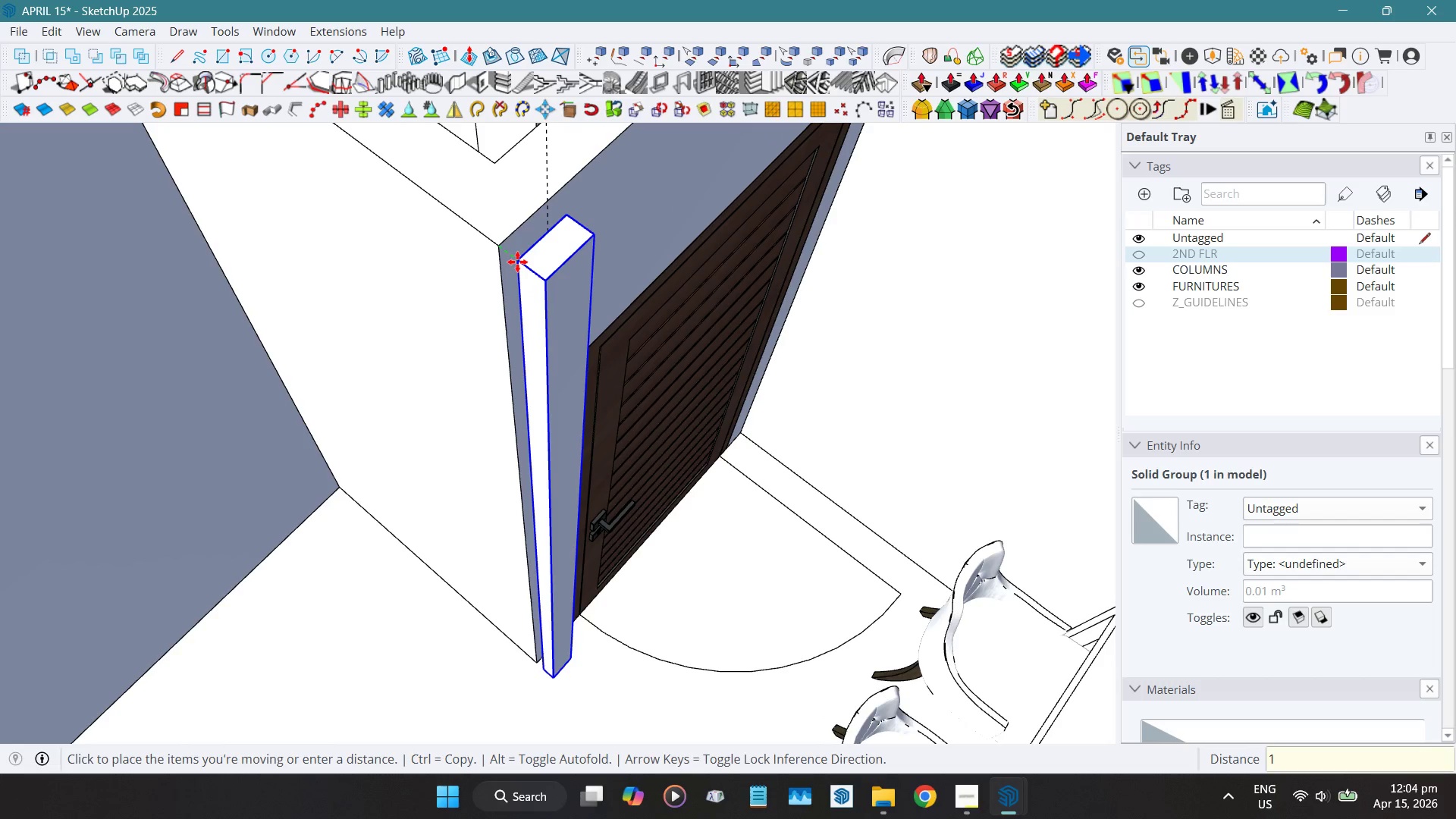 
key(Numpad0)
 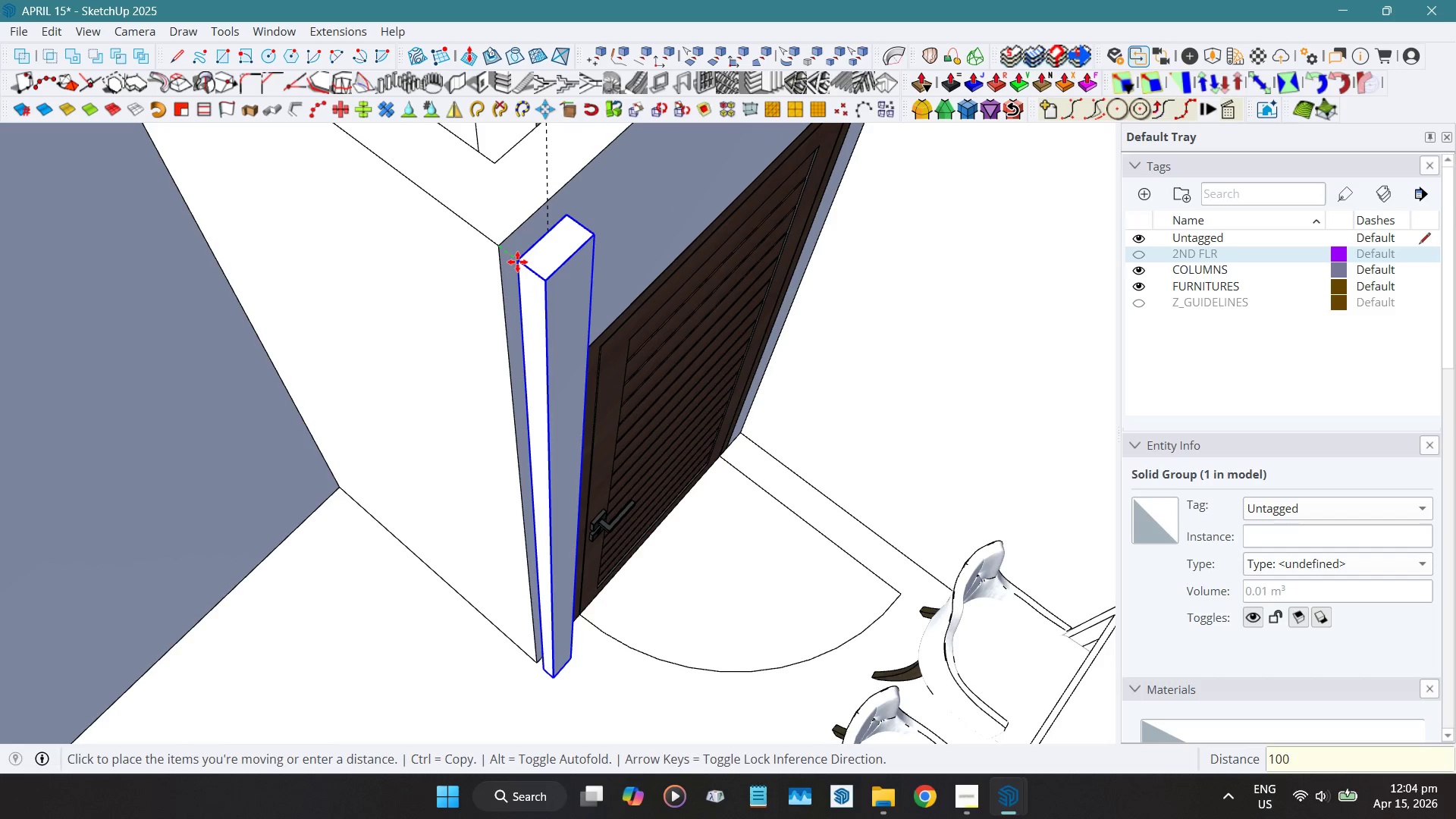 
key(Numpad0)
 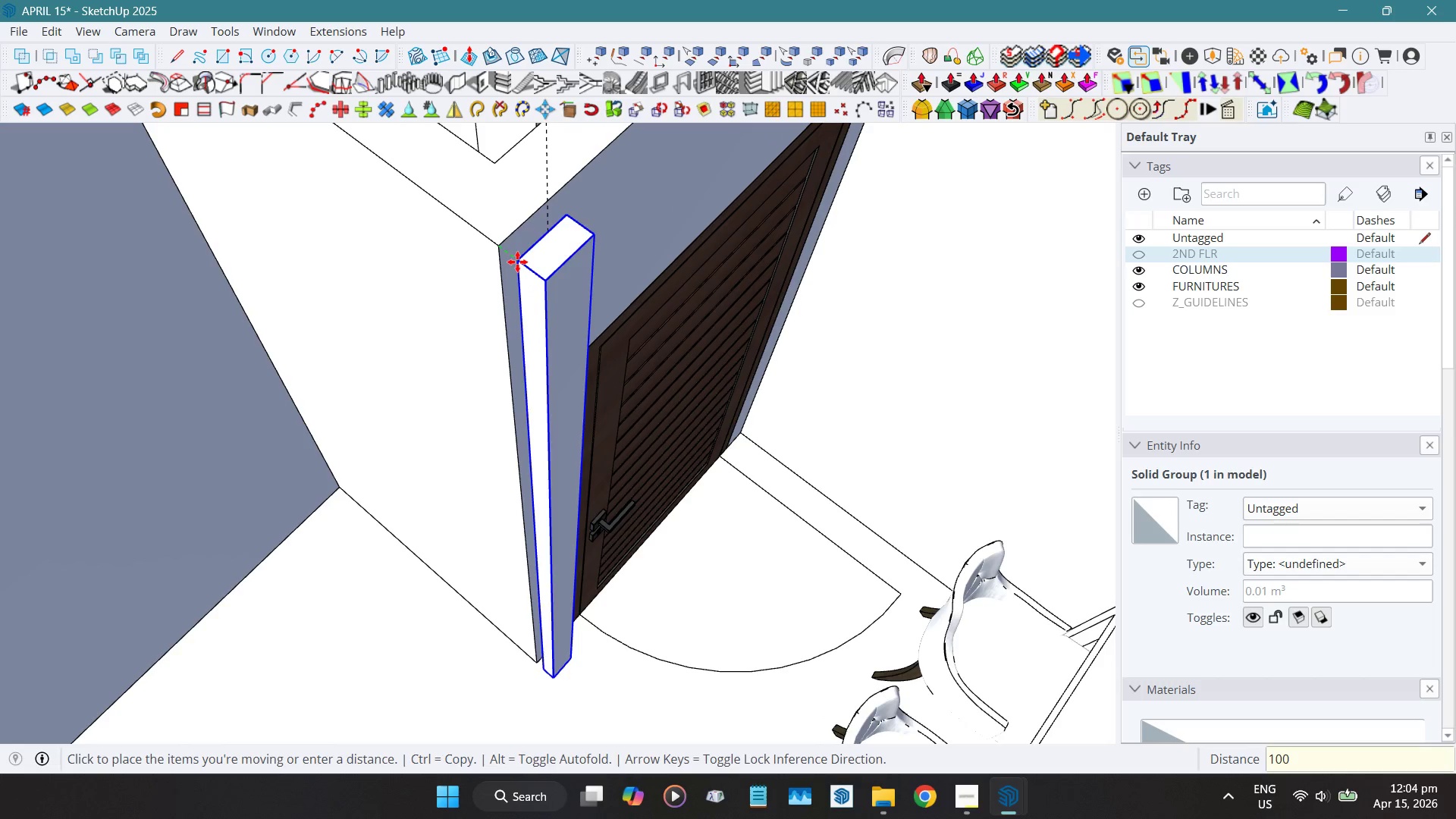 
key(NumpadEnter)
 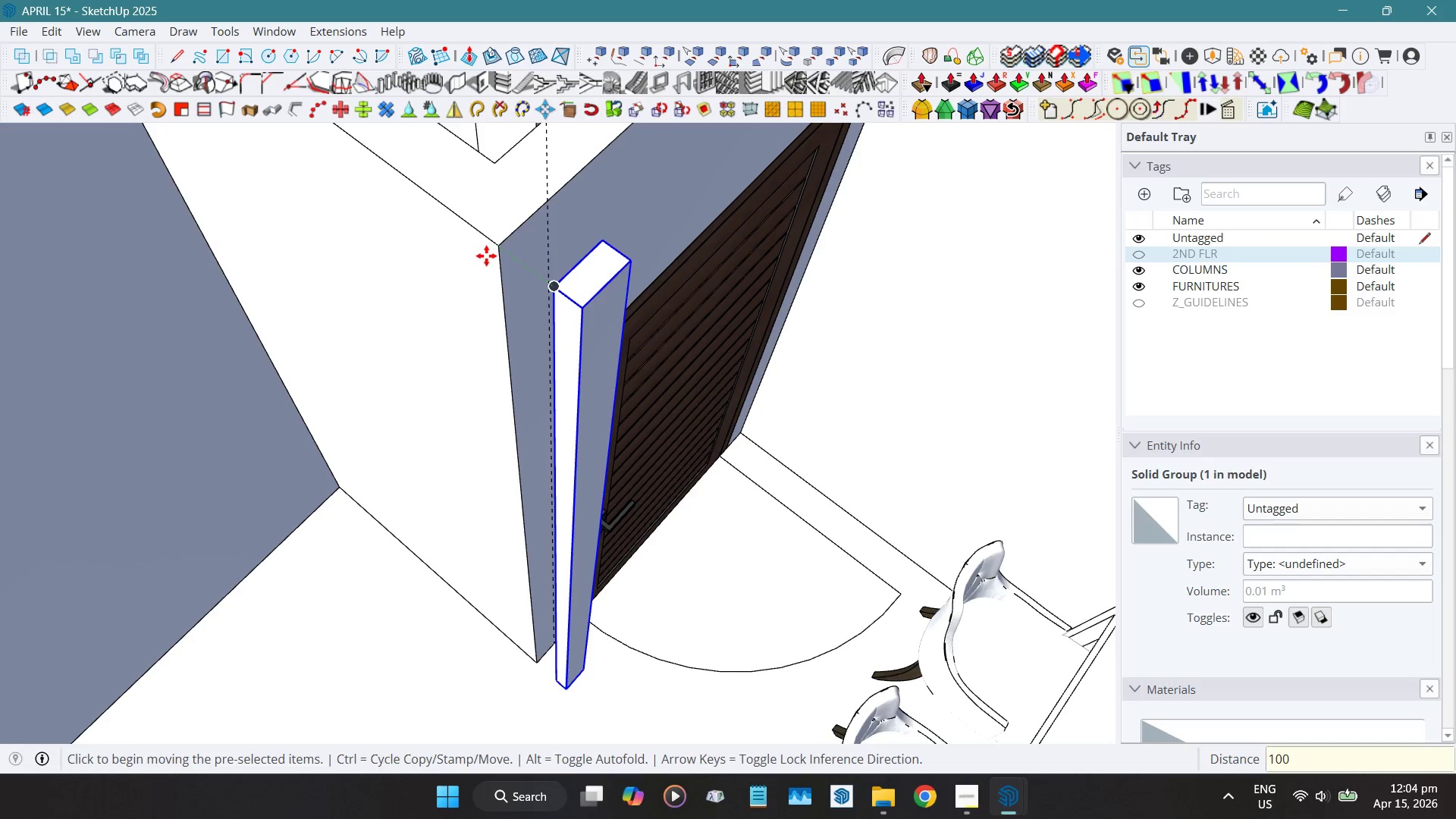 
left_click([504, 237])
 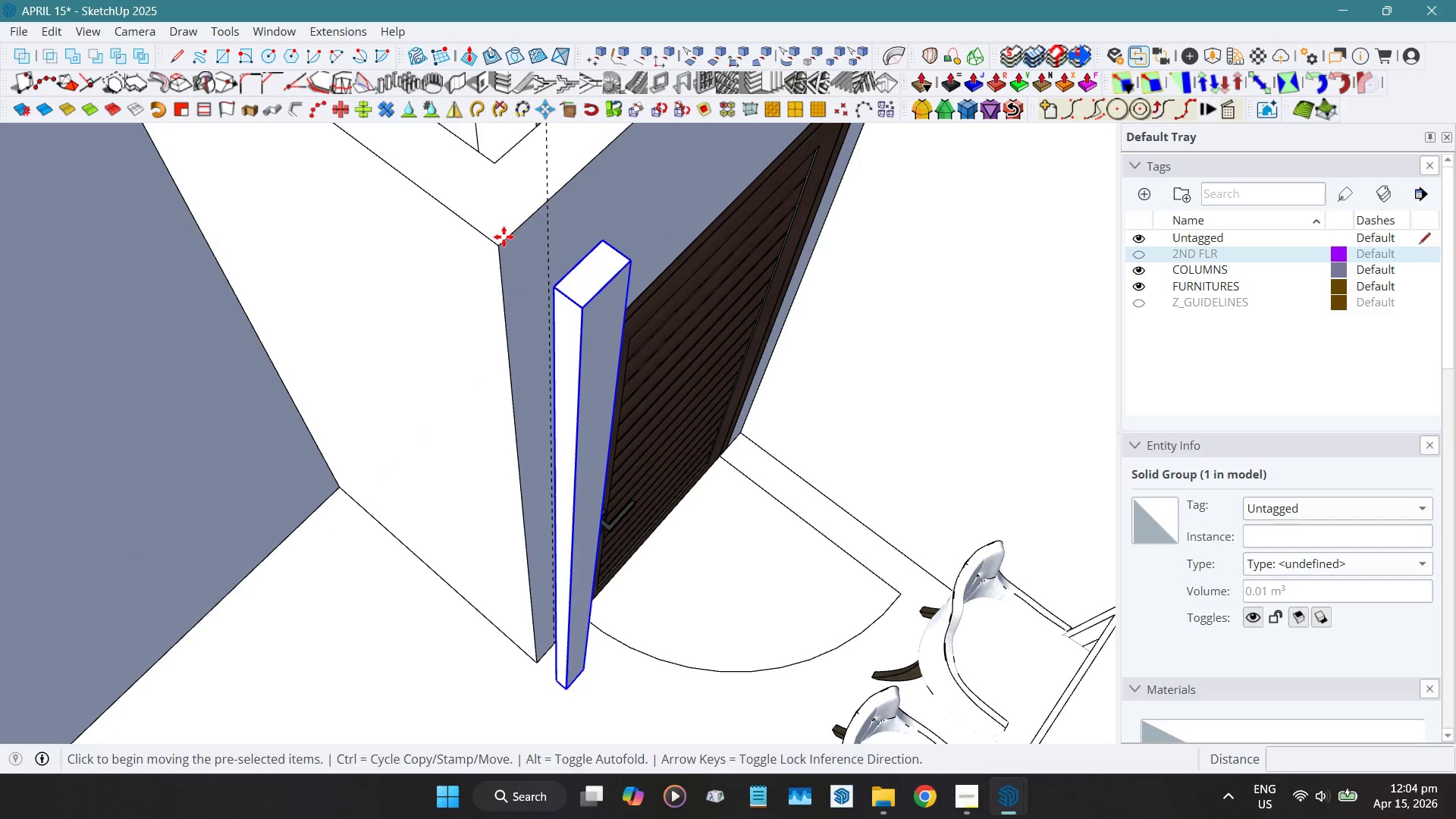 
key(Control+ControlLeft)
 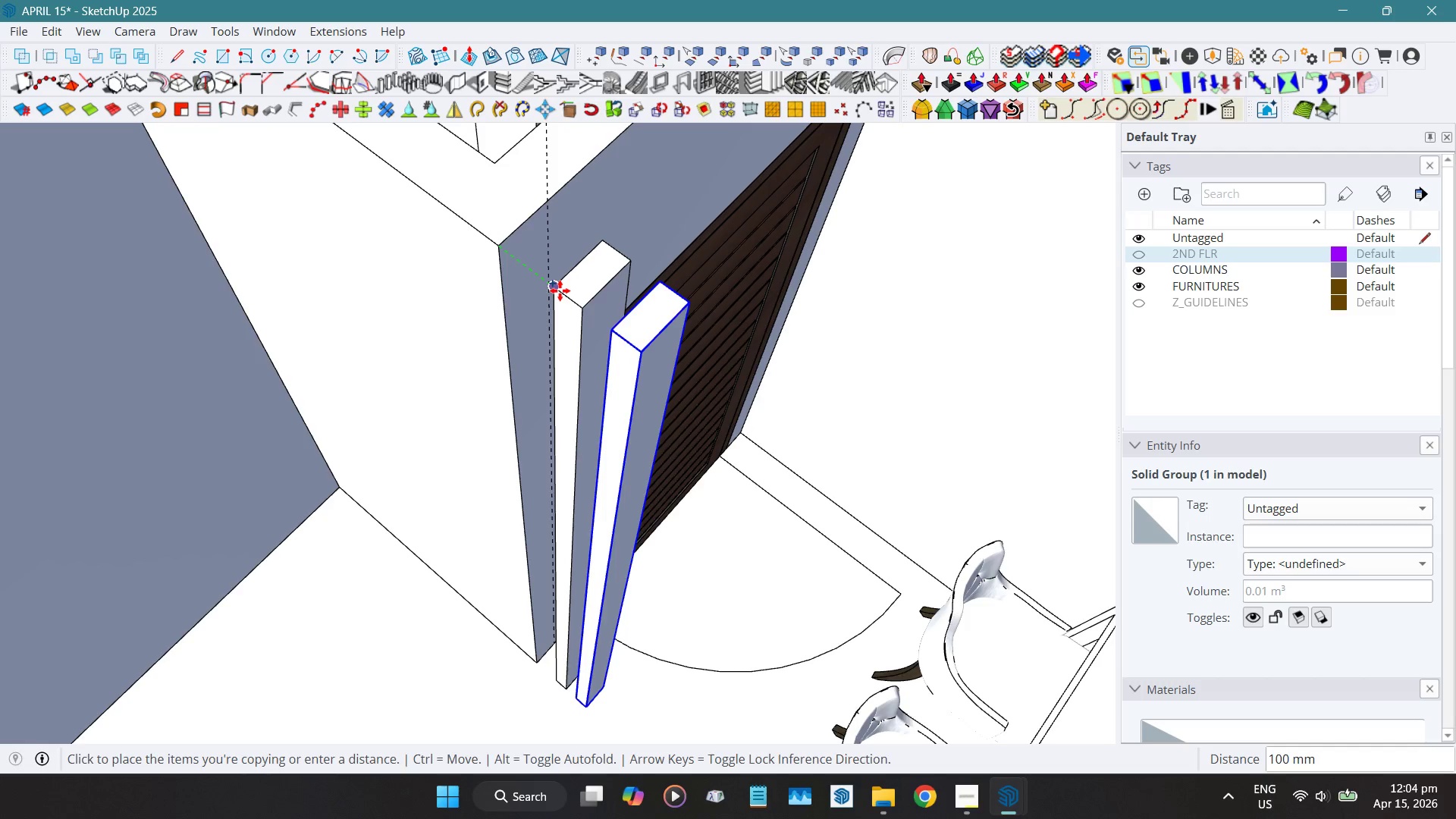 
left_click([560, 290])
 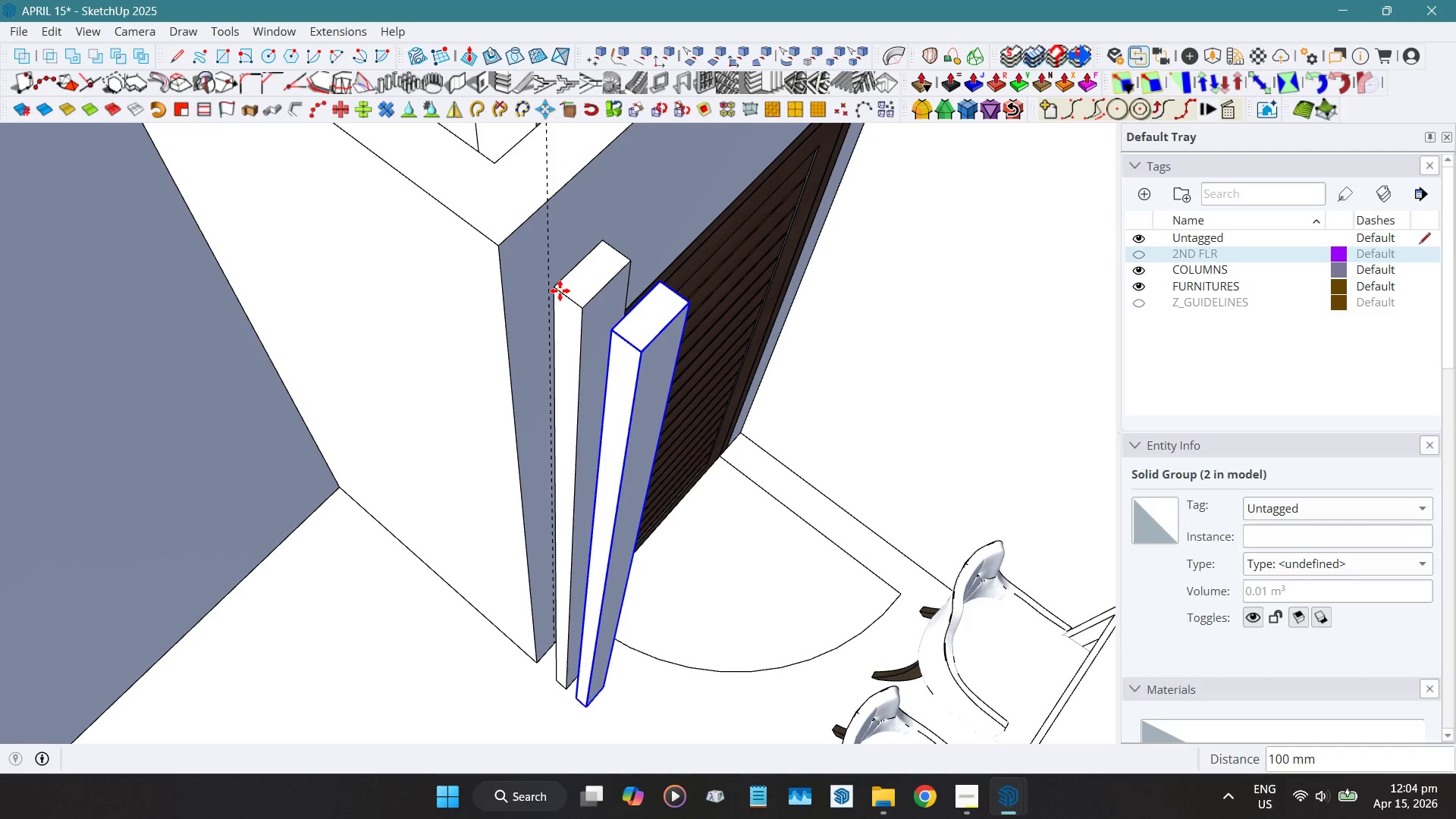 
type(2X)
 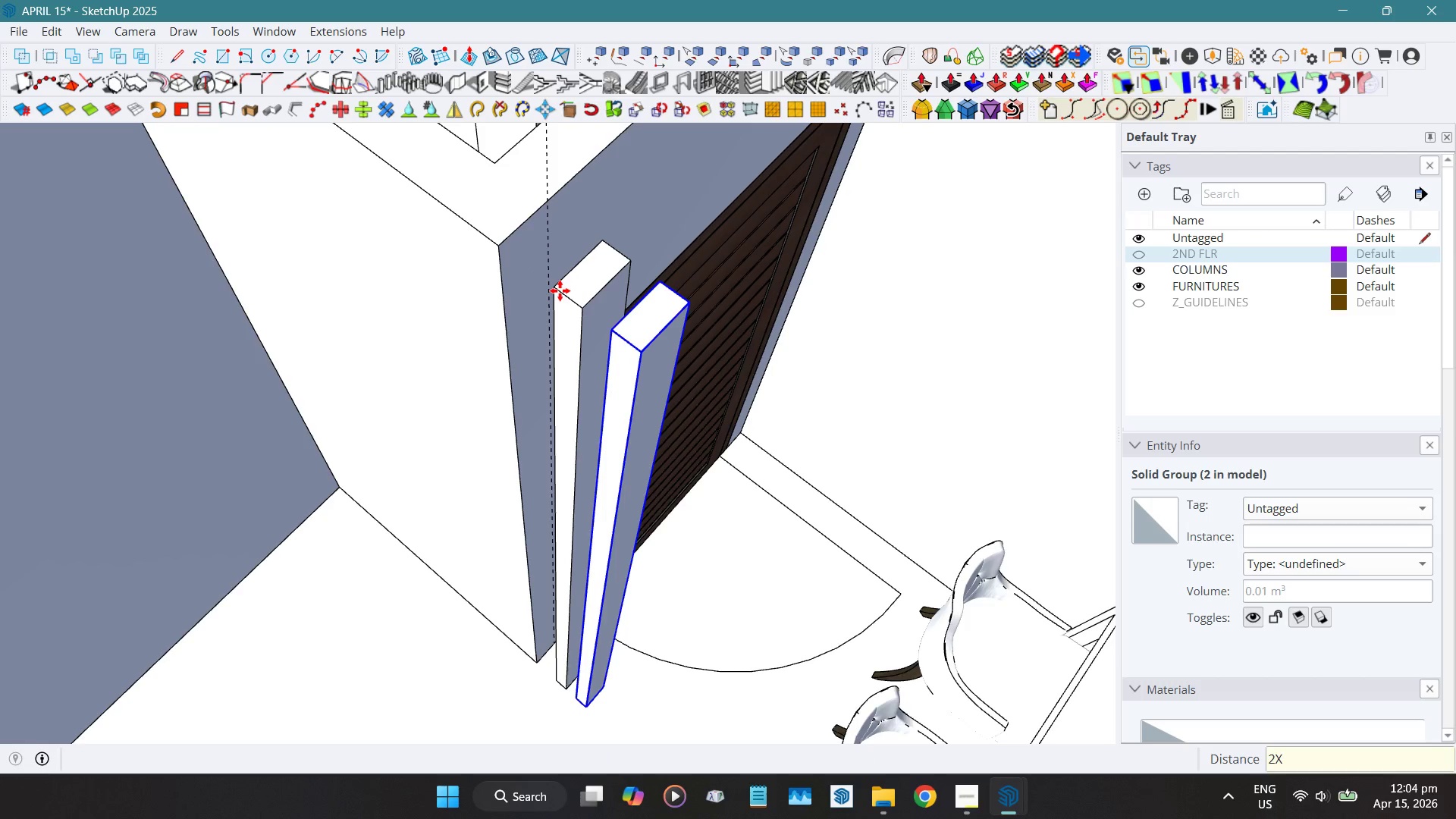 
key(Enter)
 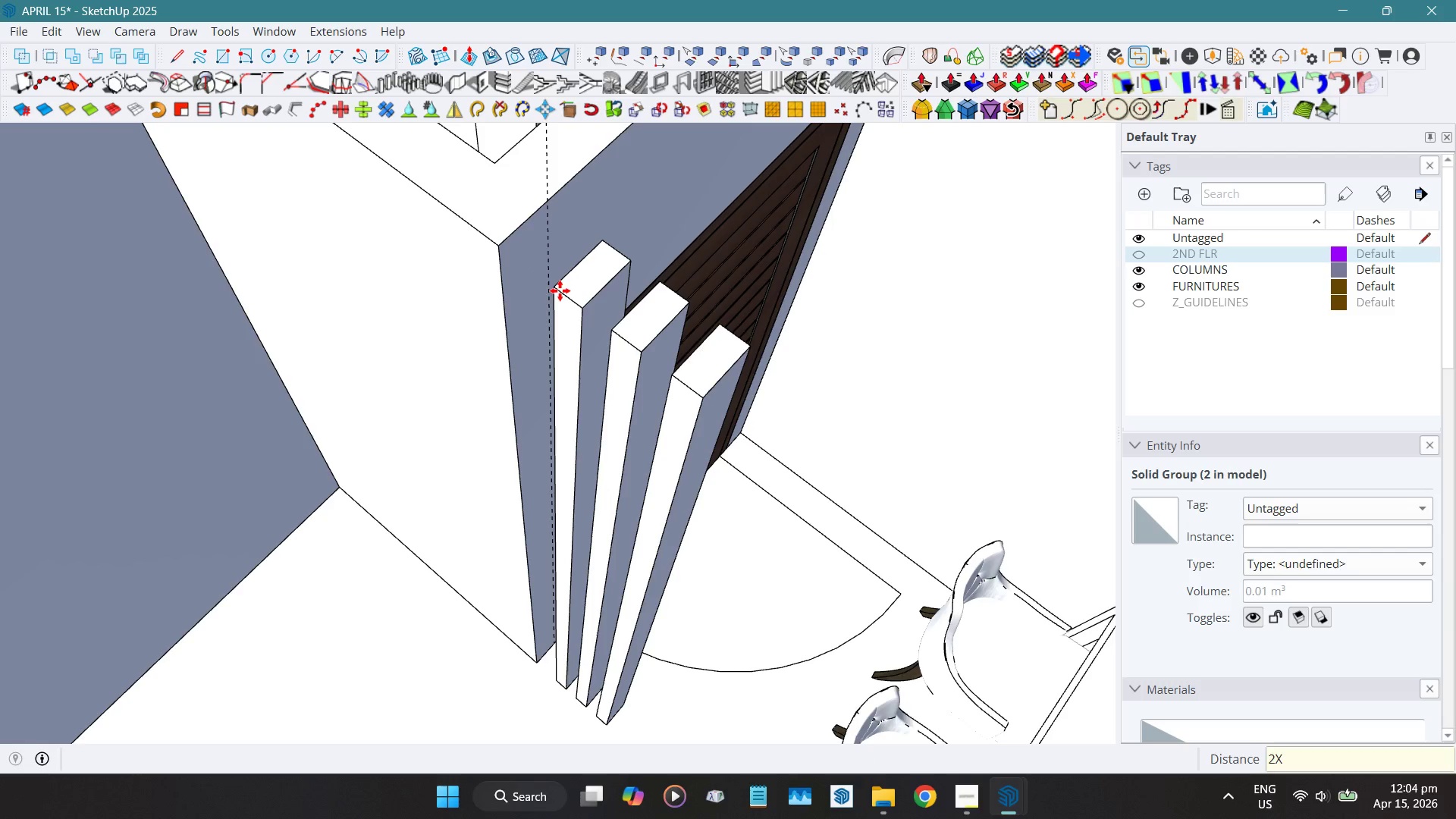 
key(Space)
 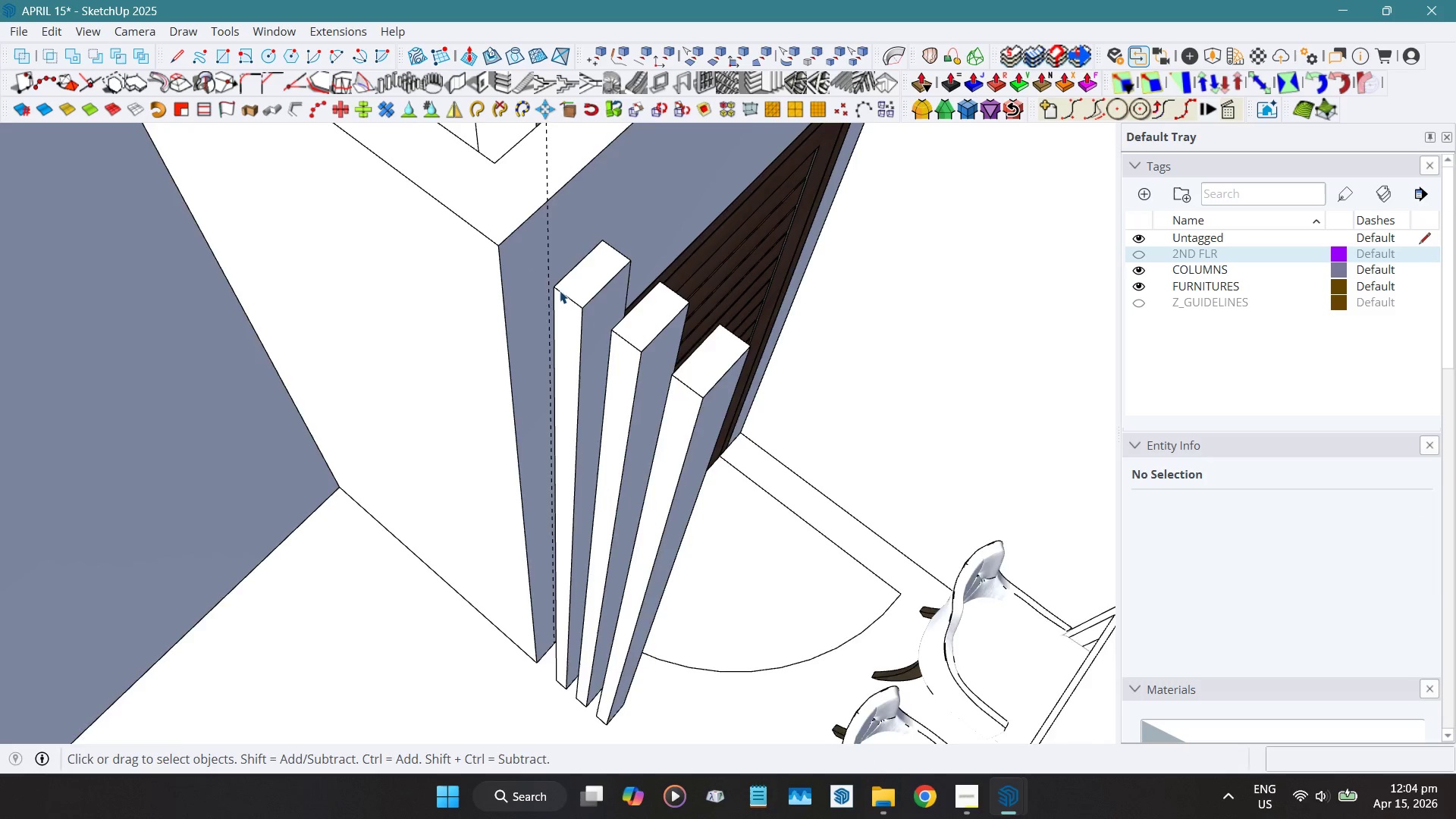 
scroll: coordinate [458, 403], scroll_direction: down, amount: 10.0
 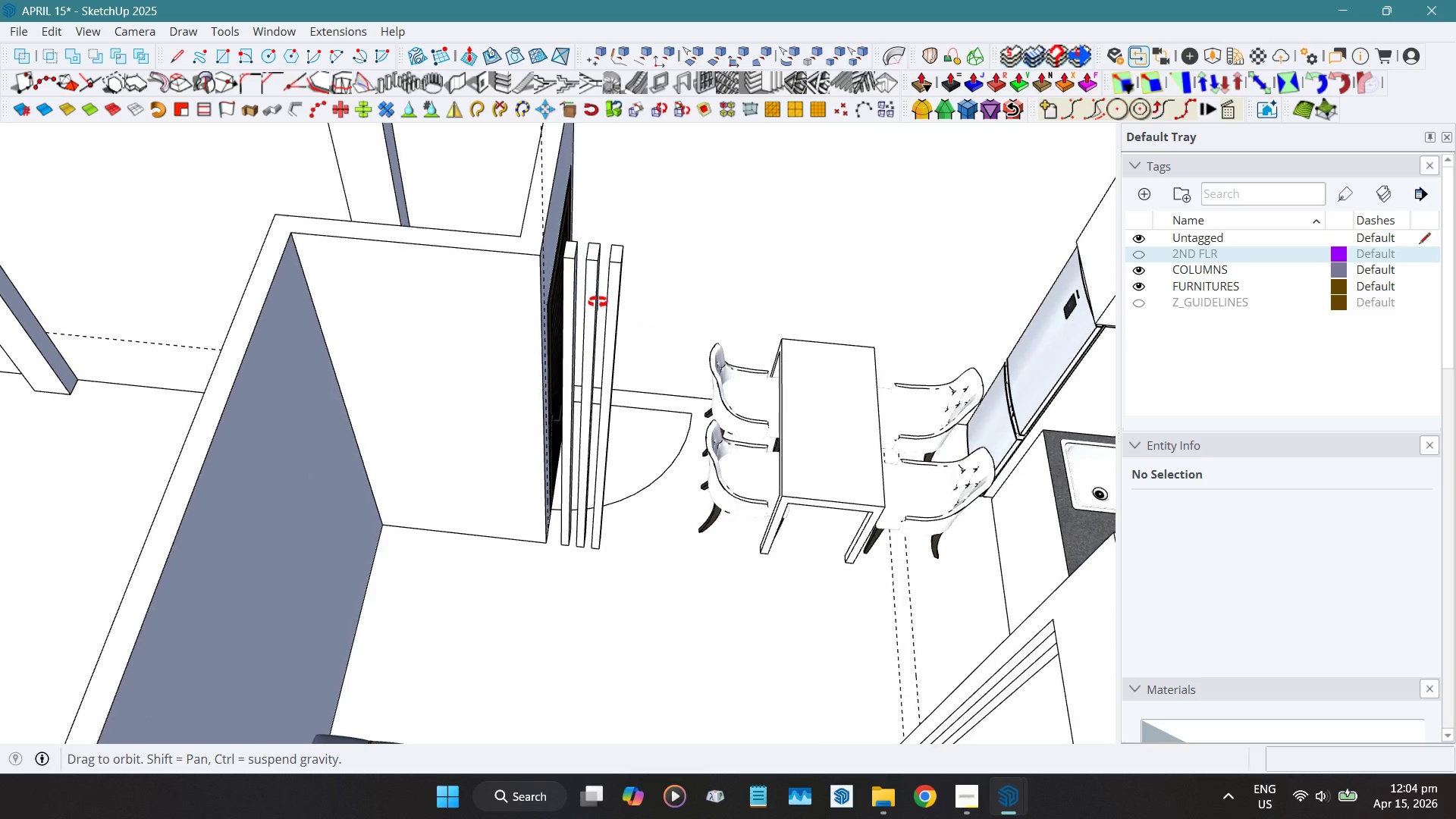 
scroll: coordinate [582, 237], scroll_direction: up, amount: 5.0
 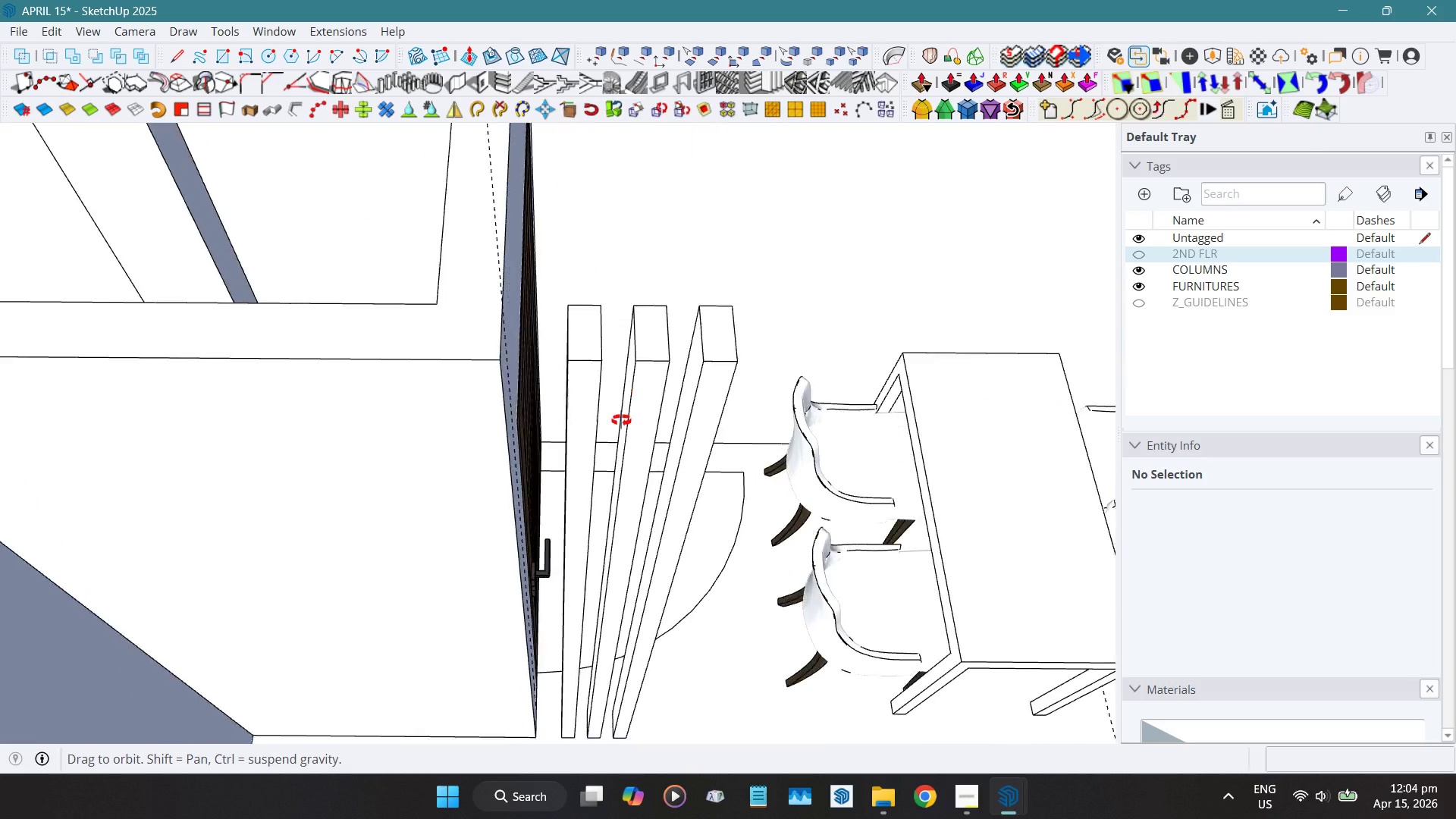 
left_click([573, 410])
 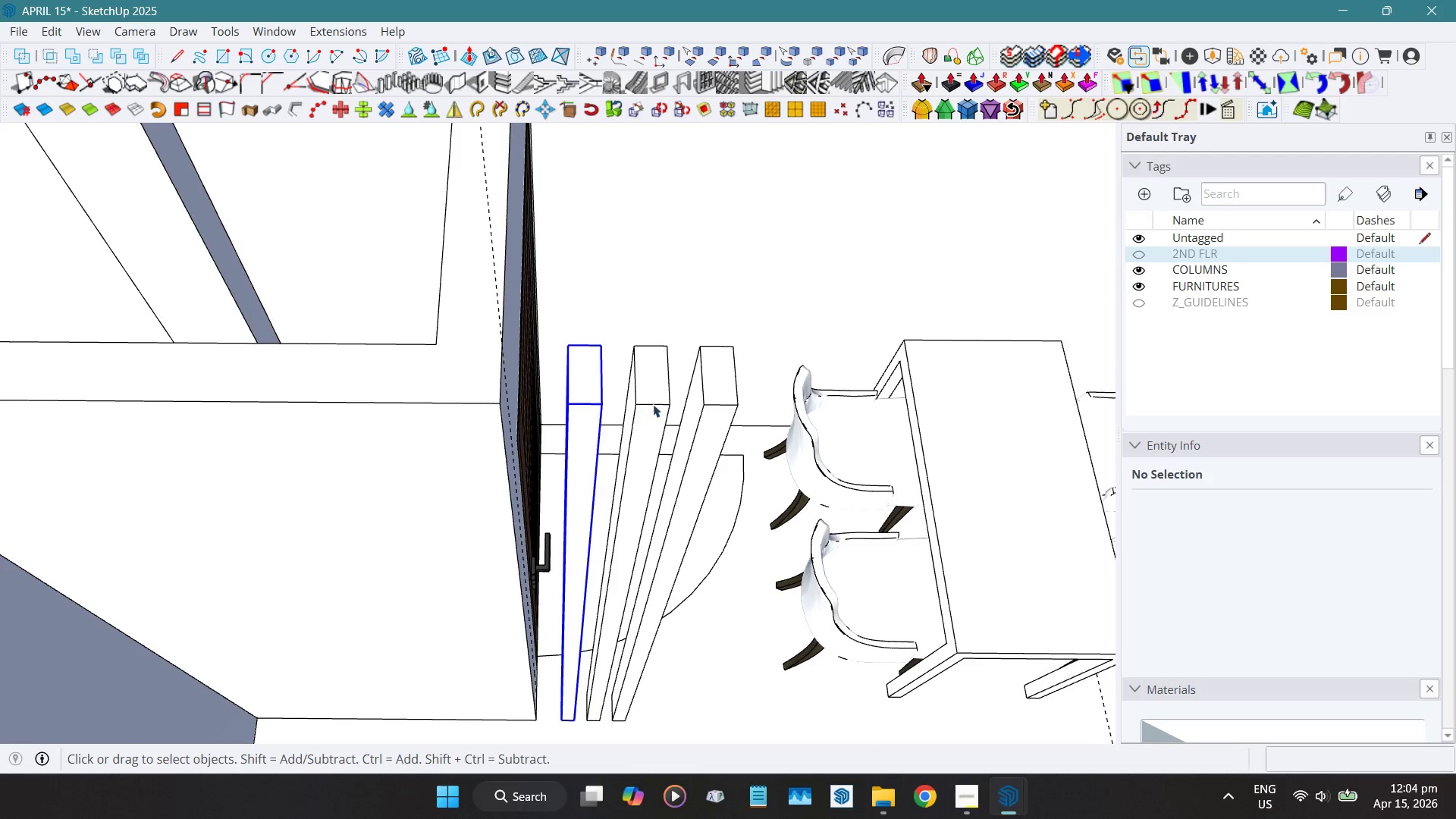 
hold_key(key=ShiftLeft, duration=0.89)
left_click([653, 404])
 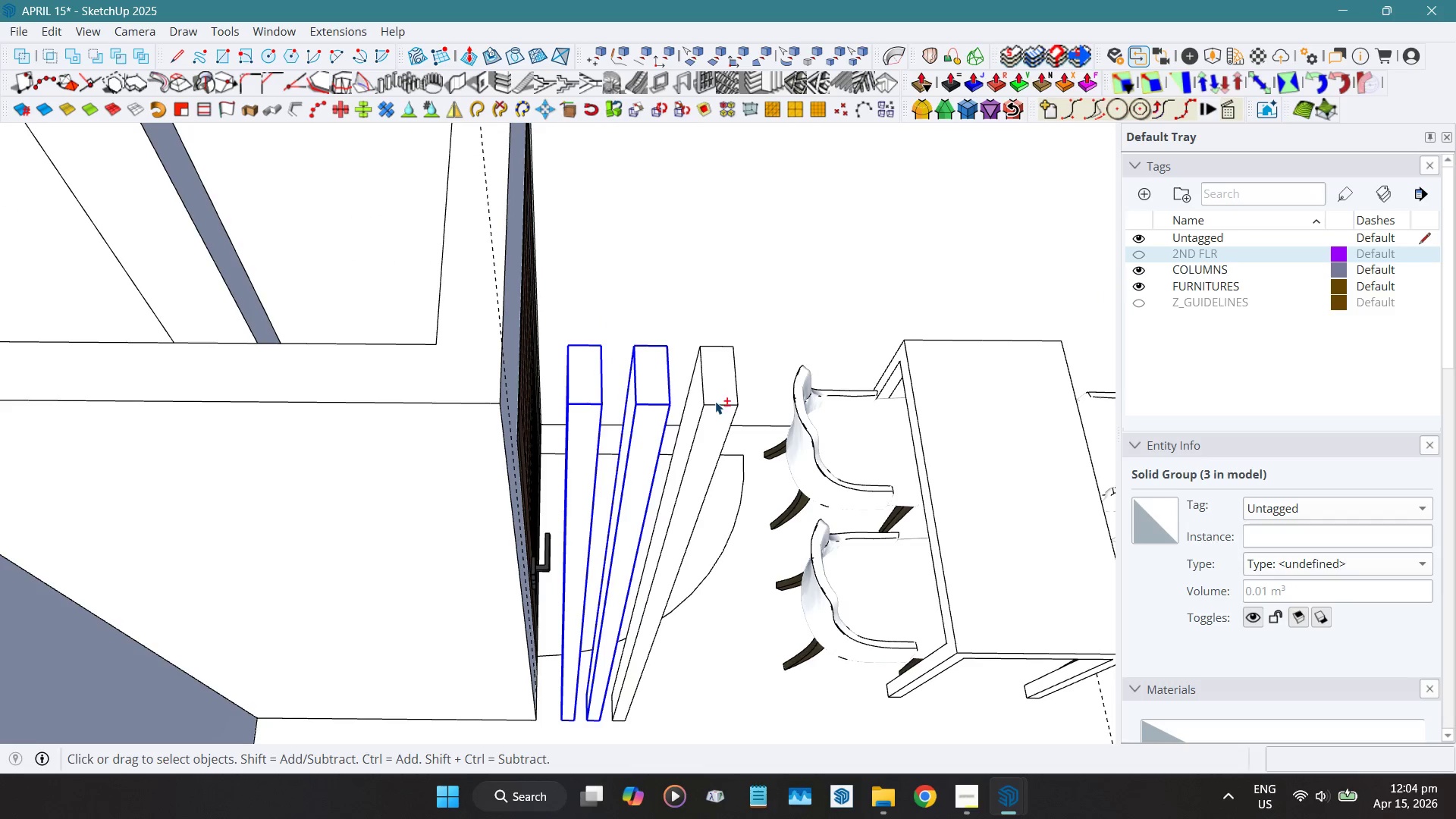 
double_click([715, 401])
 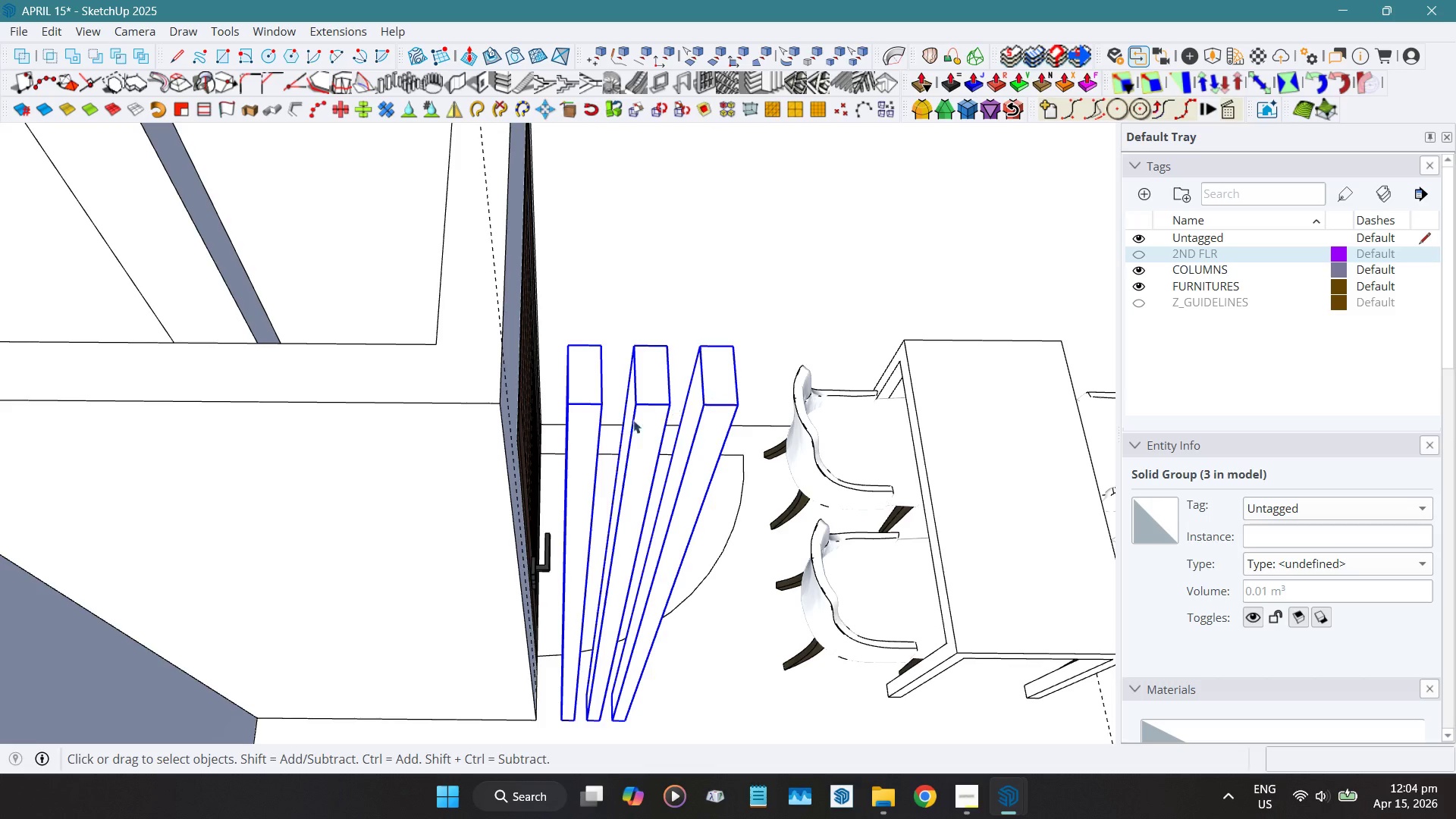 
scroll: coordinate [619, 413], scroll_direction: up, amount: 3.0
 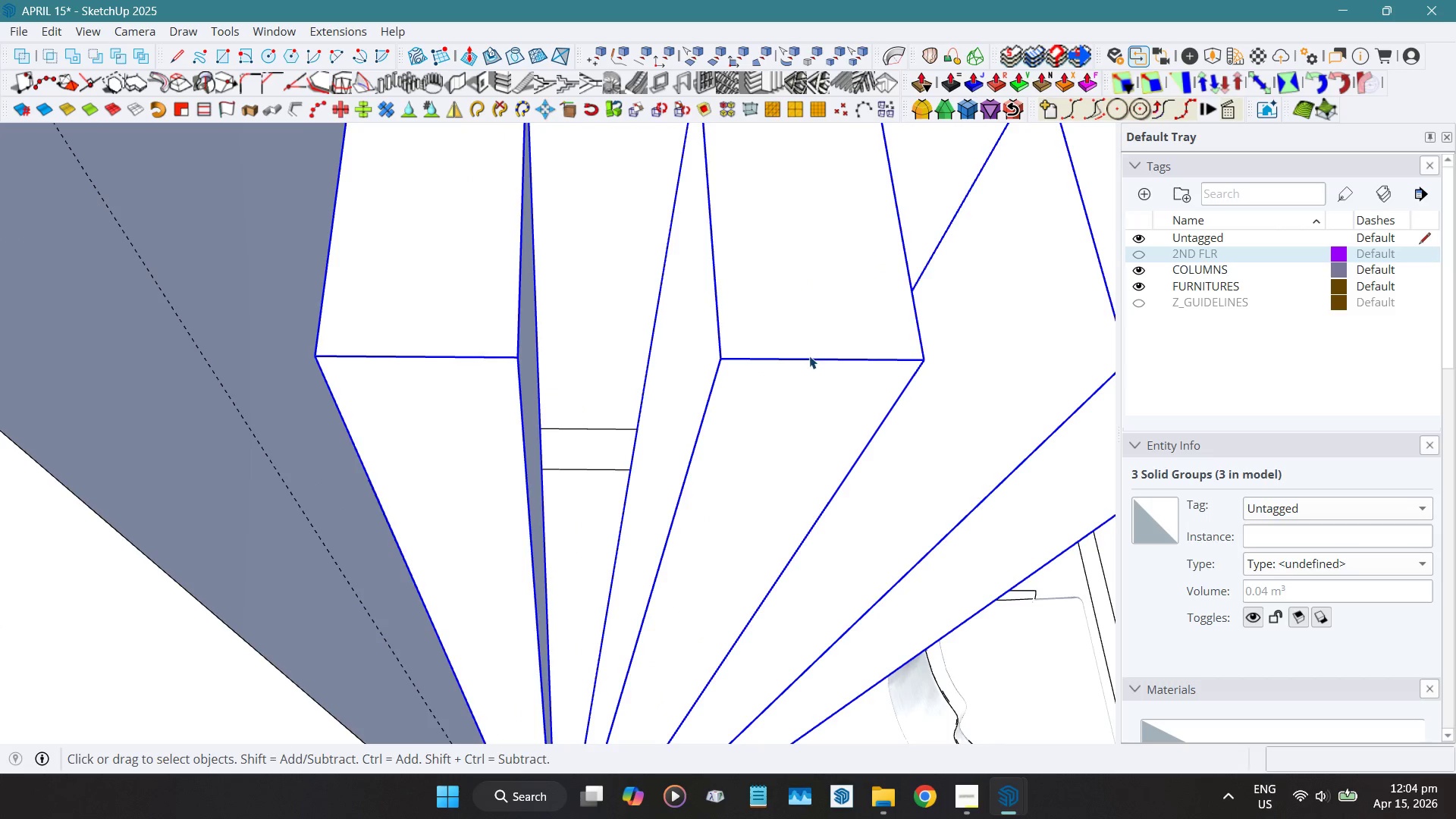 
key(Shift+W)
 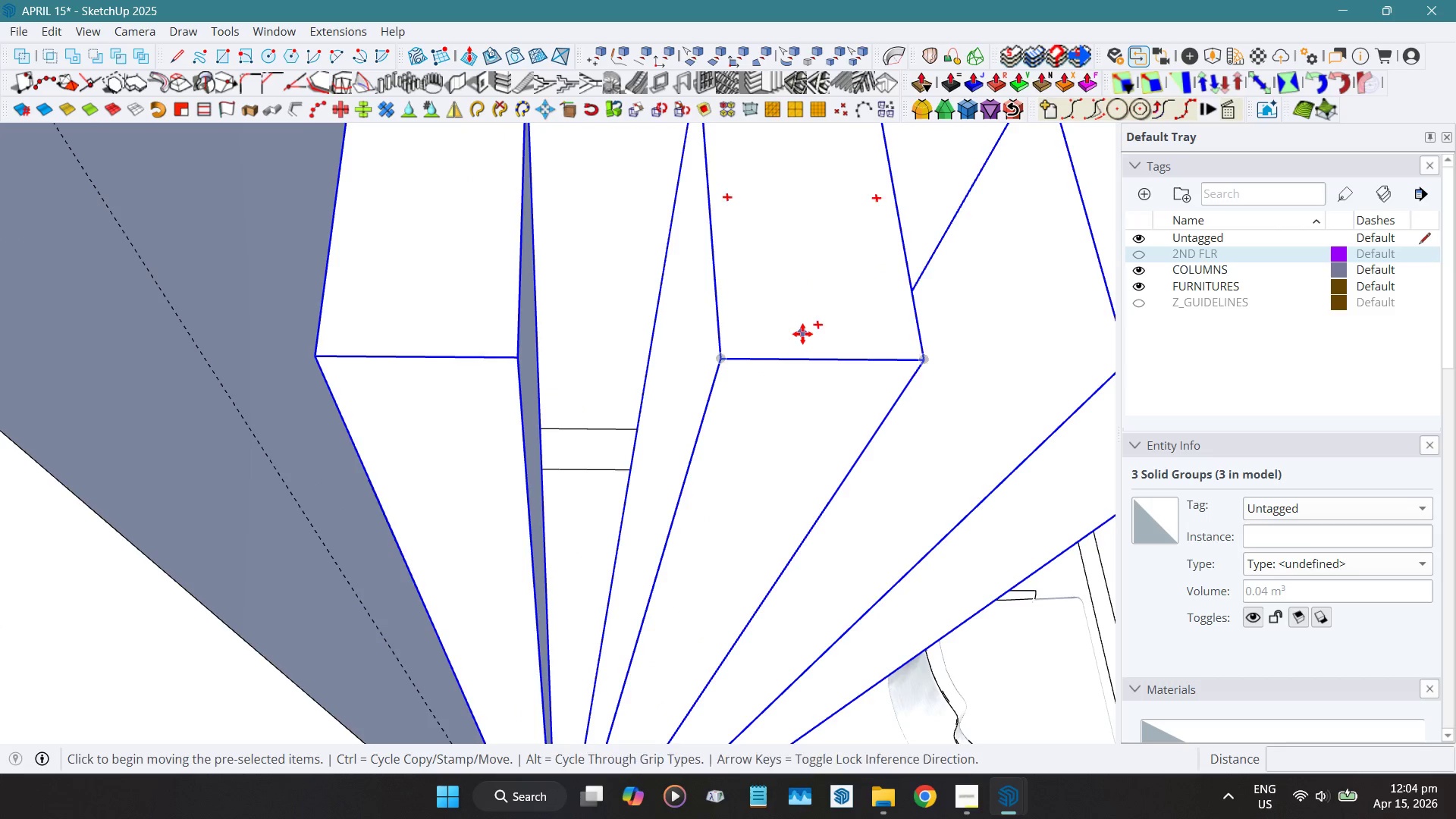 
left_click([802, 334])
 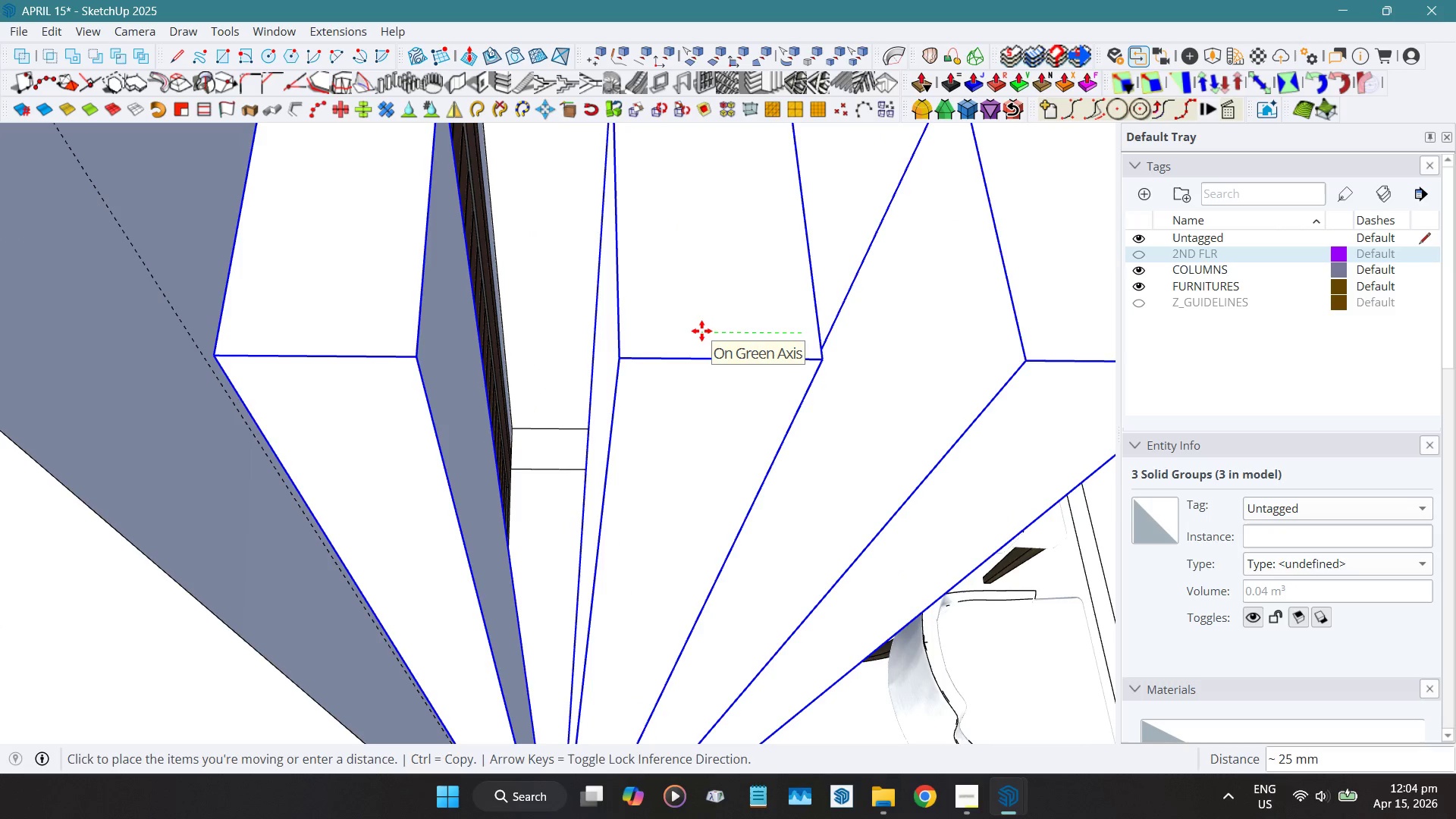 
key(Numpad5)
 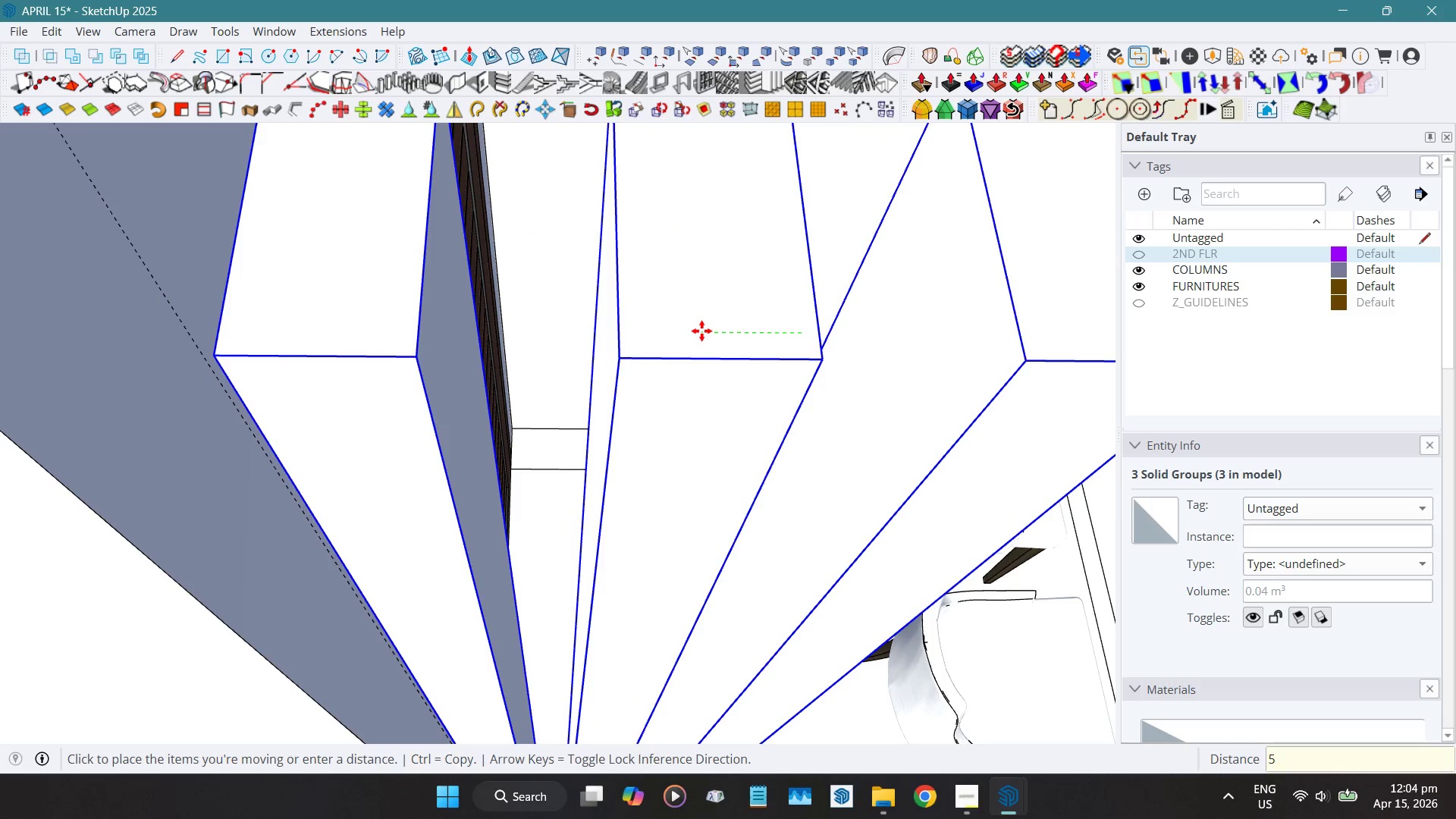 
key(Numpad0)
 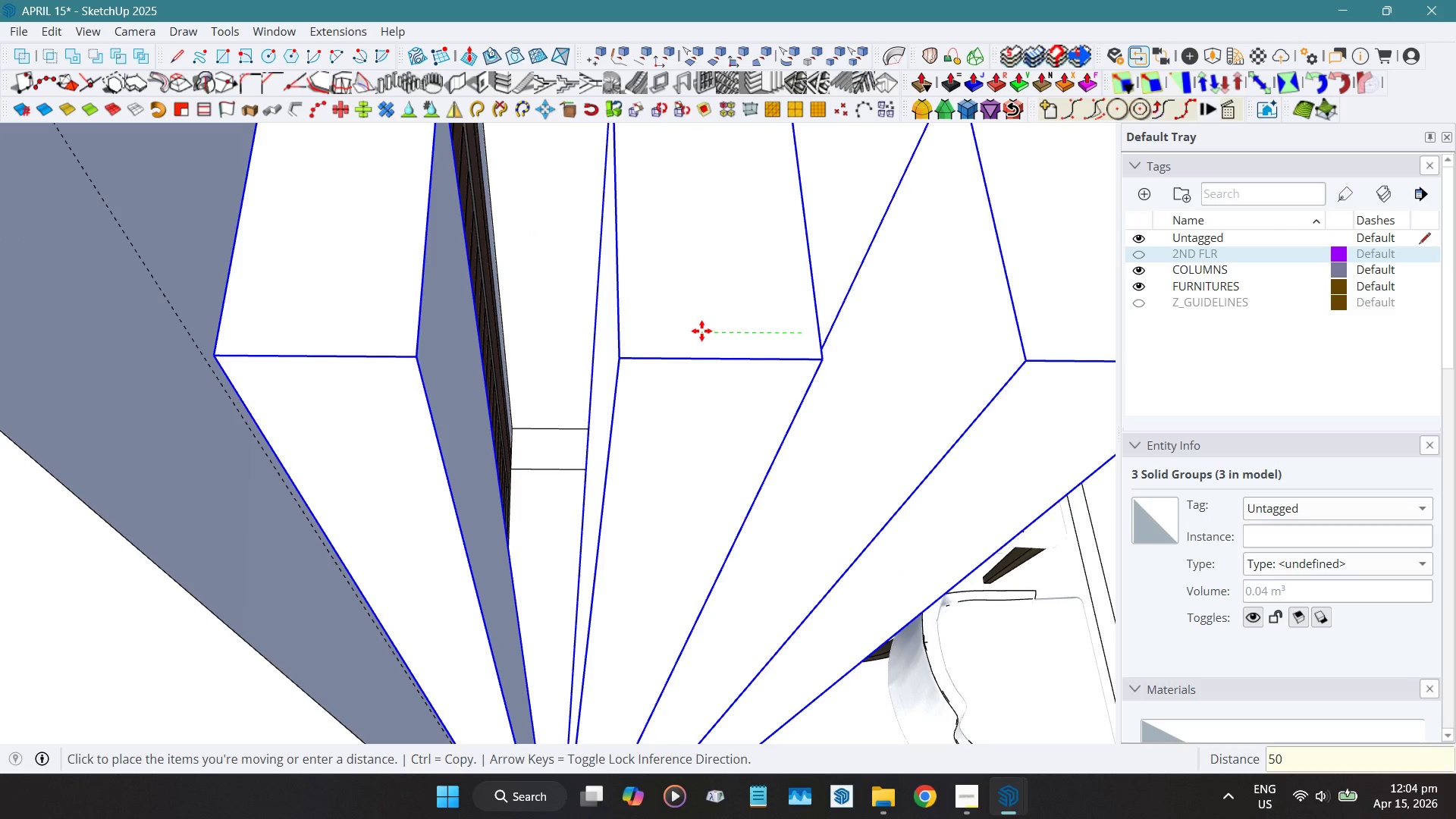 
key(NumpadEnter)
 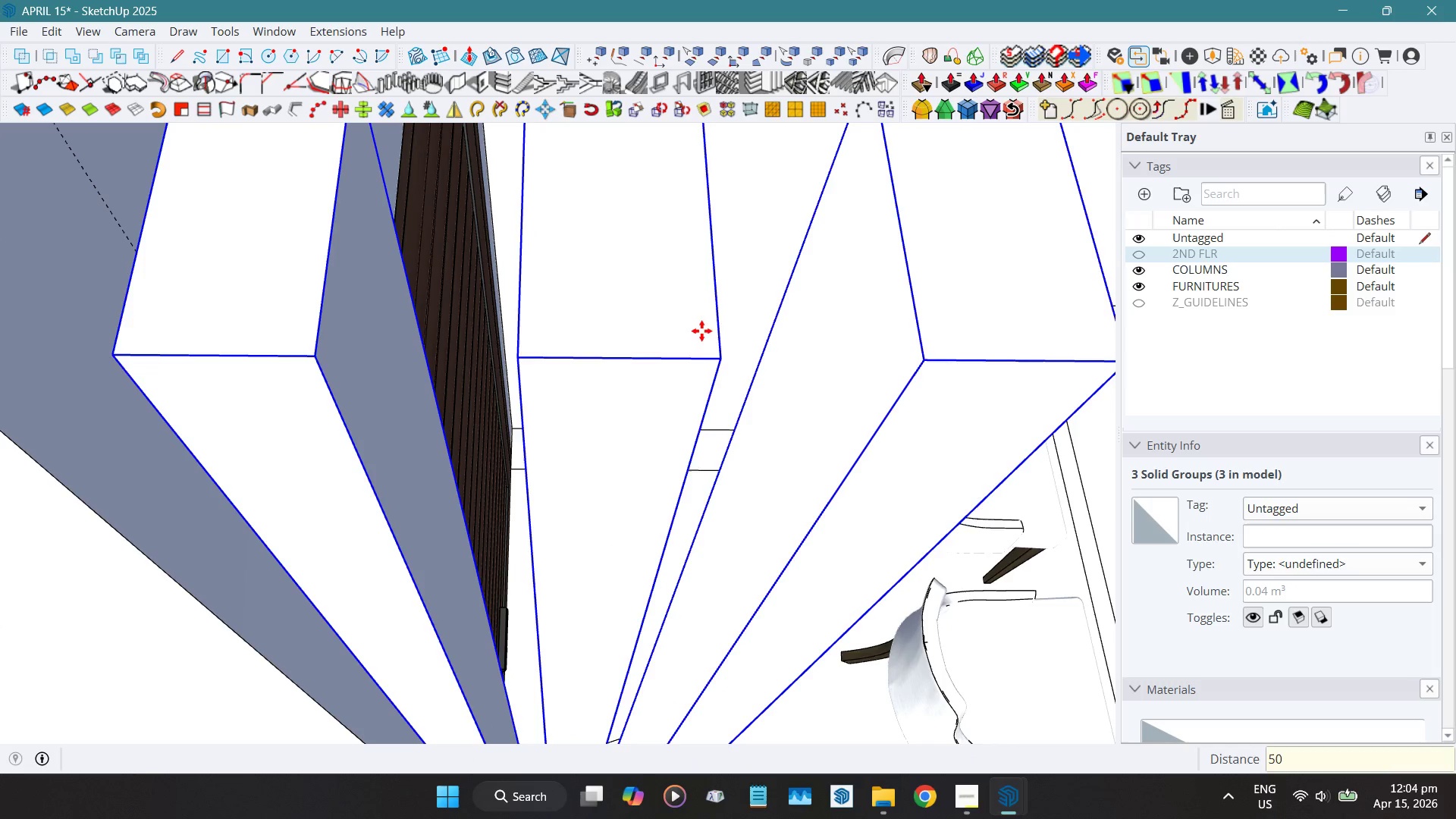 
key(Space)
 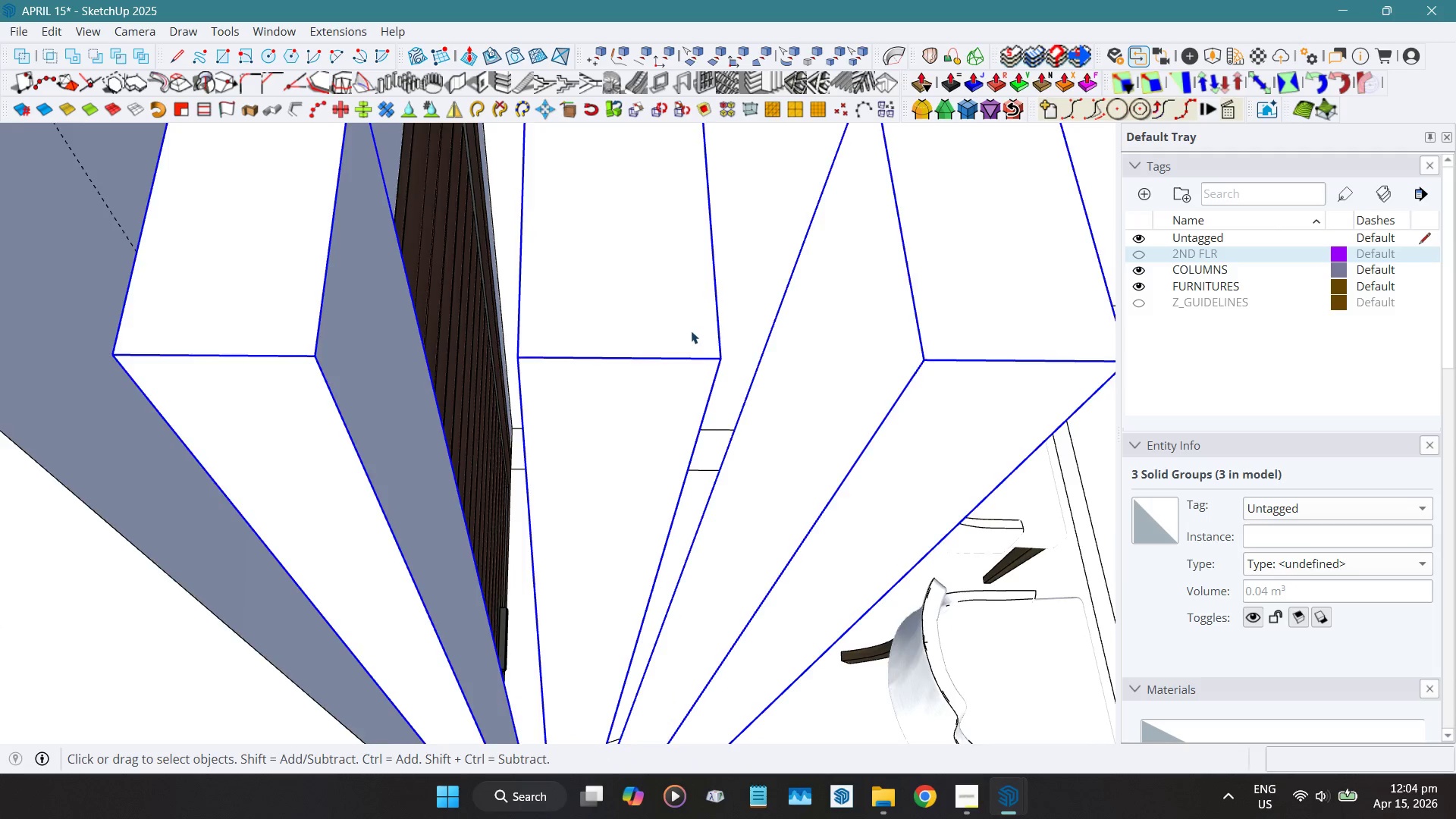 
scroll: coordinate [554, 347], scroll_direction: down, amount: 23.0
 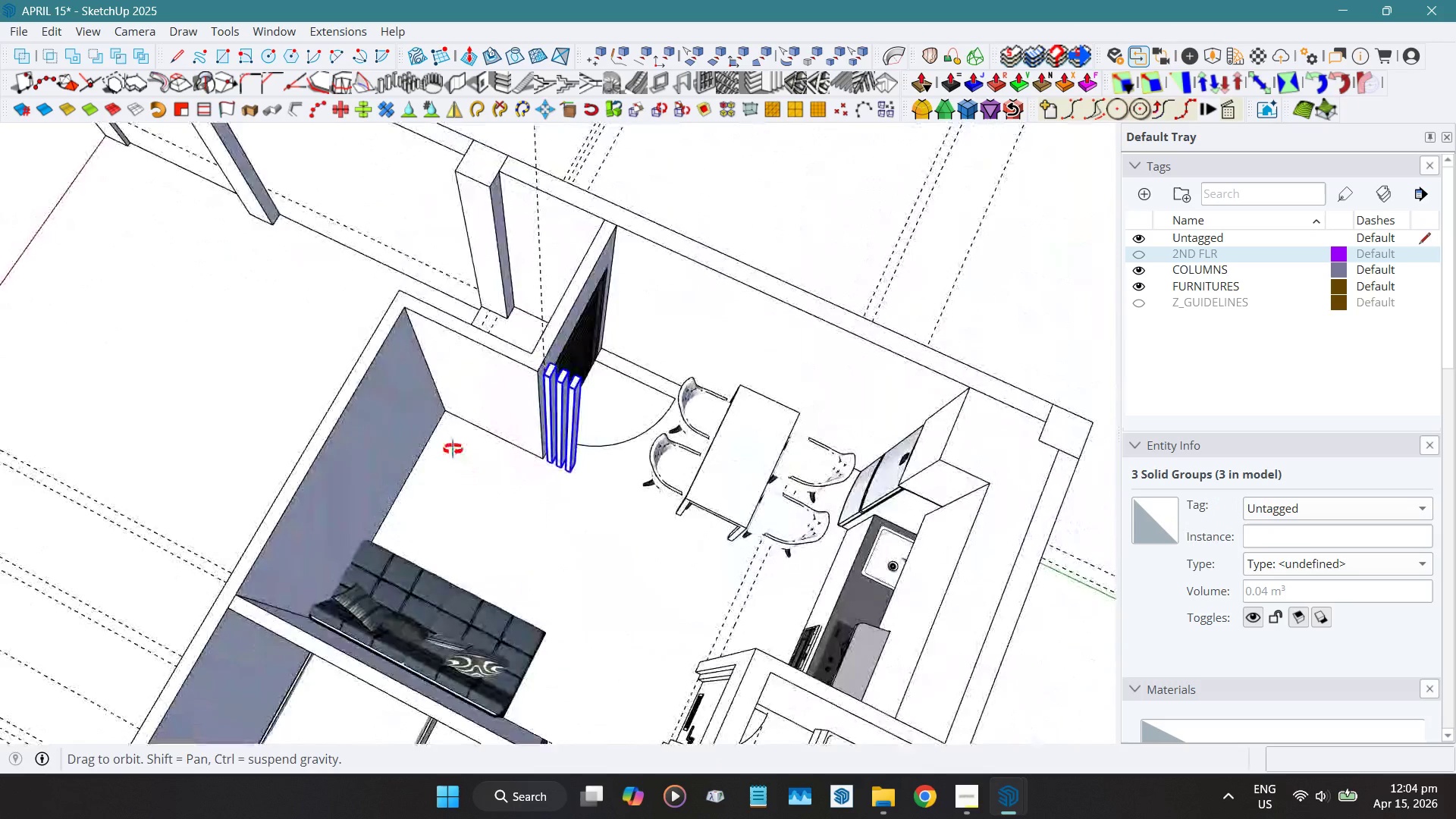 
key(Delete)
 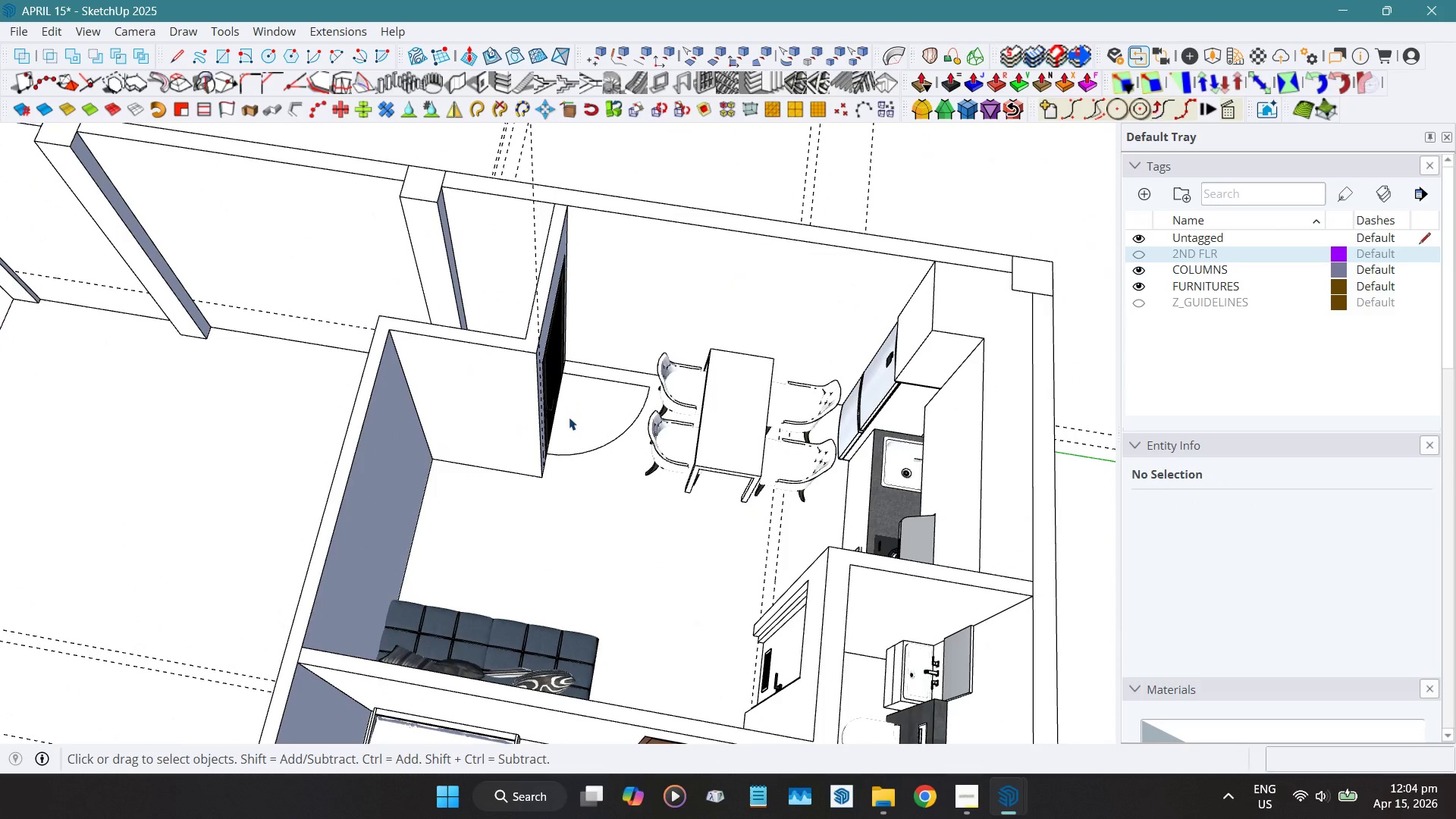 
key(Control+S)
 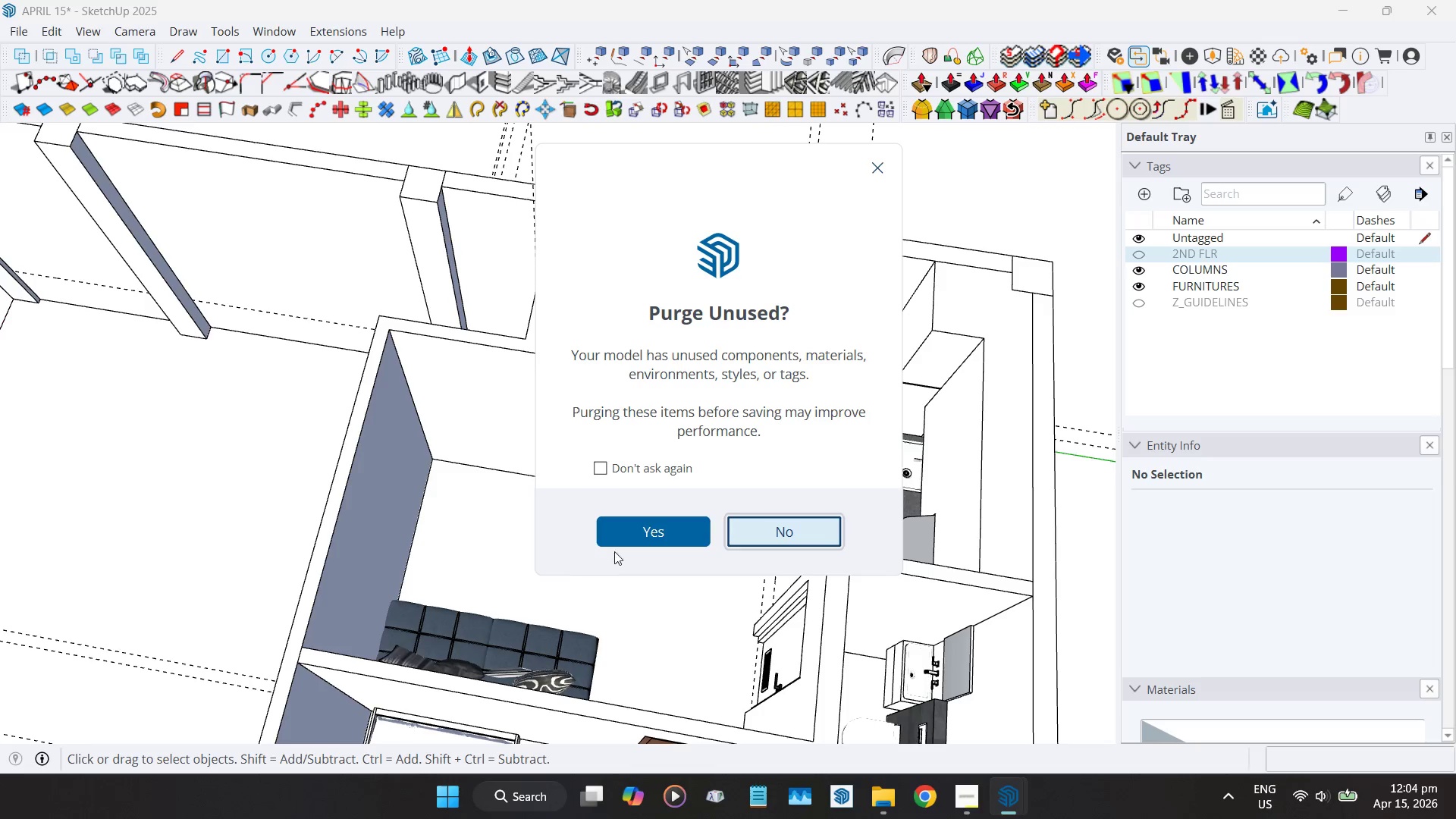 
left_click([624, 546])
 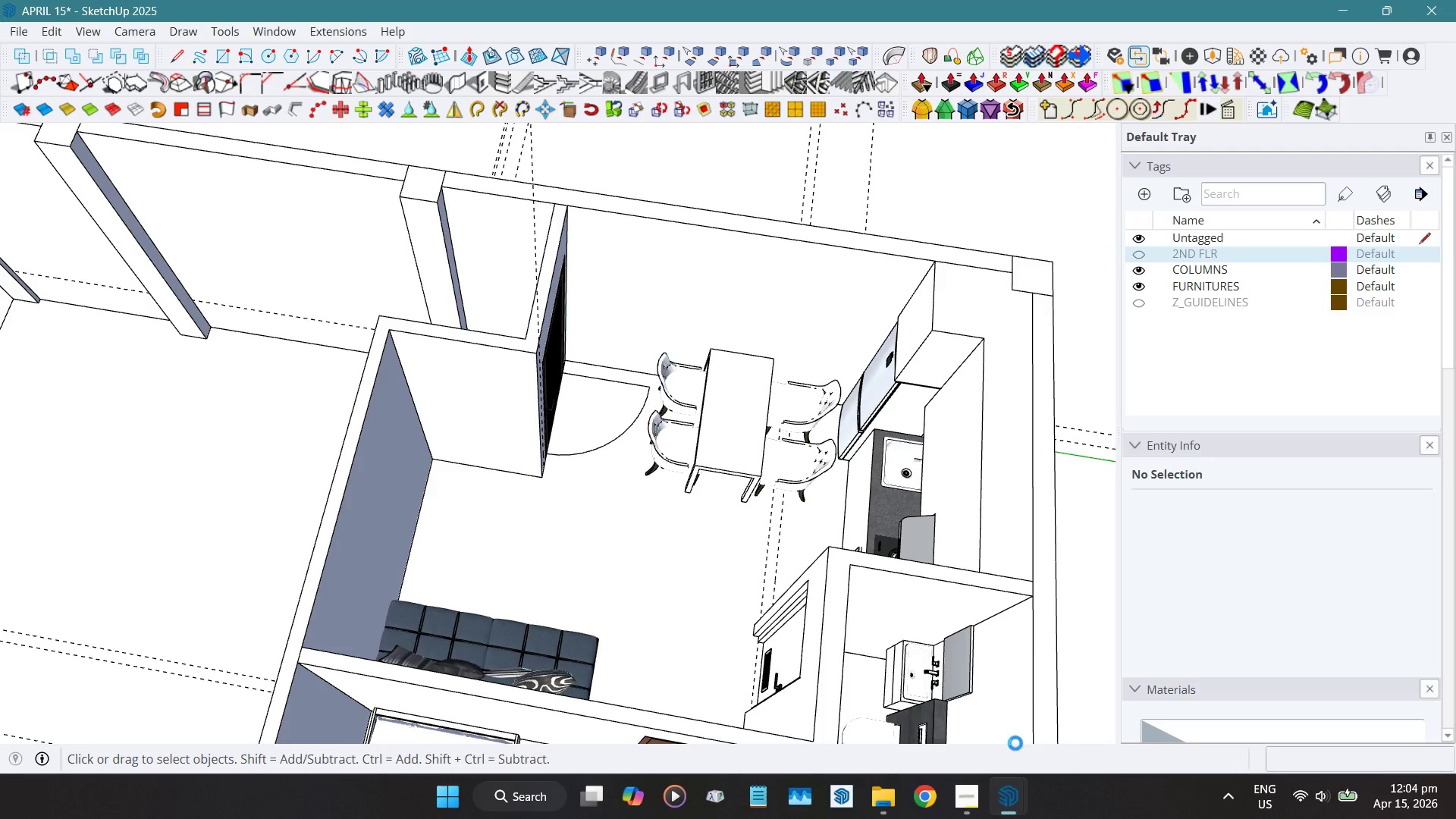 
left_click([979, 814])